 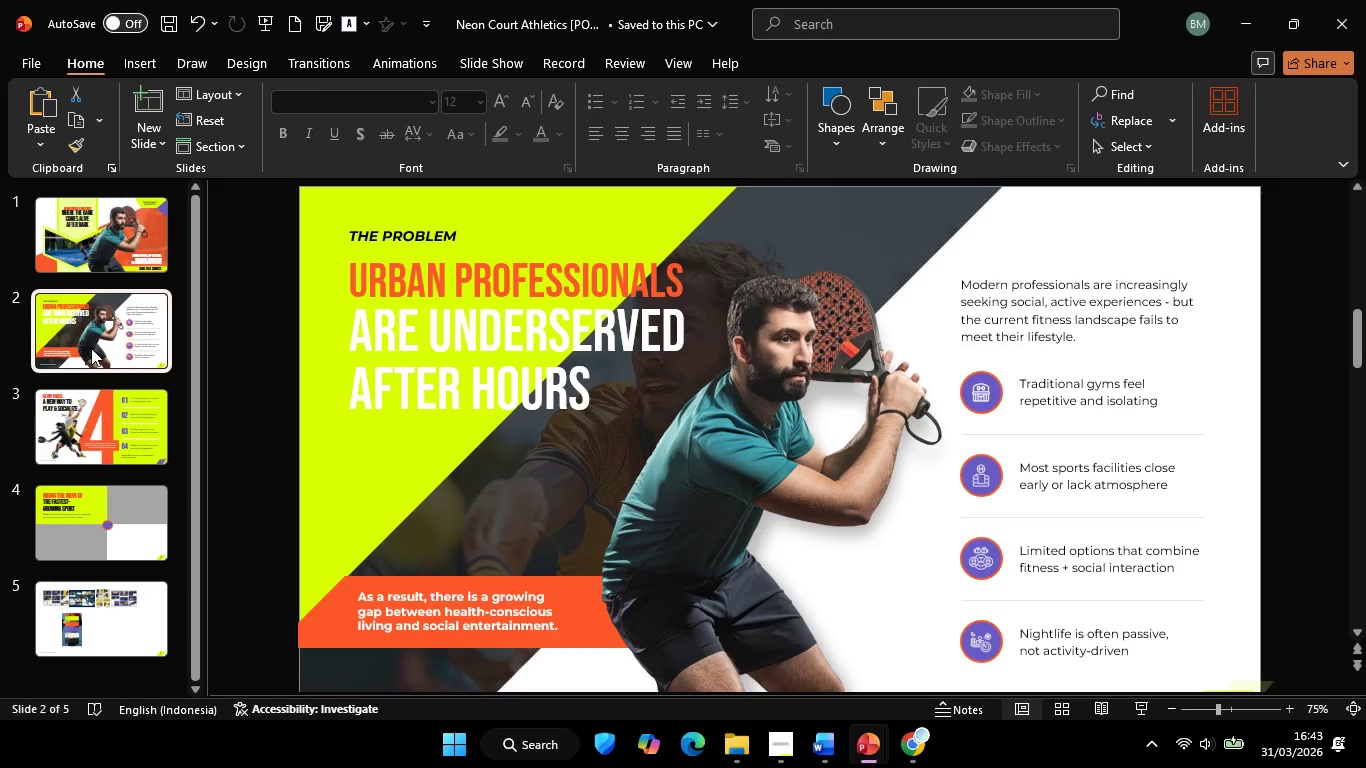 
left_click([84, 526])
 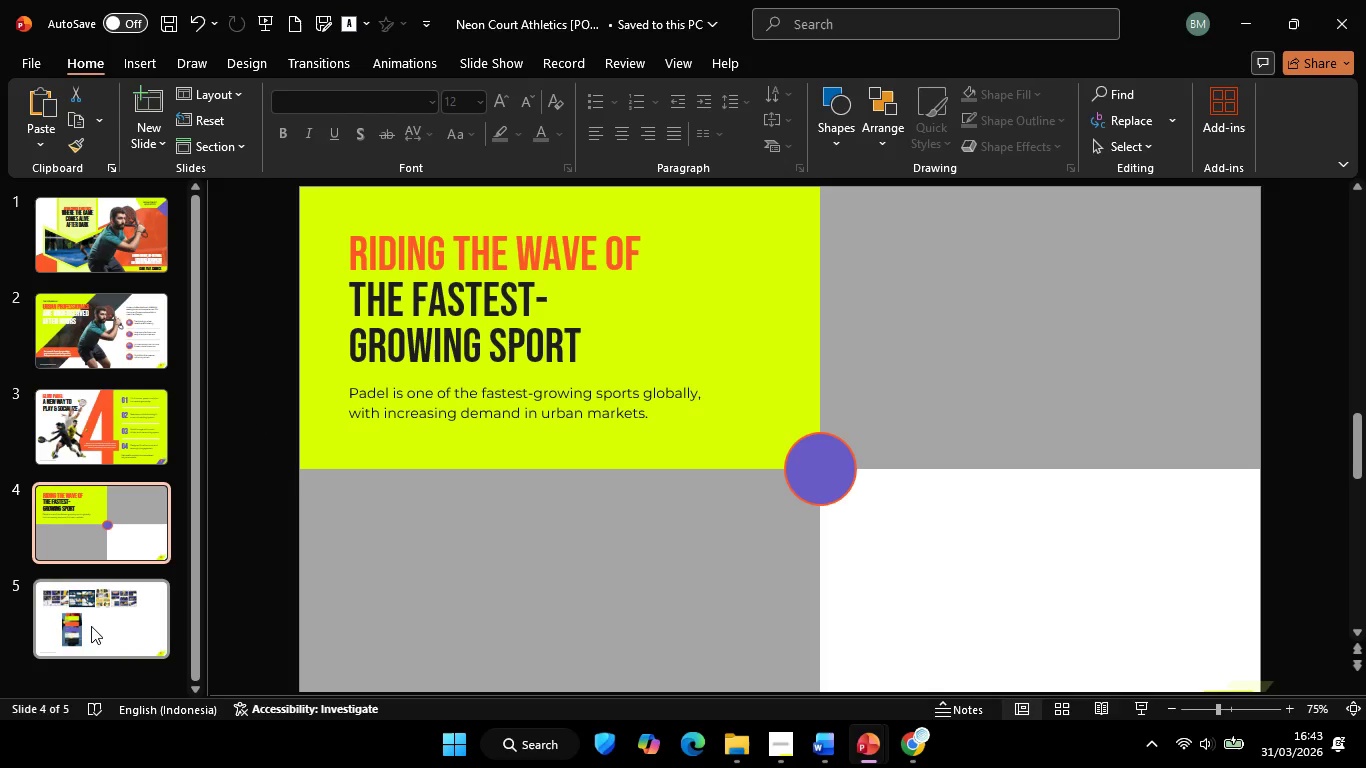 
left_click([819, 112])
 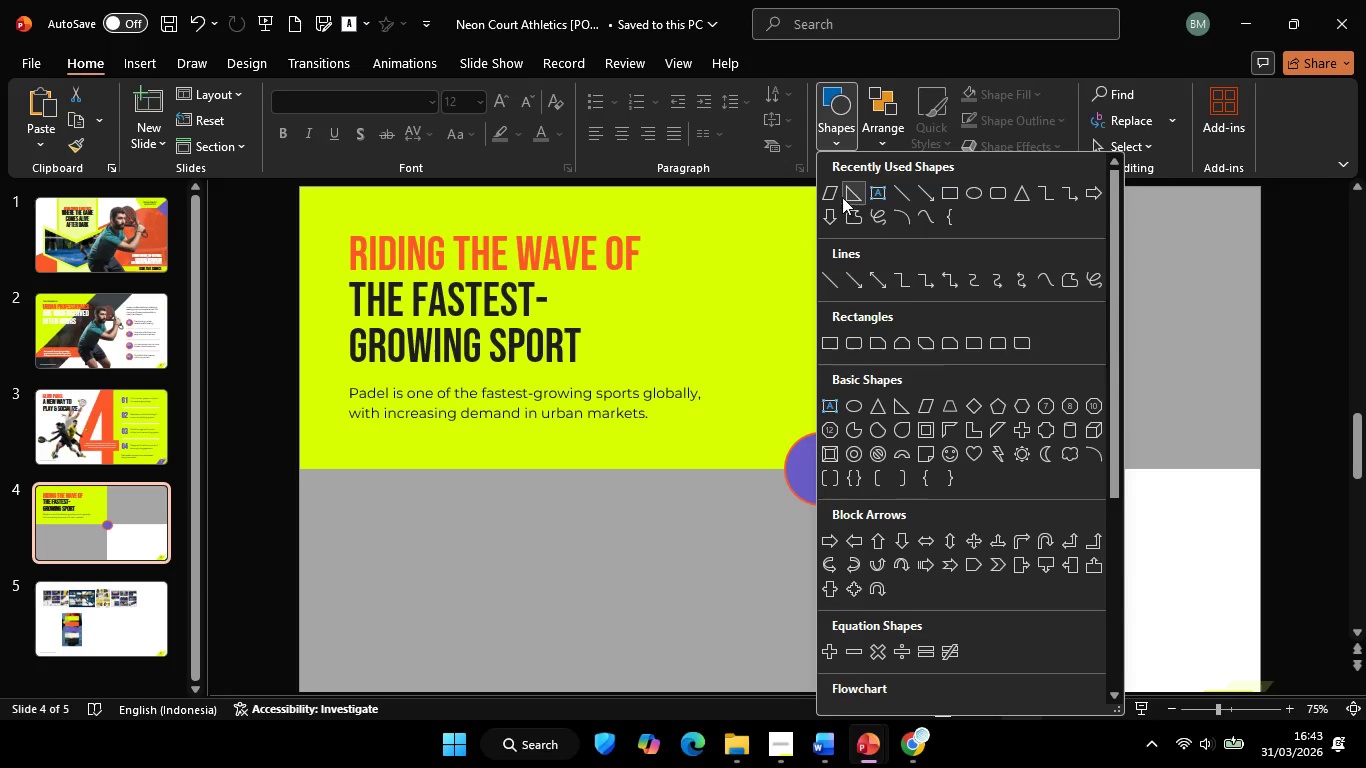 
left_click([836, 194])
 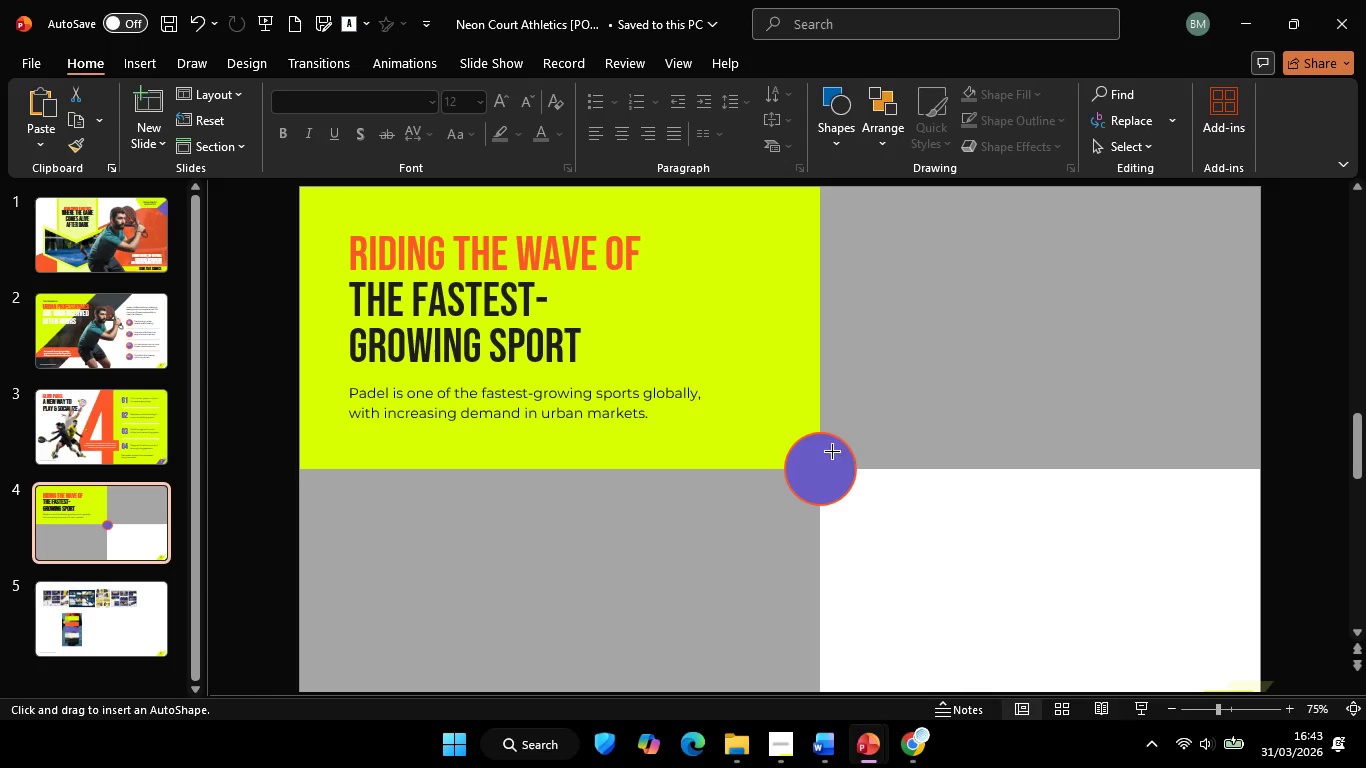 
hold_key(key=ShiftLeft, duration=1.17)
left_click_drag(start_coordinate=[830, 448], to_coordinate=[913, 478])
 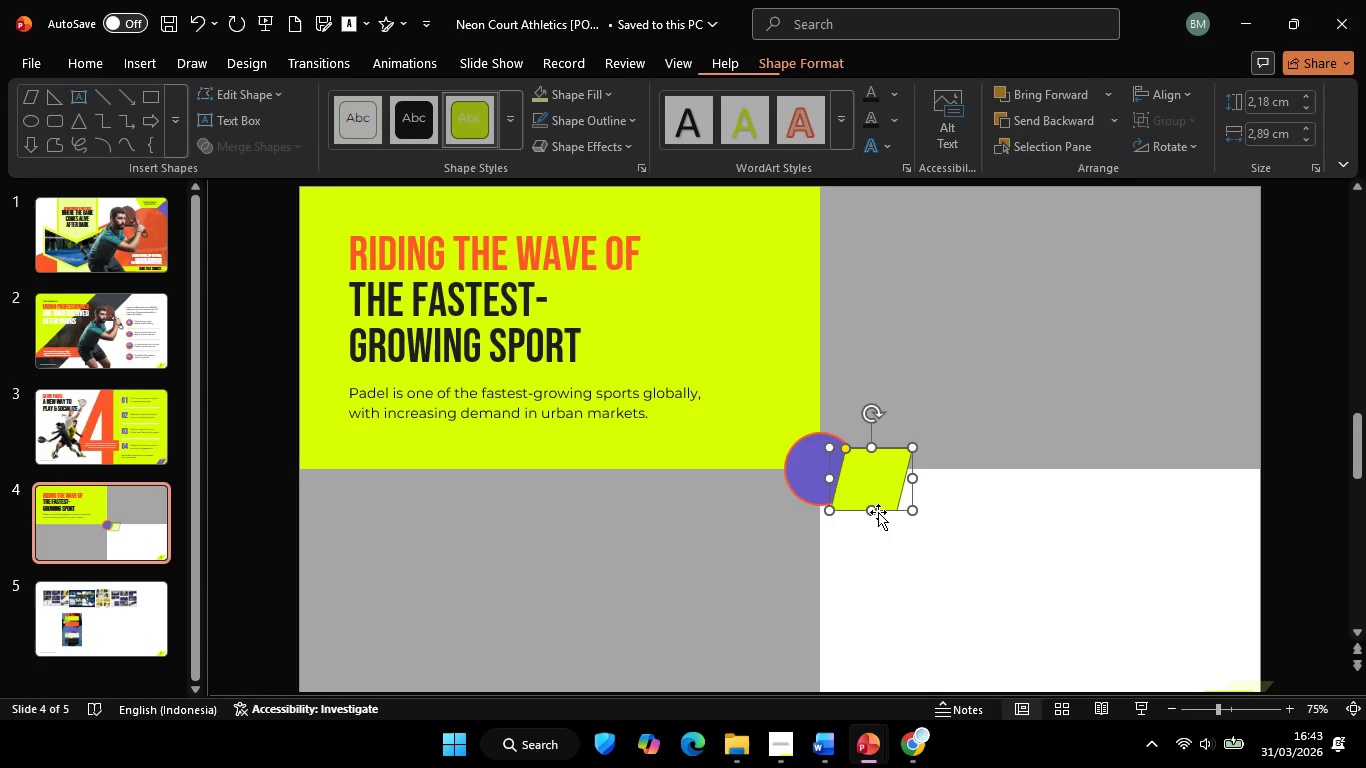 
hold_key(key=ShiftLeft, duration=0.8)
left_click_drag(start_coordinate=[878, 512], to_coordinate=[877, 497])
 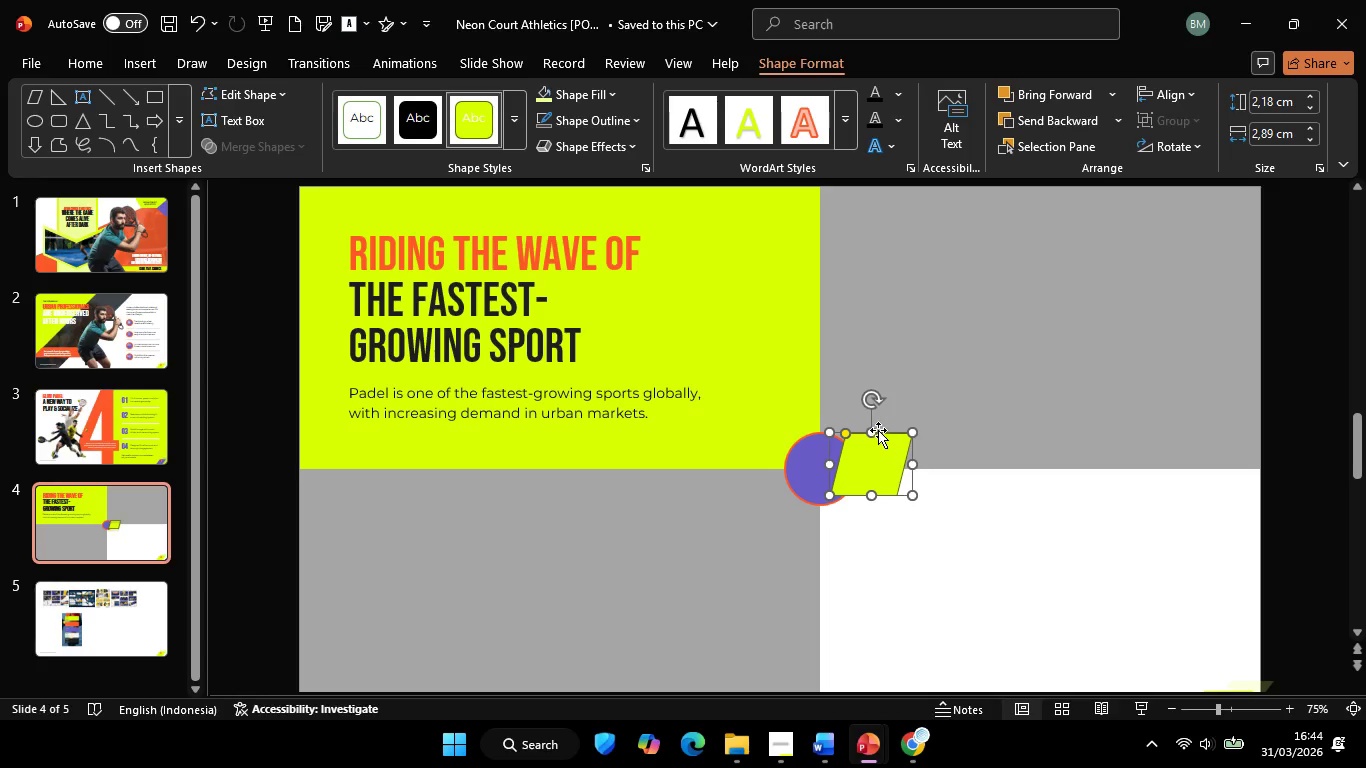 
hold_key(key=ShiftLeft, duration=2.66)
left_click_drag(start_coordinate=[874, 430], to_coordinate=[888, 449])
 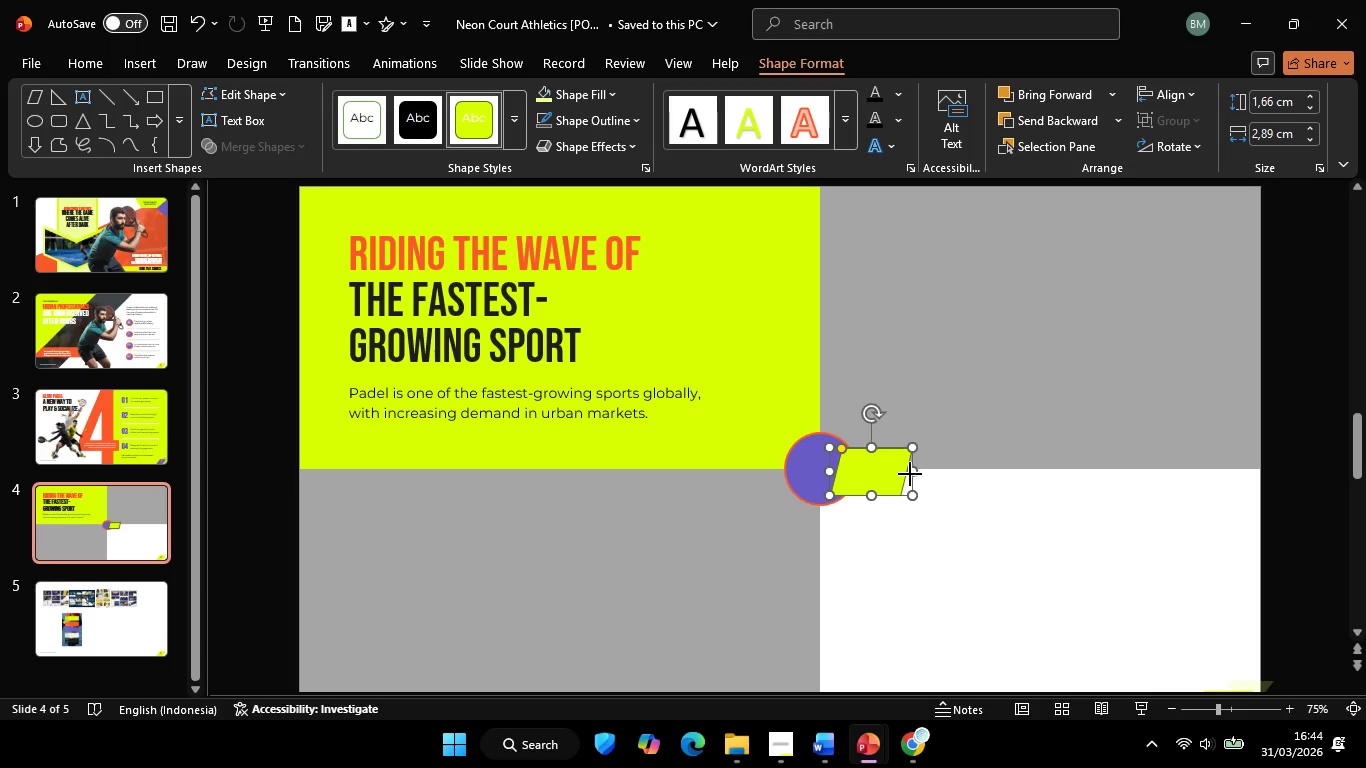 
left_click_drag(start_coordinate=[910, 474], to_coordinate=[1108, 472])
 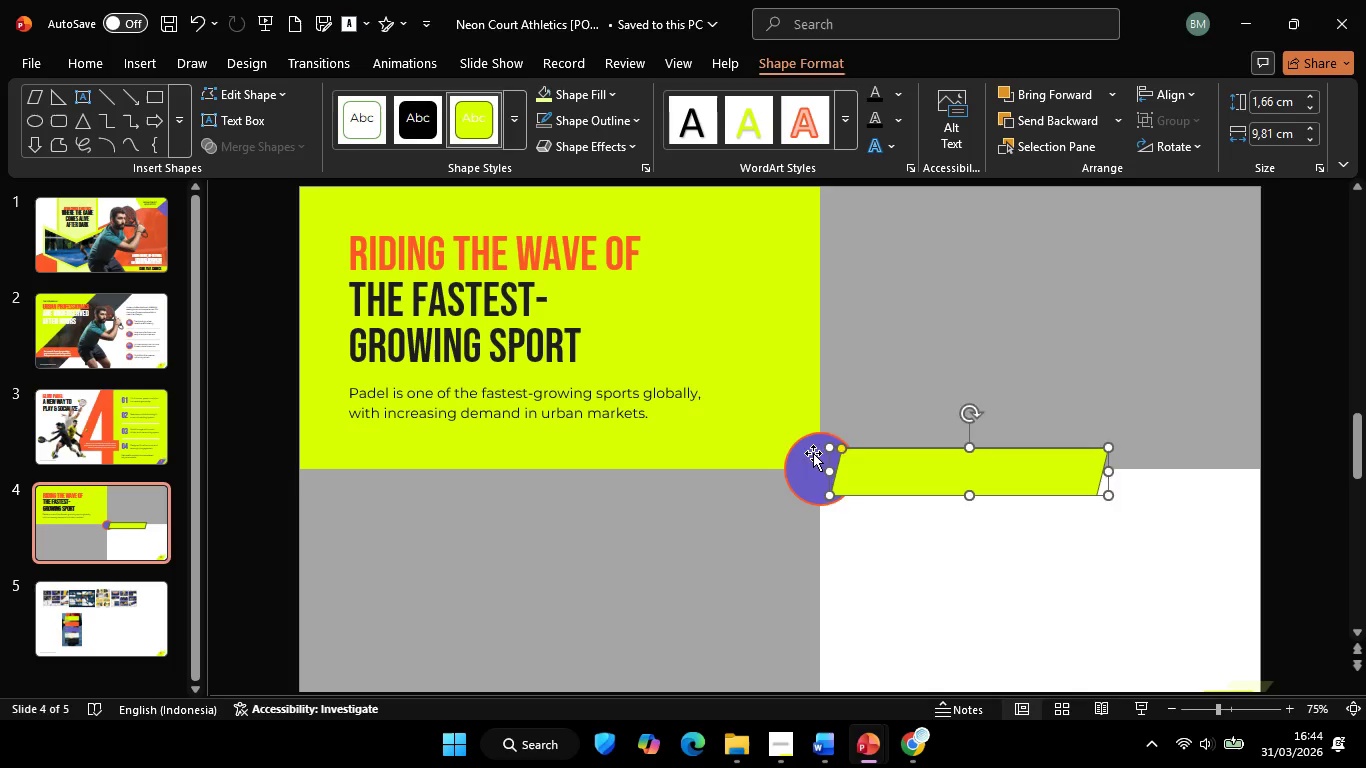 
left_click([813, 453])
 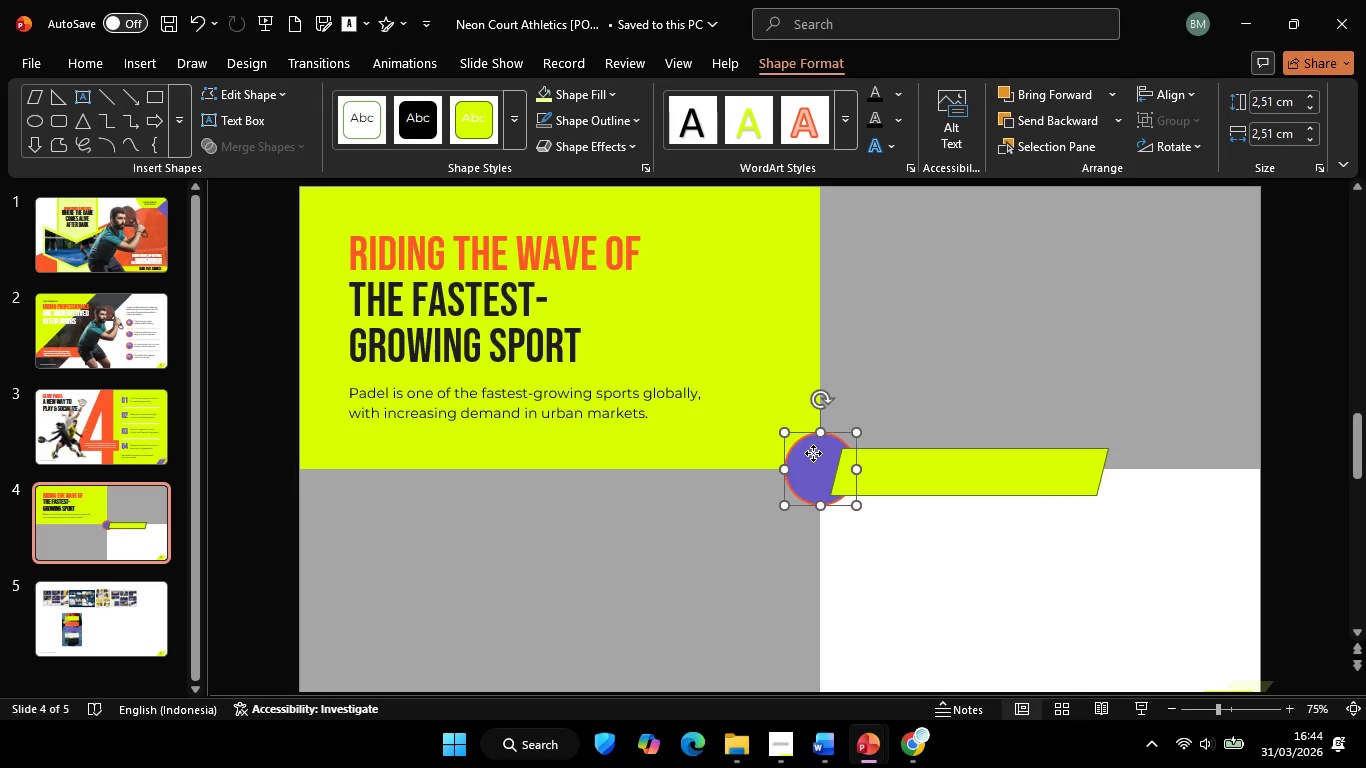 
right_click([813, 453])
 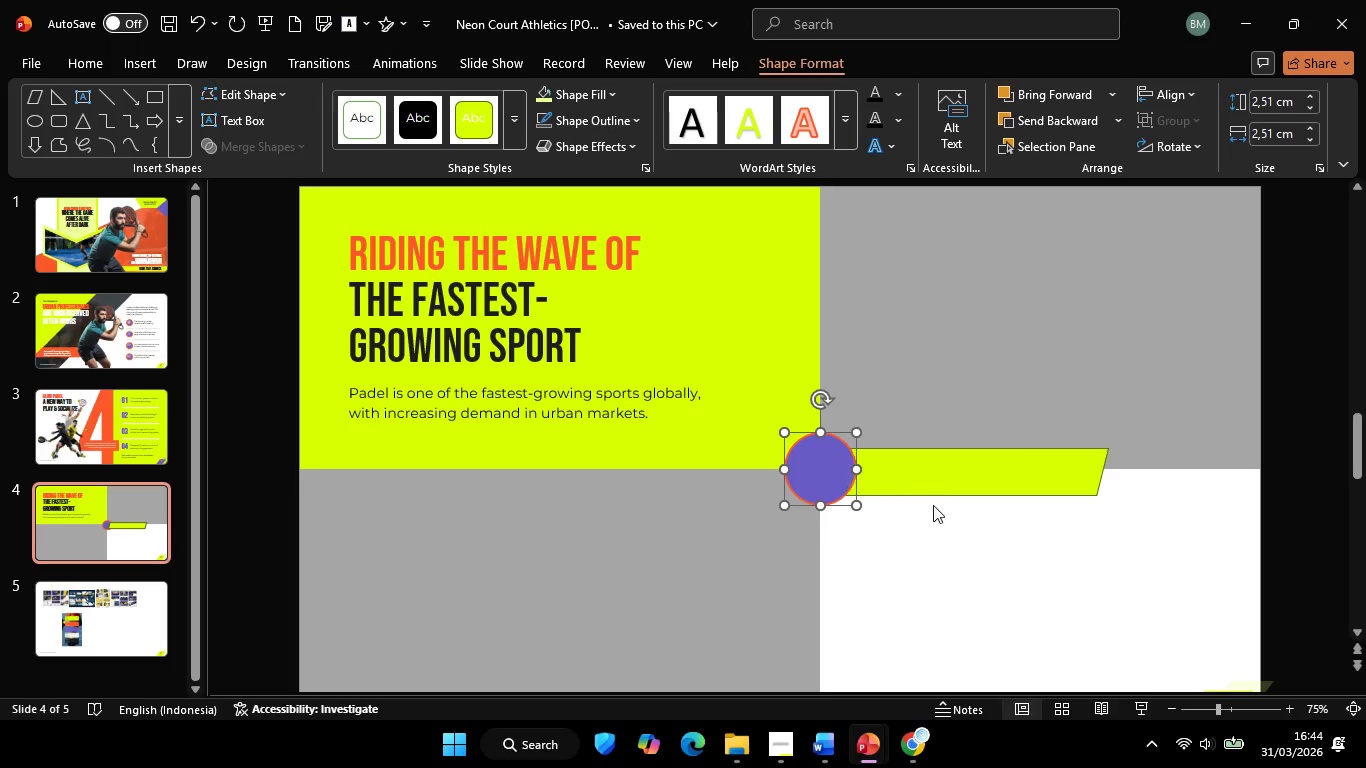 
double_click([931, 517])
 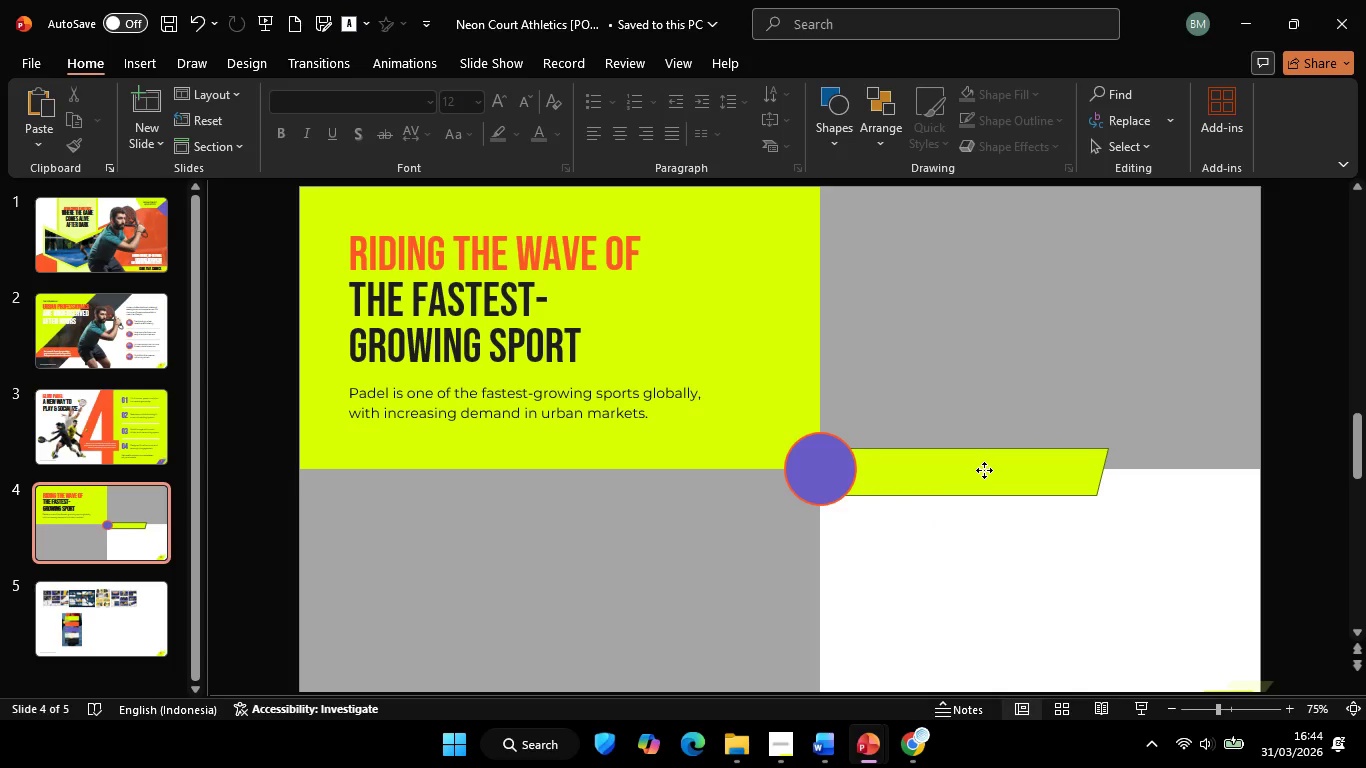 
left_click([984, 470])
 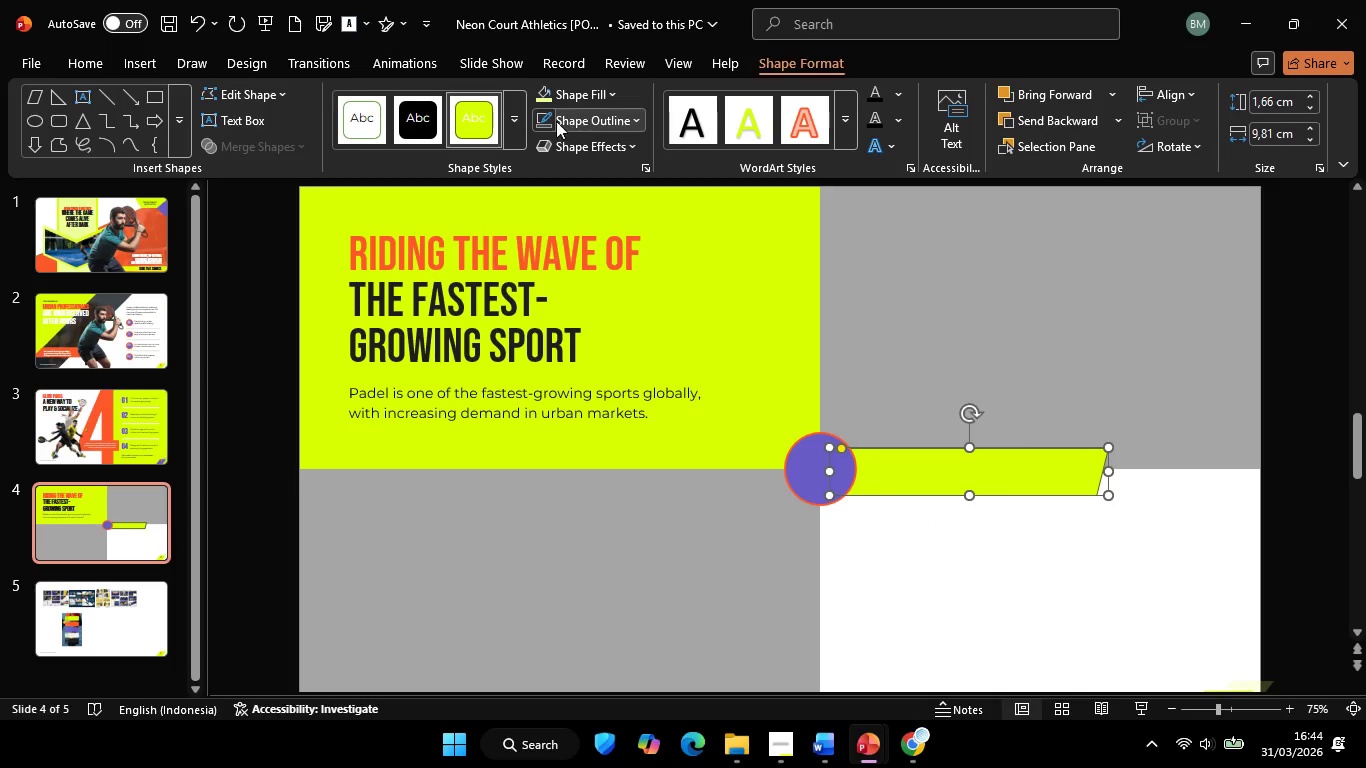 
left_click([548, 118])
 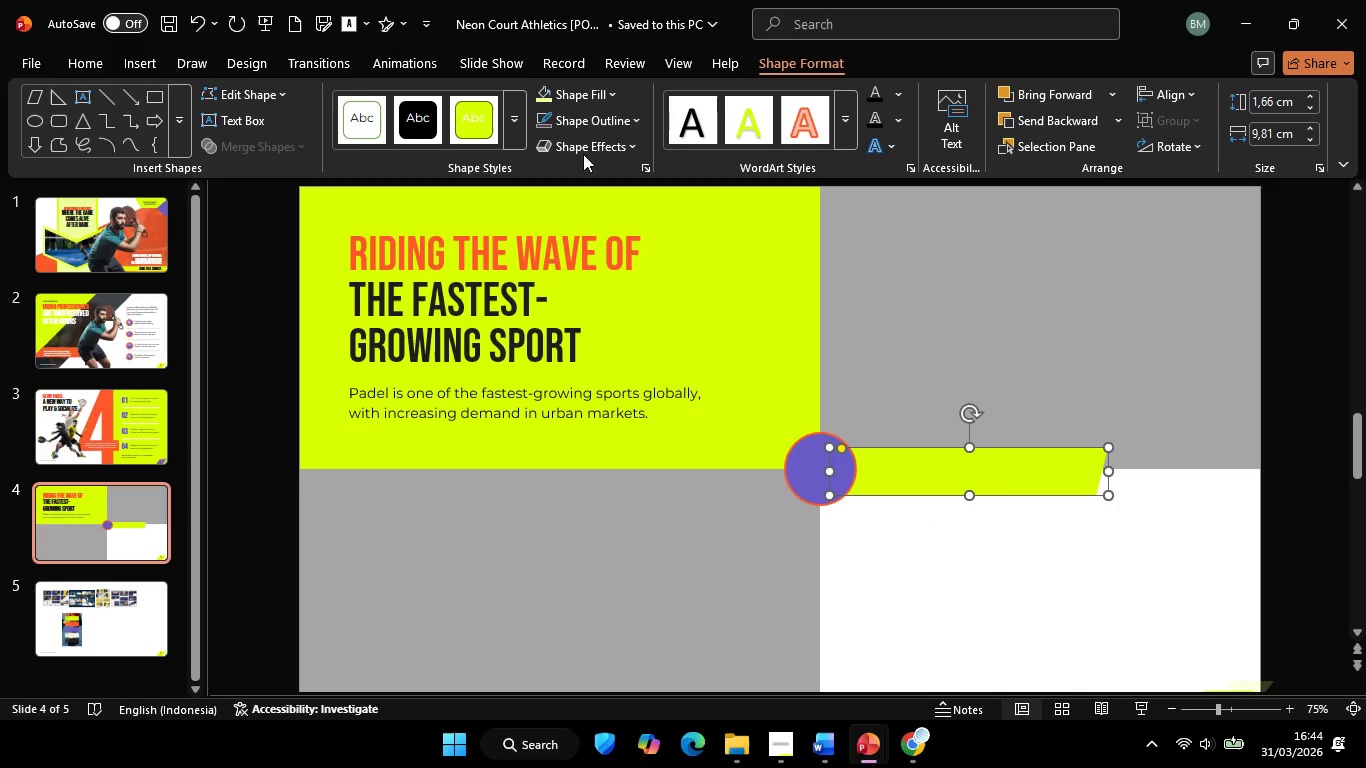 
left_click([582, 88])
 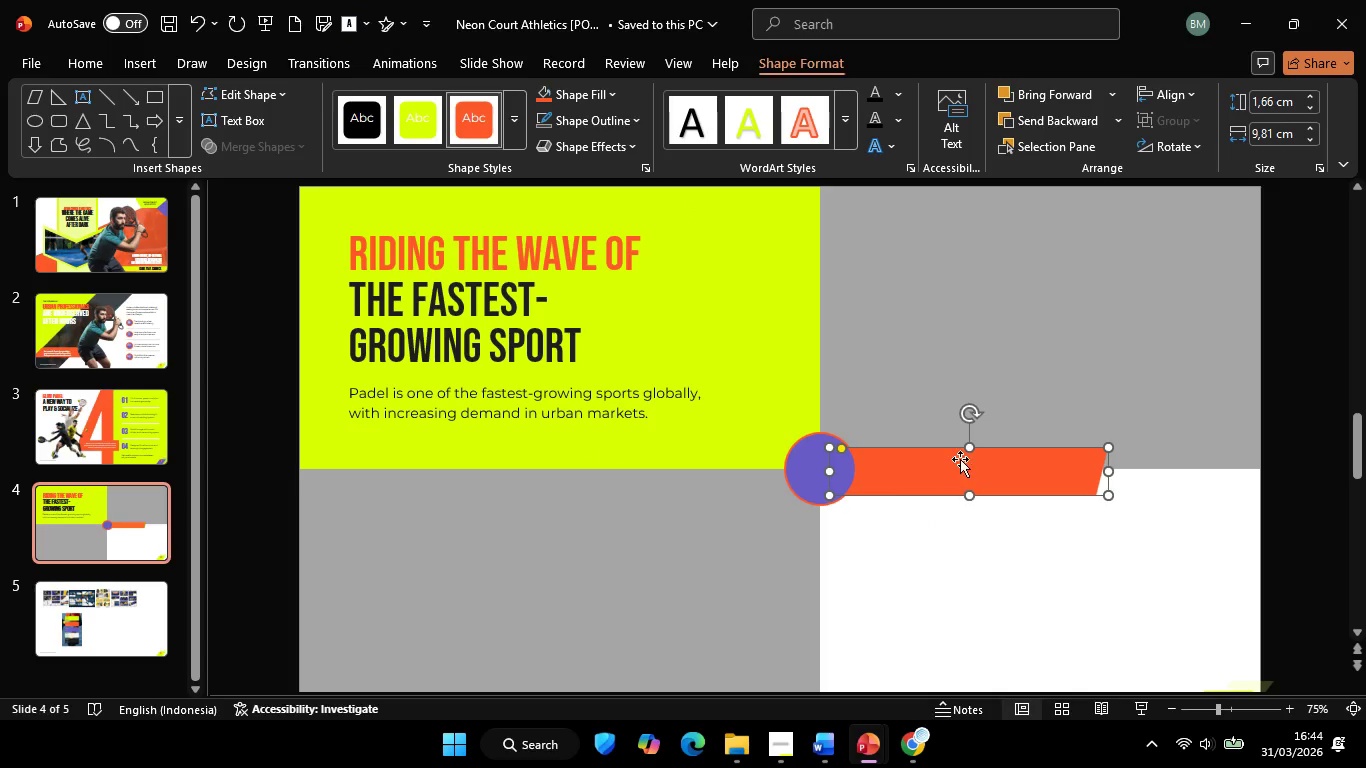 
hold_key(key=ShiftLeft, duration=1.17)
left_click_drag(start_coordinate=[968, 449], to_coordinate=[967, 436])
 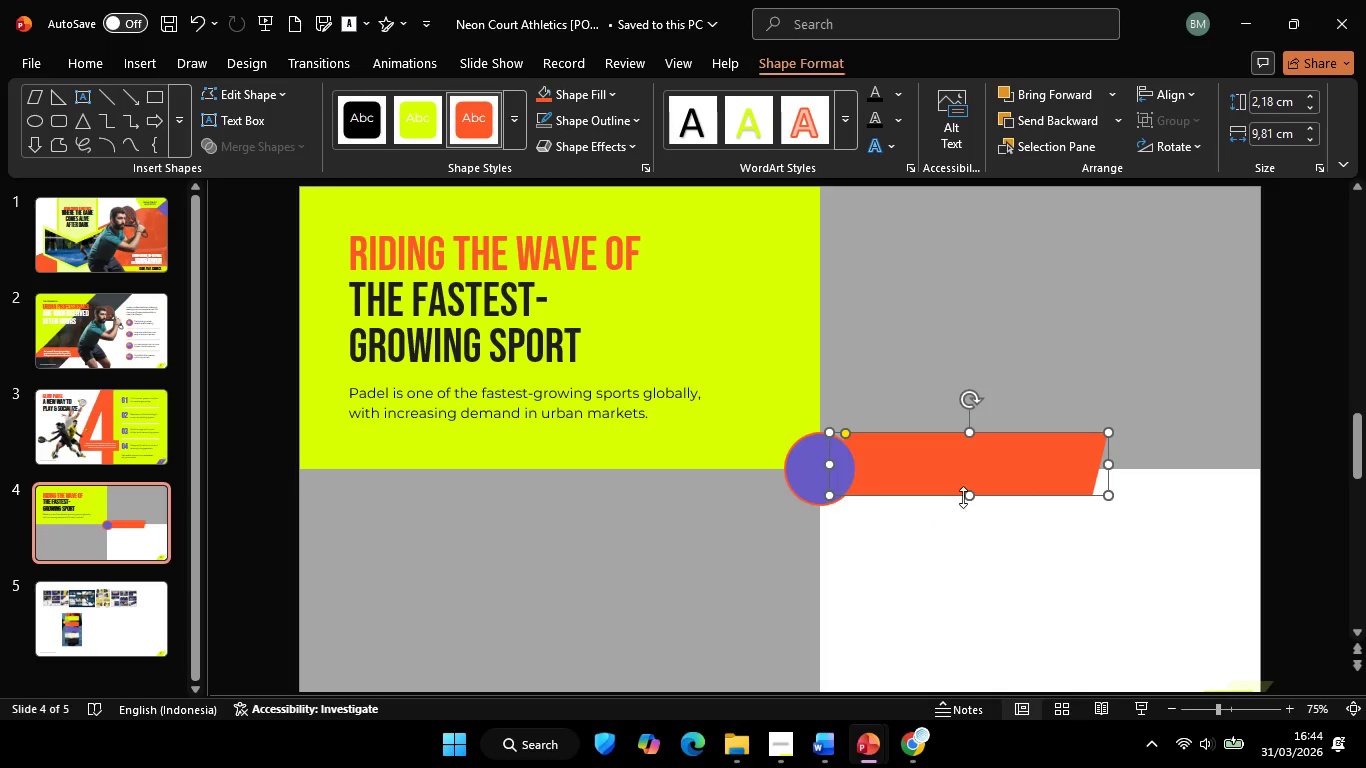 
hold_key(key=ShiftLeft, duration=2.11)
left_click_drag(start_coordinate=[827, 465], to_coordinate=[812, 463])
 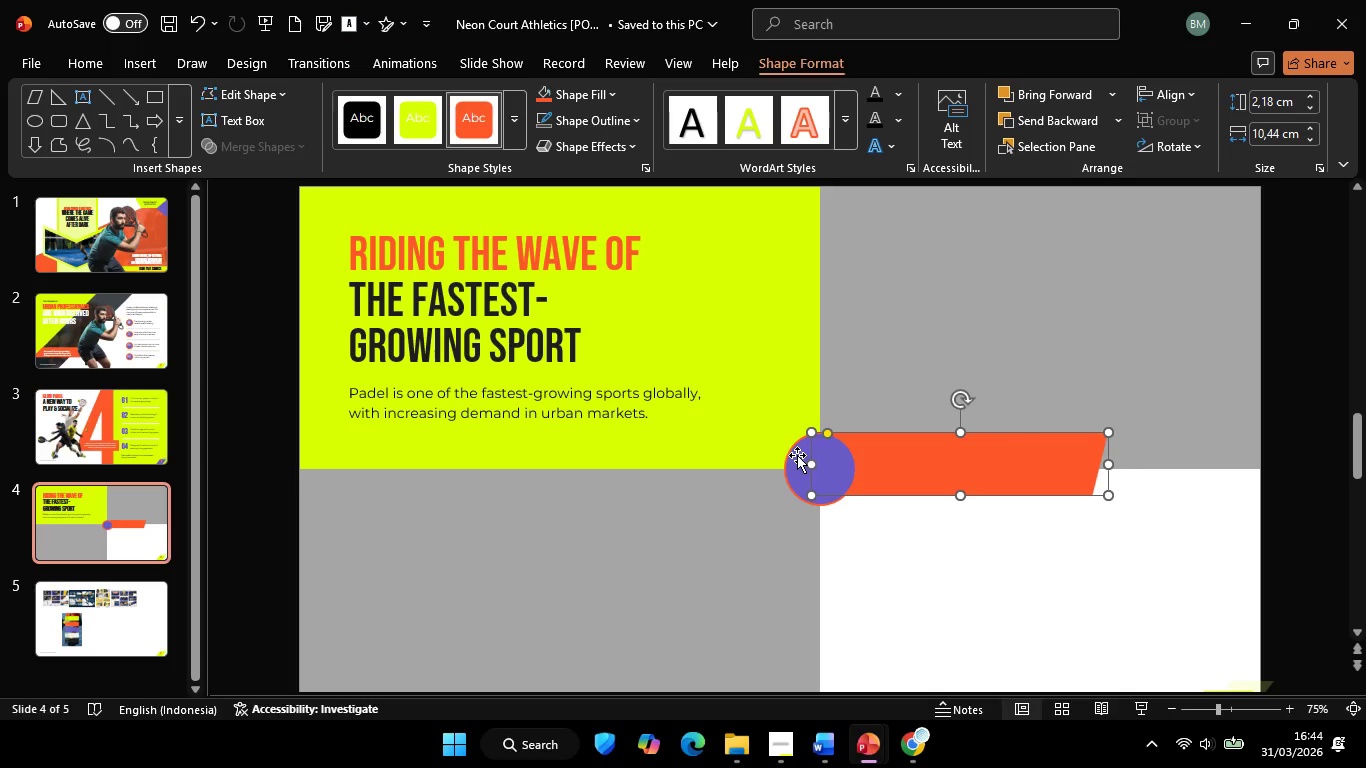 
hold_key(key=ShiftLeft, duration=0.33)
left_click([797, 455])
 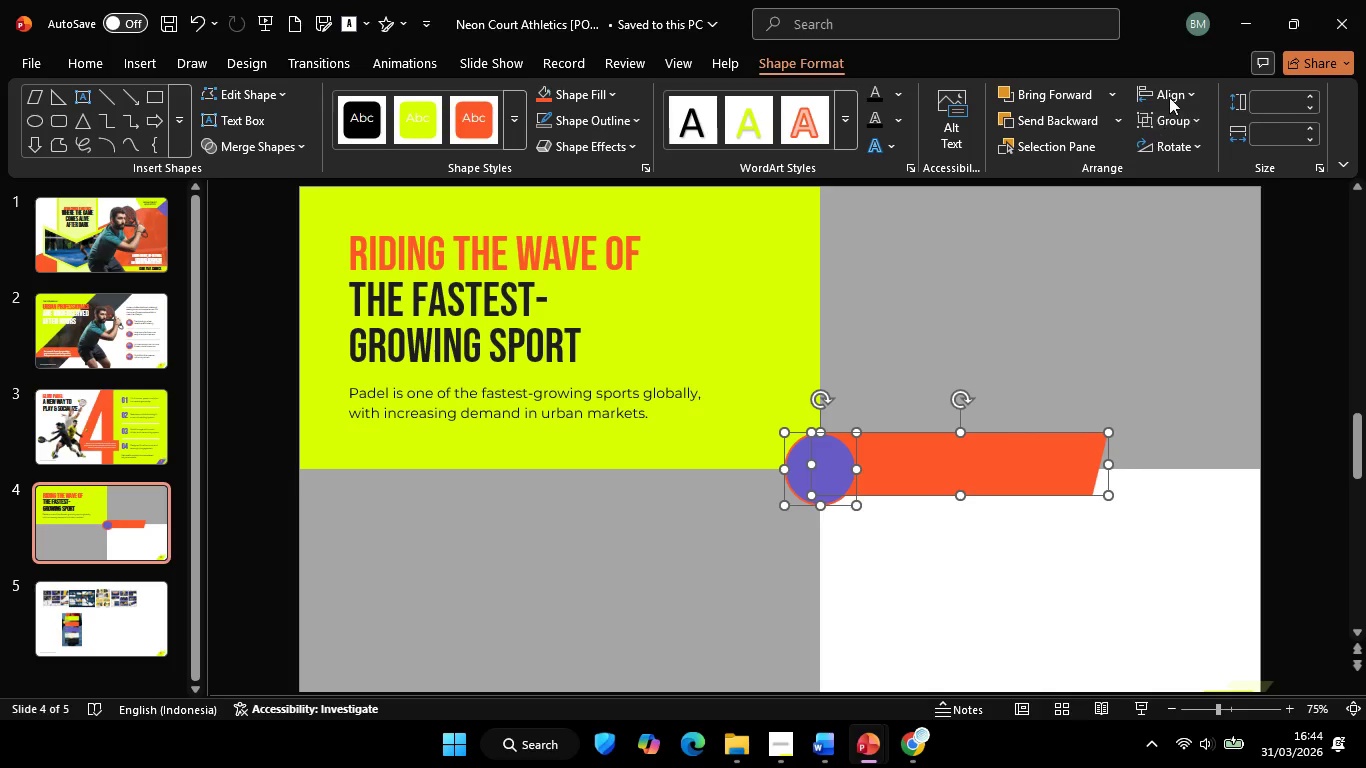 
left_click([1169, 94])
 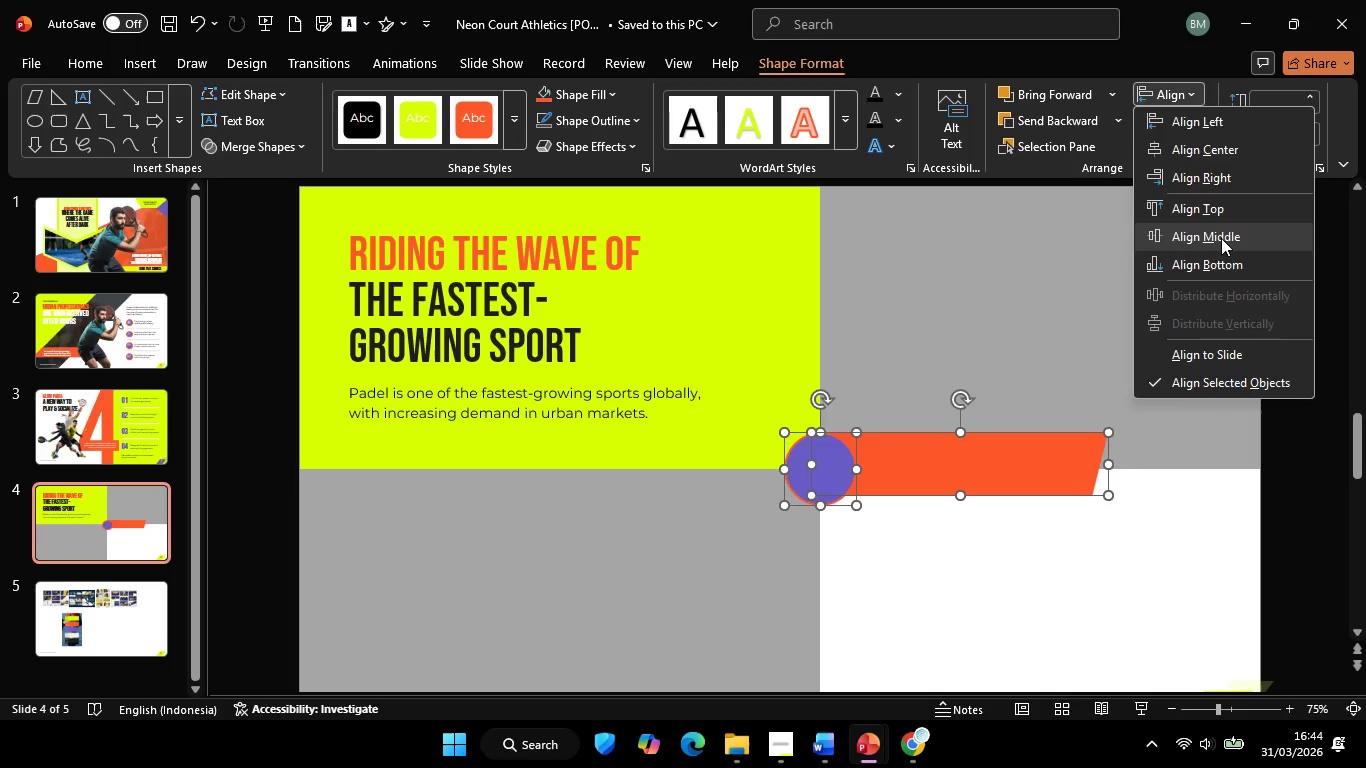 
left_click([1221, 238])
 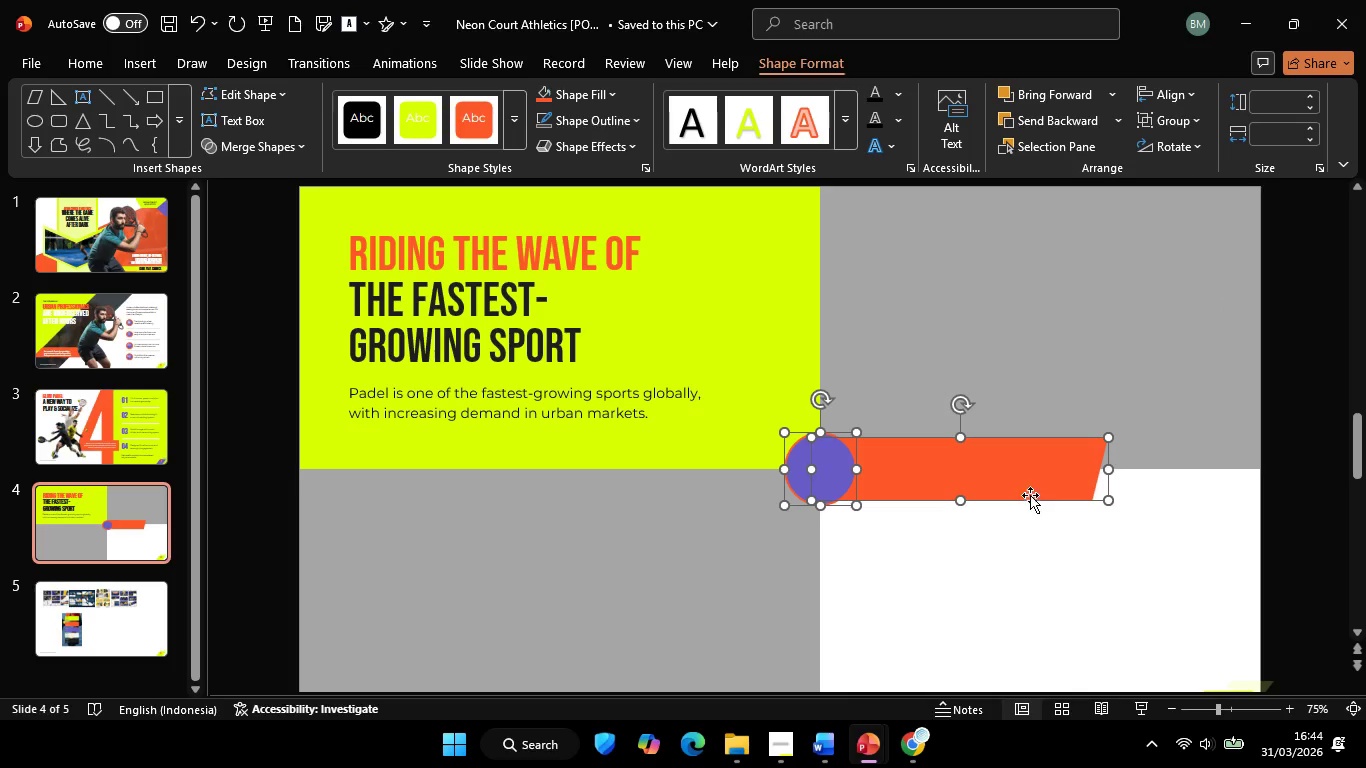 
key(Shift+ShiftLeft)
 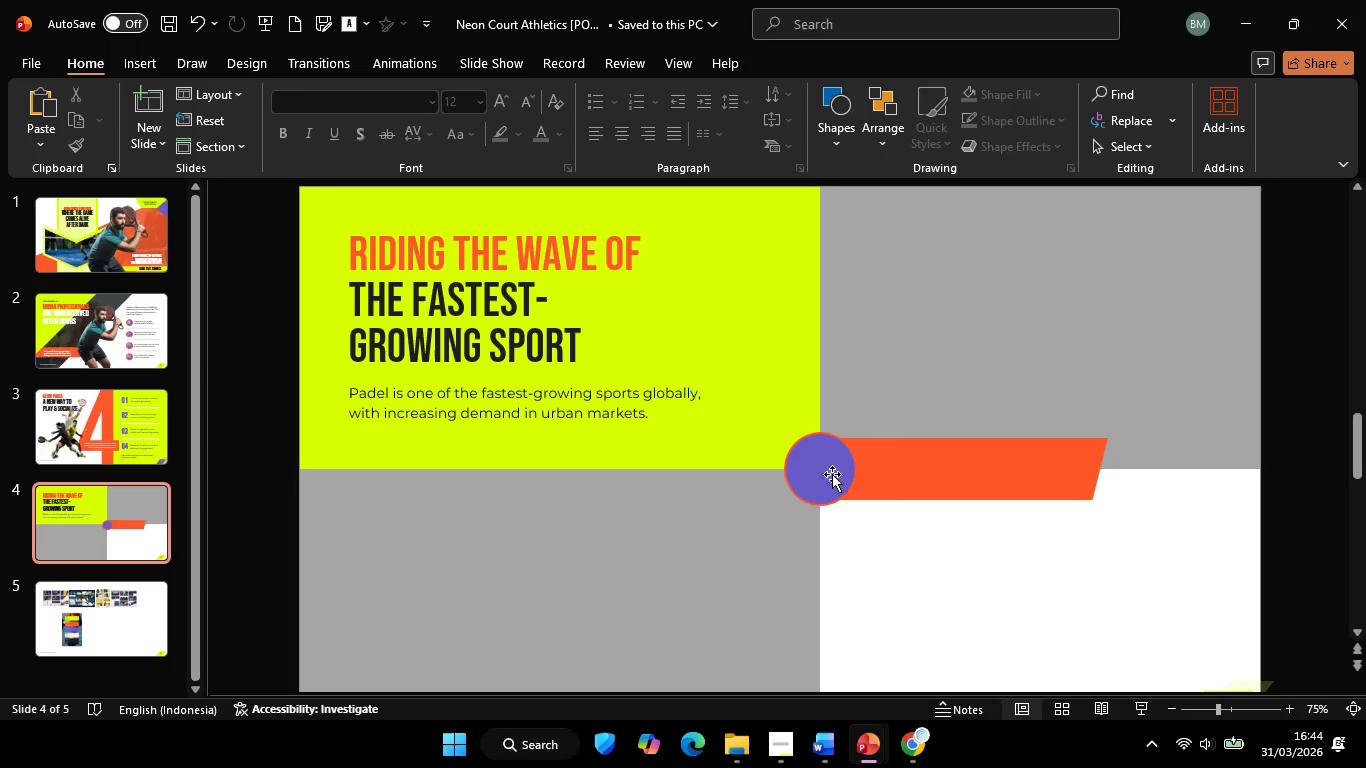 
left_click([931, 571])
 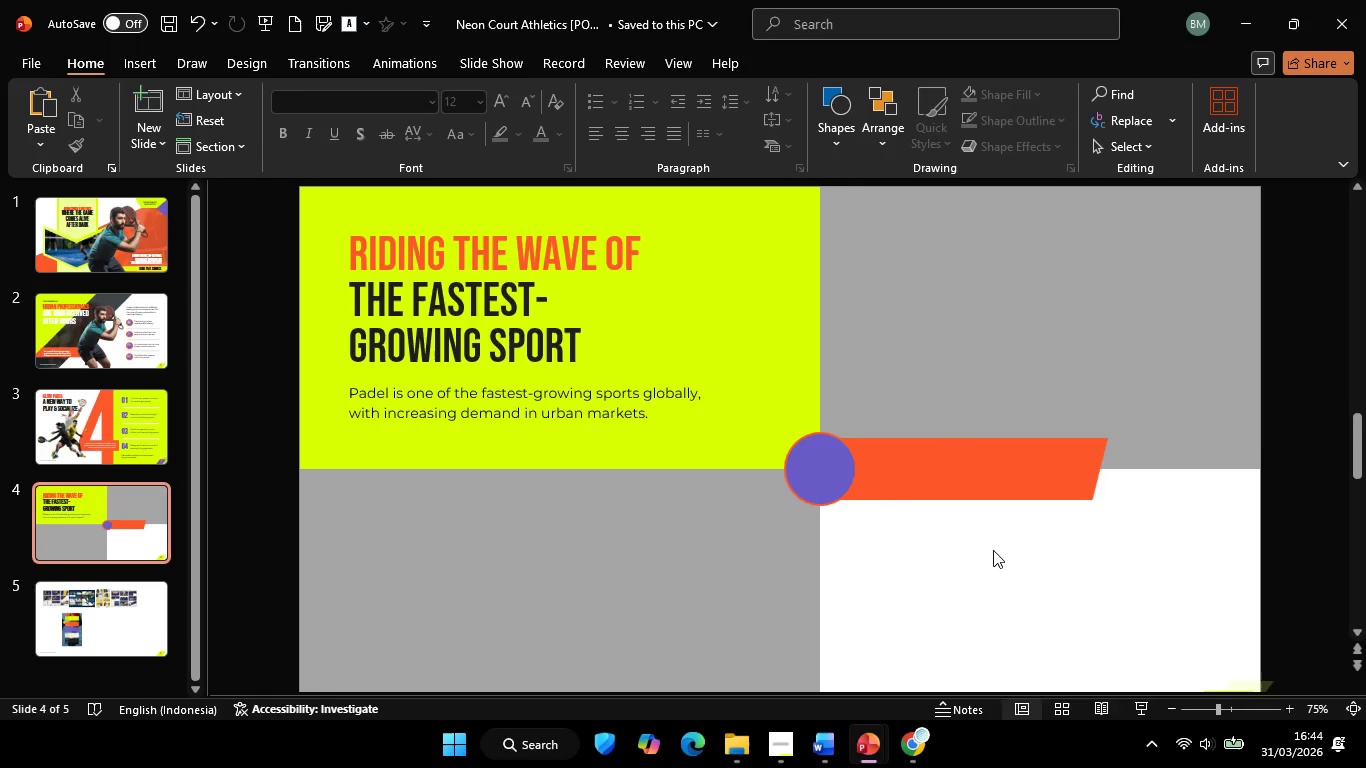 
hold_key(key=ControlLeft, duration=0.47)
scroll: coordinate [982, 548], scroll_direction: down, amount: 1.0
 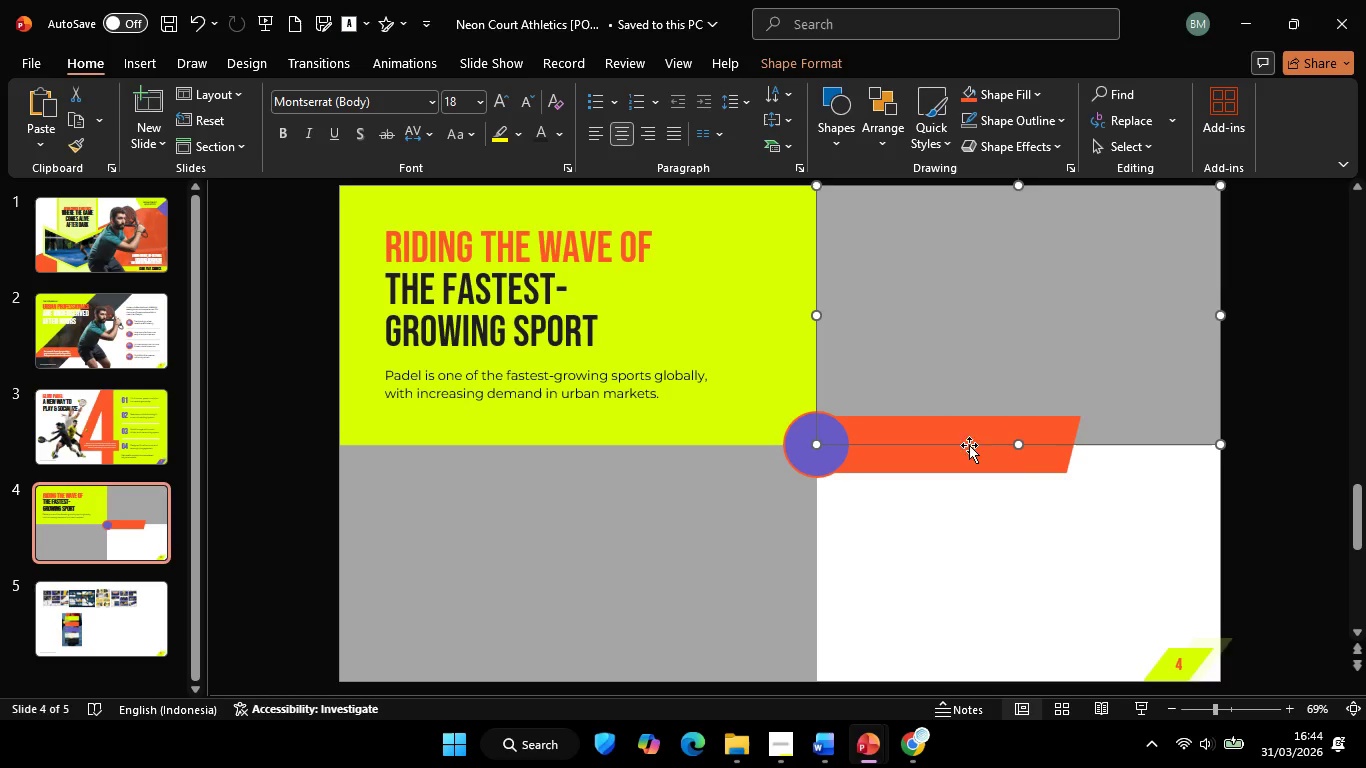 
double_click([947, 442])
 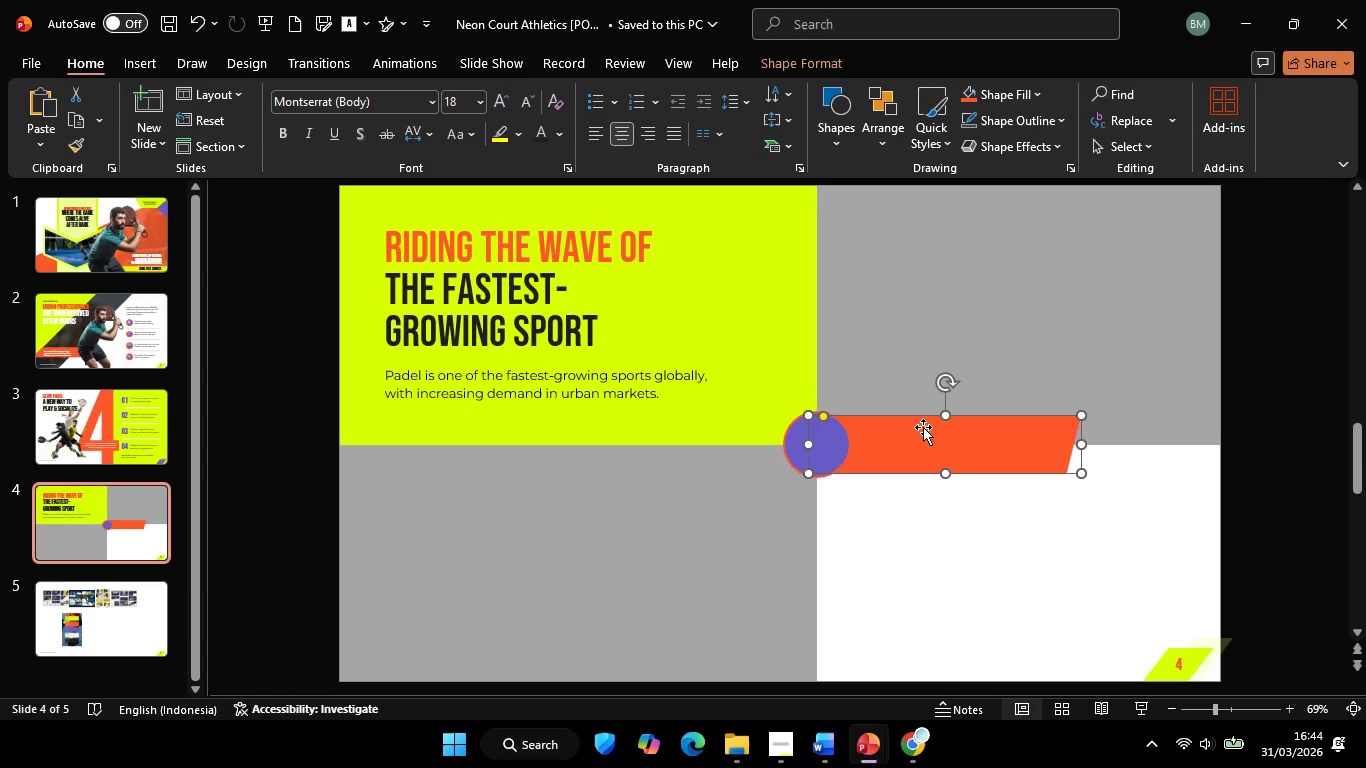 
triple_click([923, 427])
 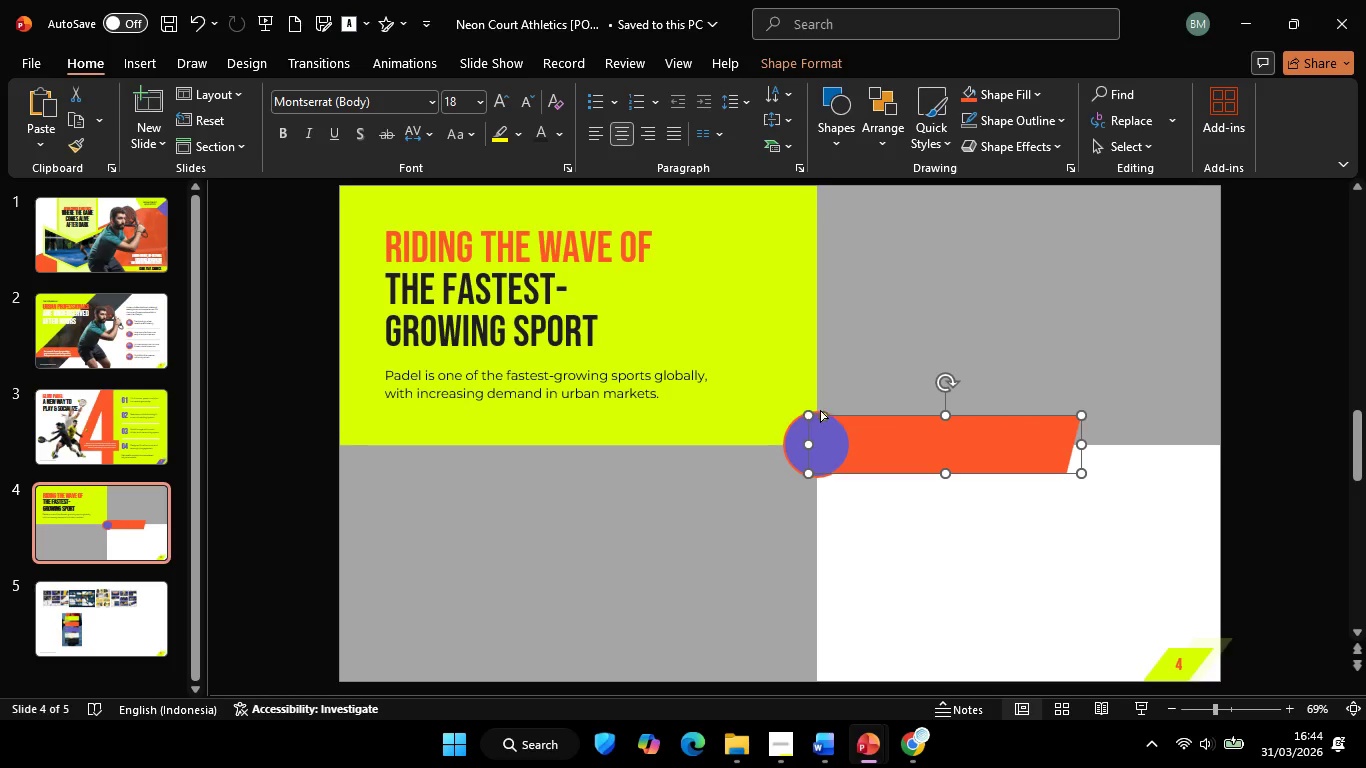 
hold_key(key=ShiftLeft, duration=1.62)
left_click_drag(start_coordinate=[826, 413], to_coordinate=[844, 419])
 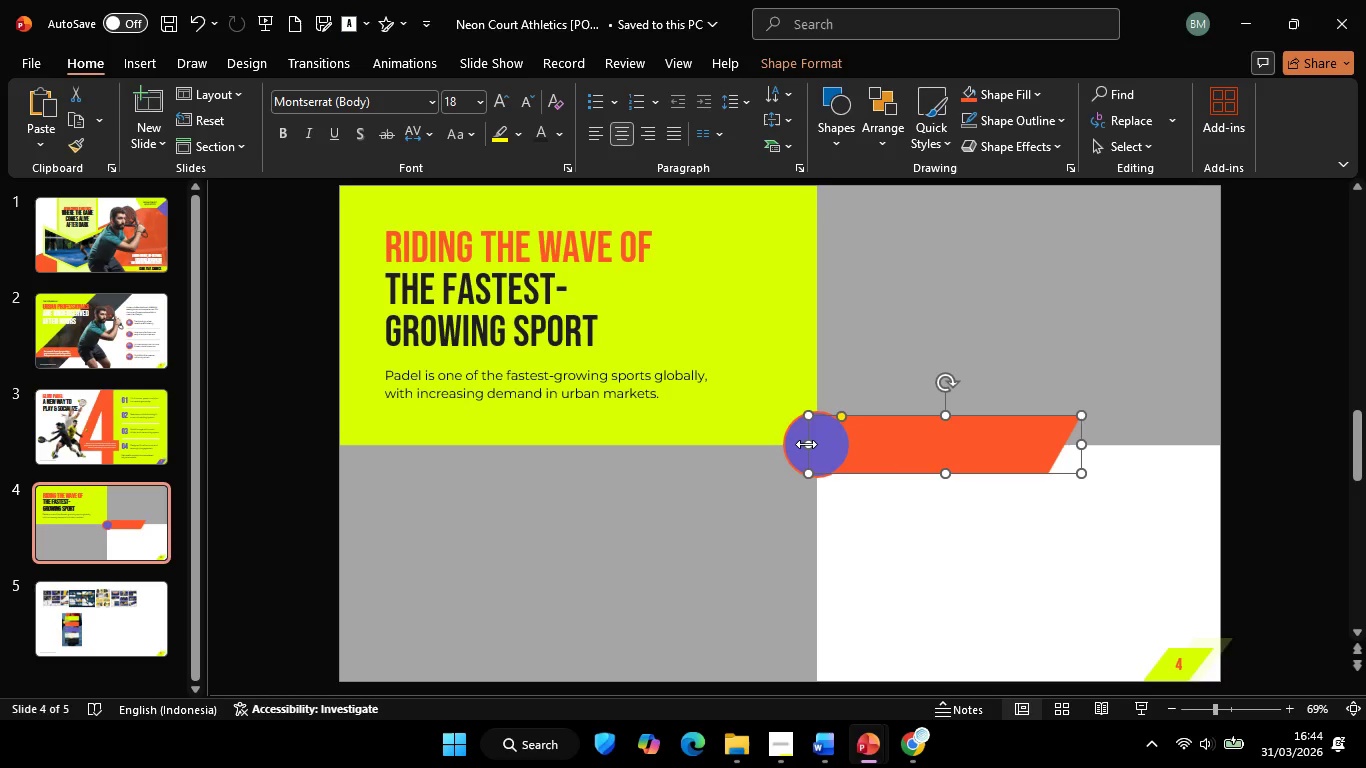 
hold_key(key=ShiftLeft, duration=1.06)
left_click_drag(start_coordinate=[806, 444], to_coordinate=[796, 444])
 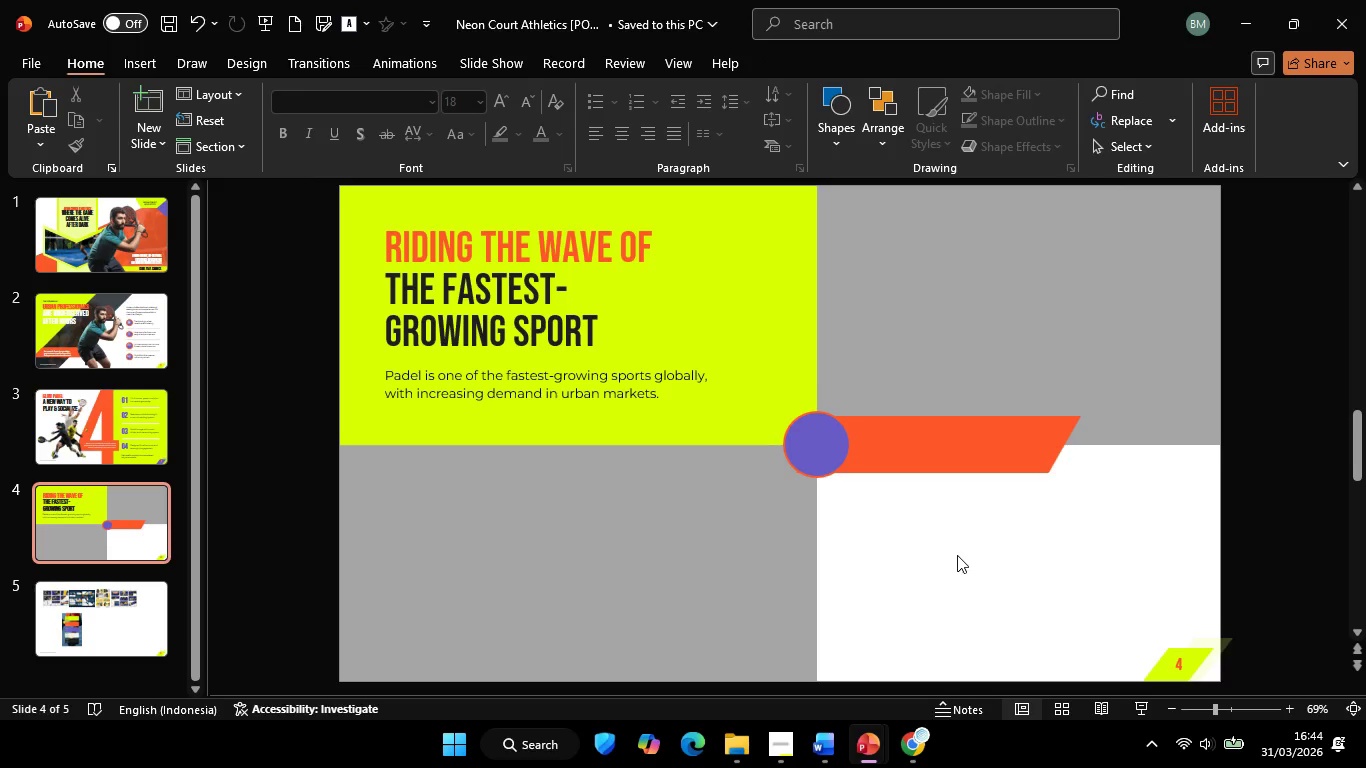 
double_click([957, 555])
 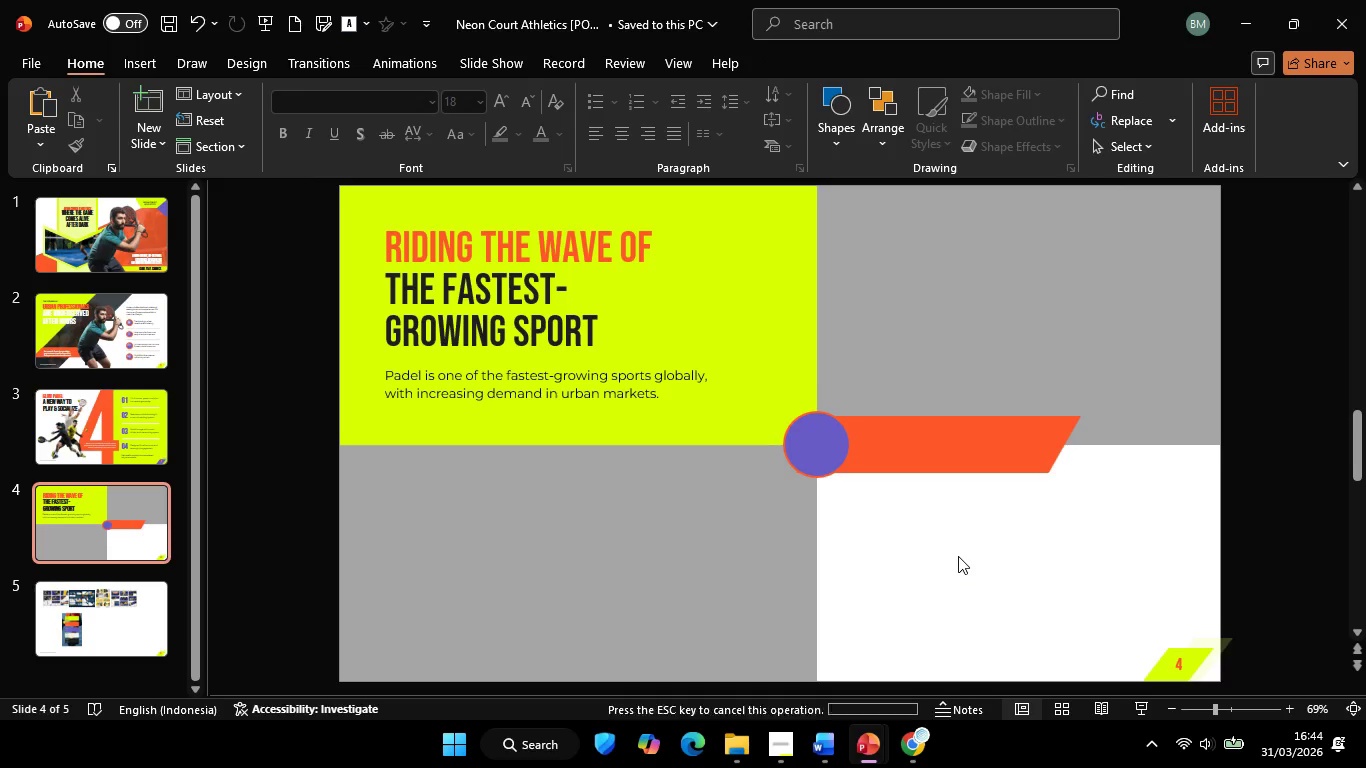 
left_click([958, 556])
 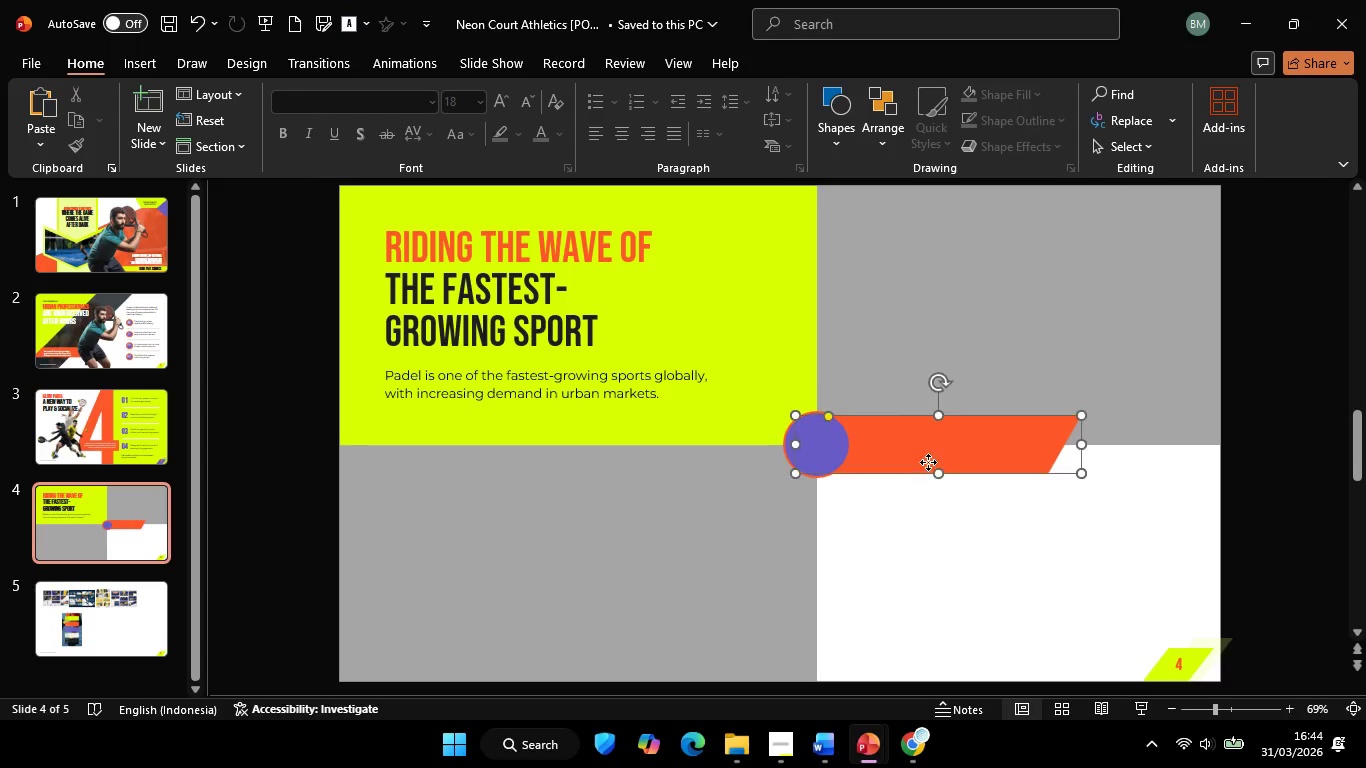 
left_click([928, 462])
 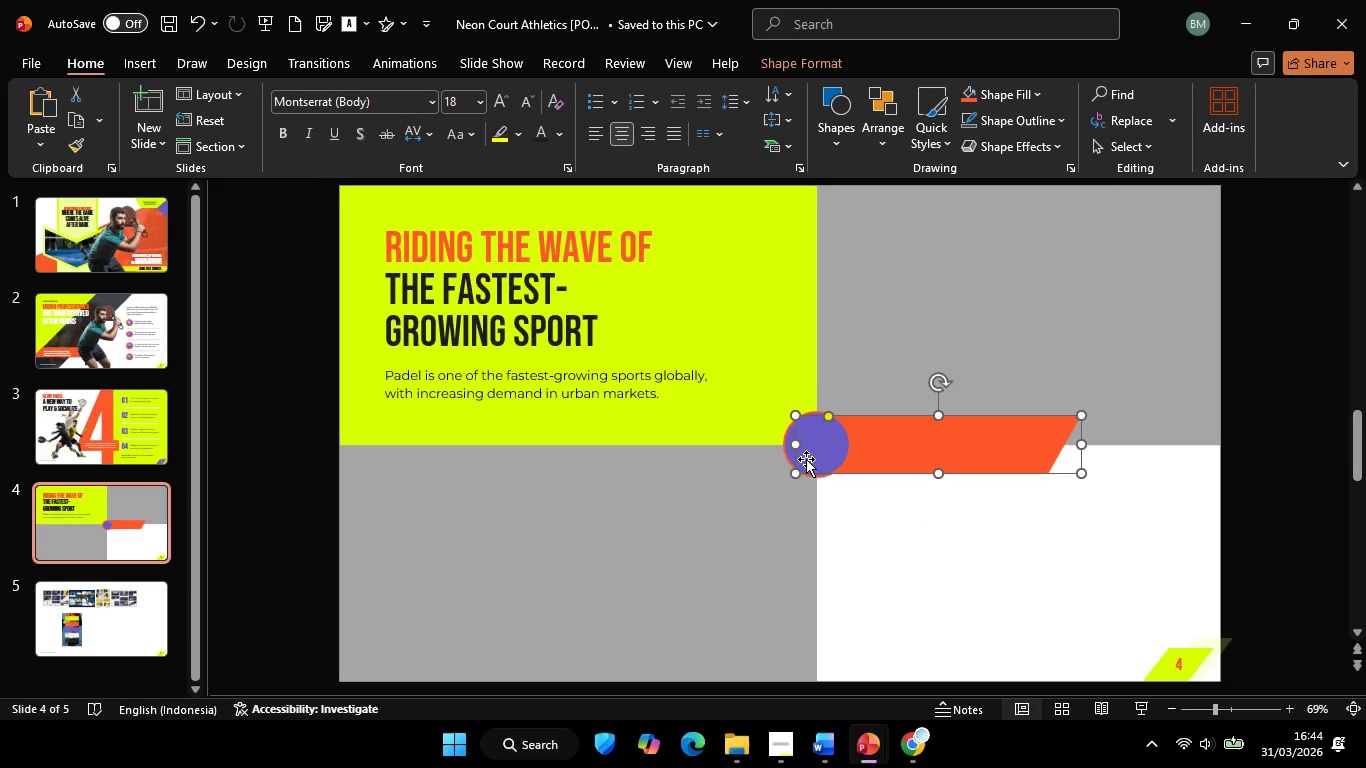 
hold_key(key=ShiftLeft, duration=1.7)
left_click_drag(start_coordinate=[797, 446], to_coordinate=[803, 447])
 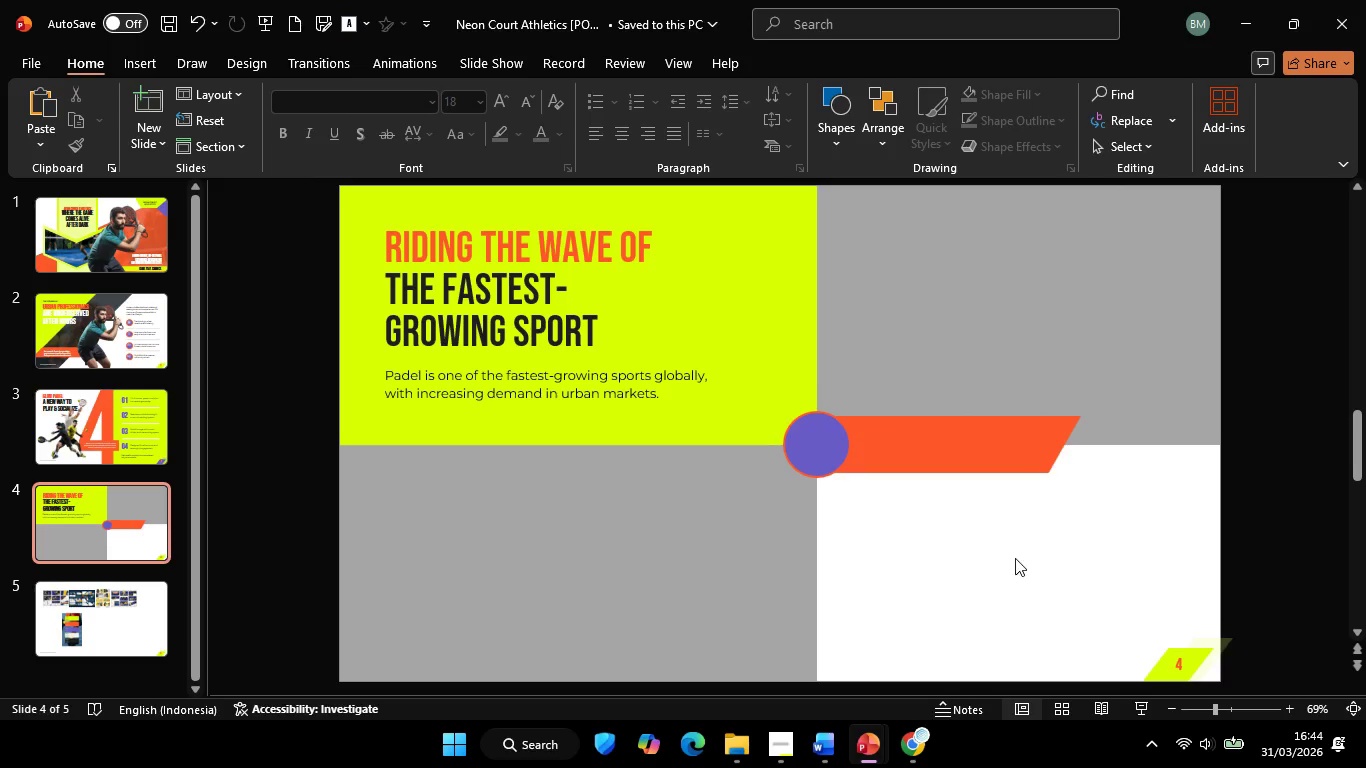 
hold_key(key=ControlLeft, duration=0.69)
scroll: coordinate [1013, 556], scroll_direction: none, amount: 0.0
 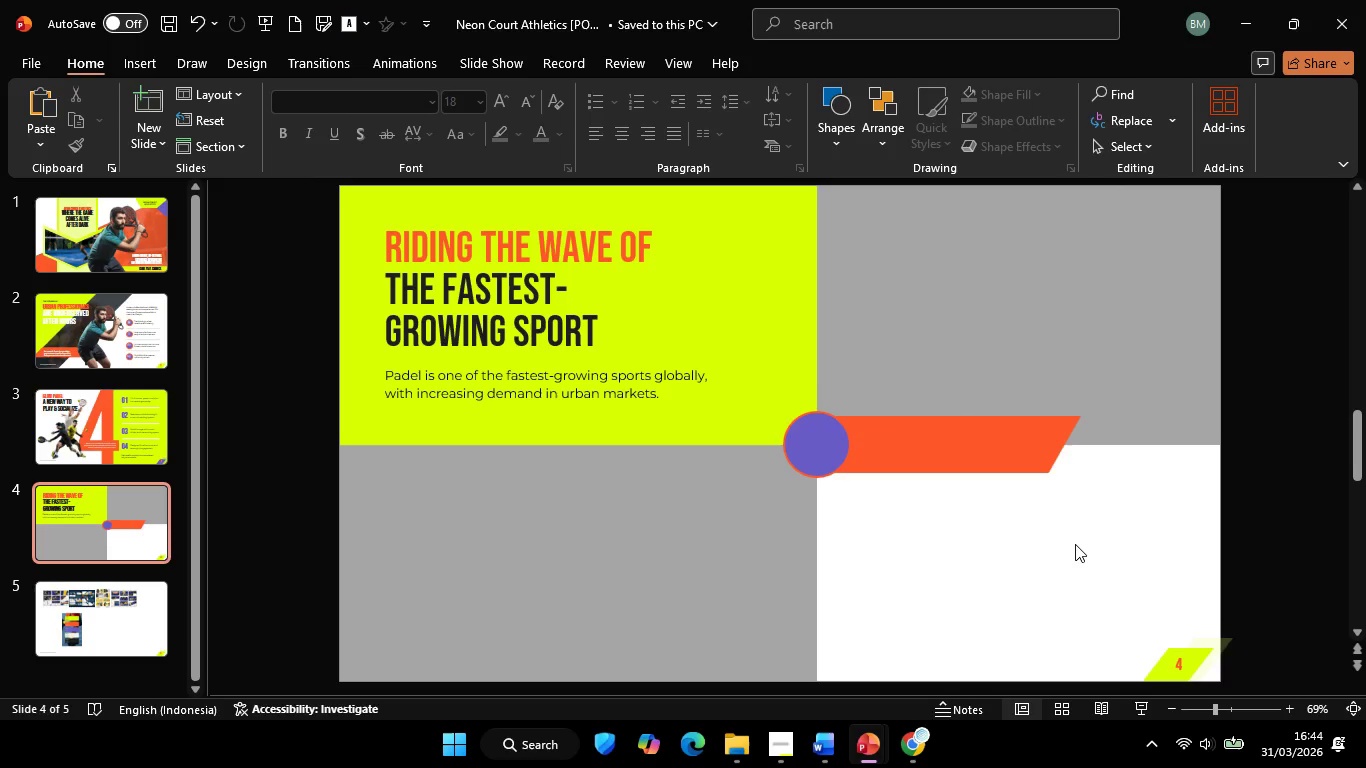 
left_click([1075, 544])
 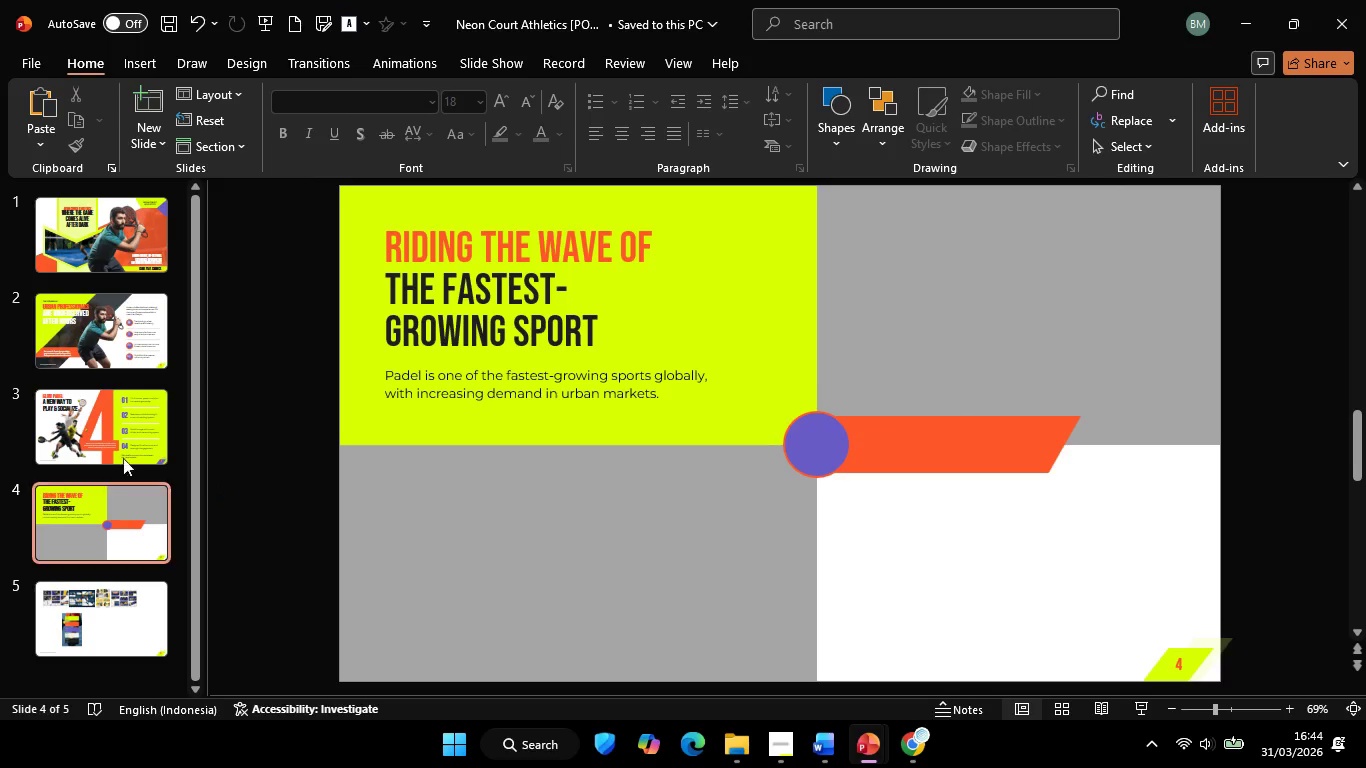 
left_click([121, 437])
 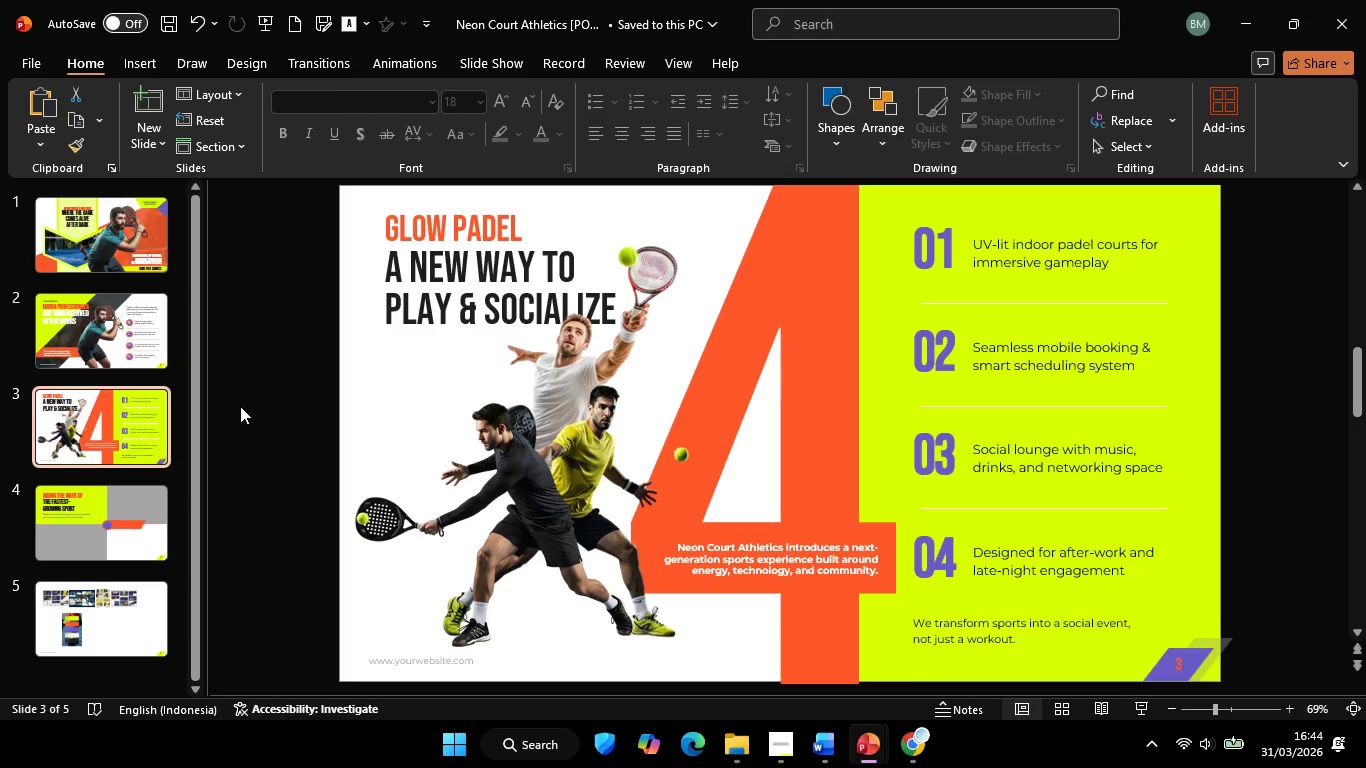 
left_click([91, 334])
 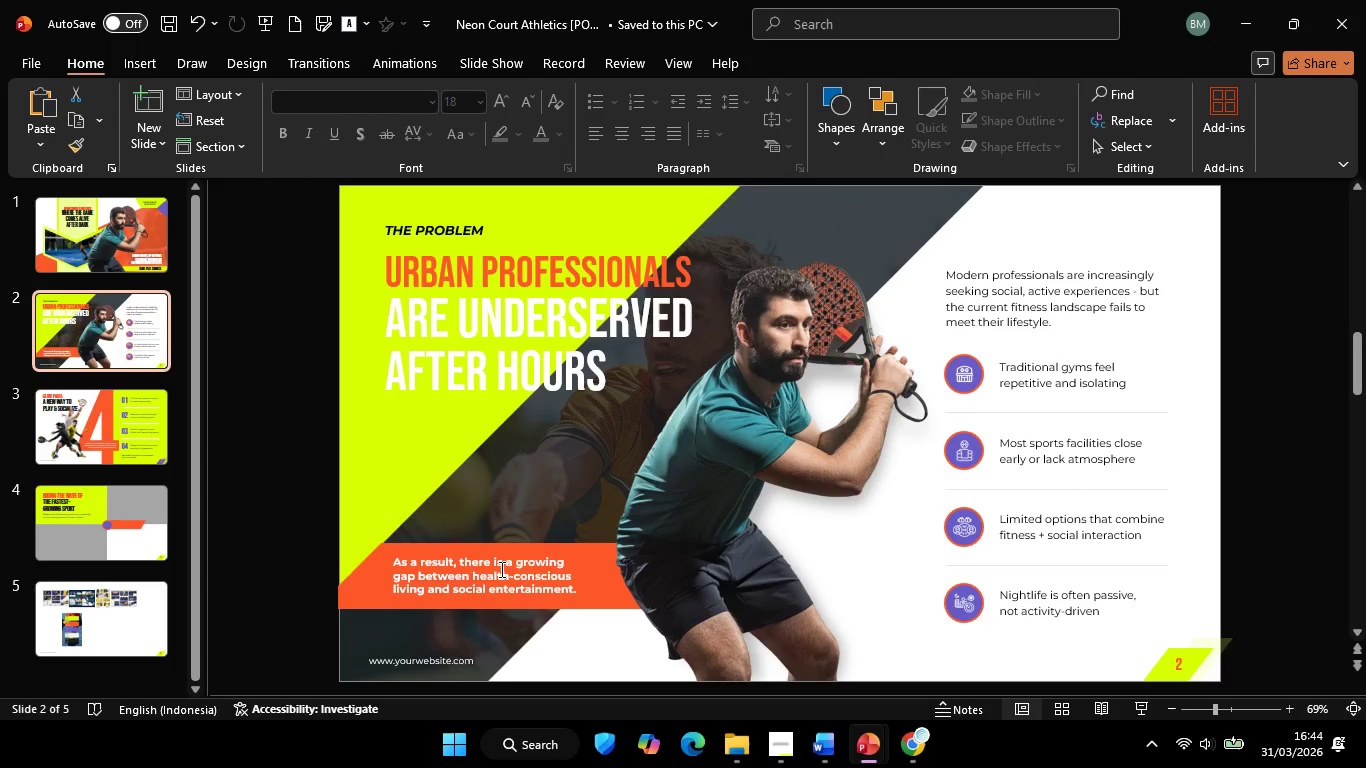 
left_click([500, 569])
 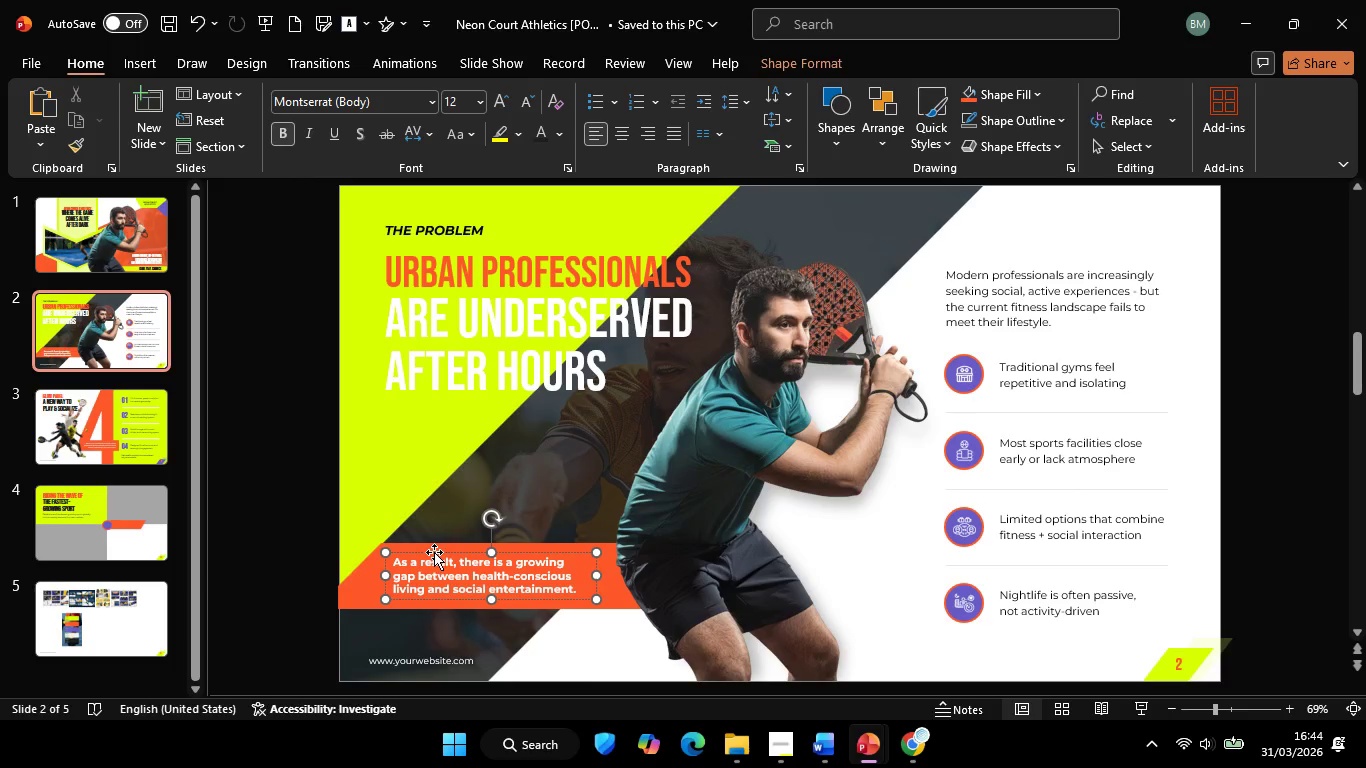 
left_click([434, 552])
 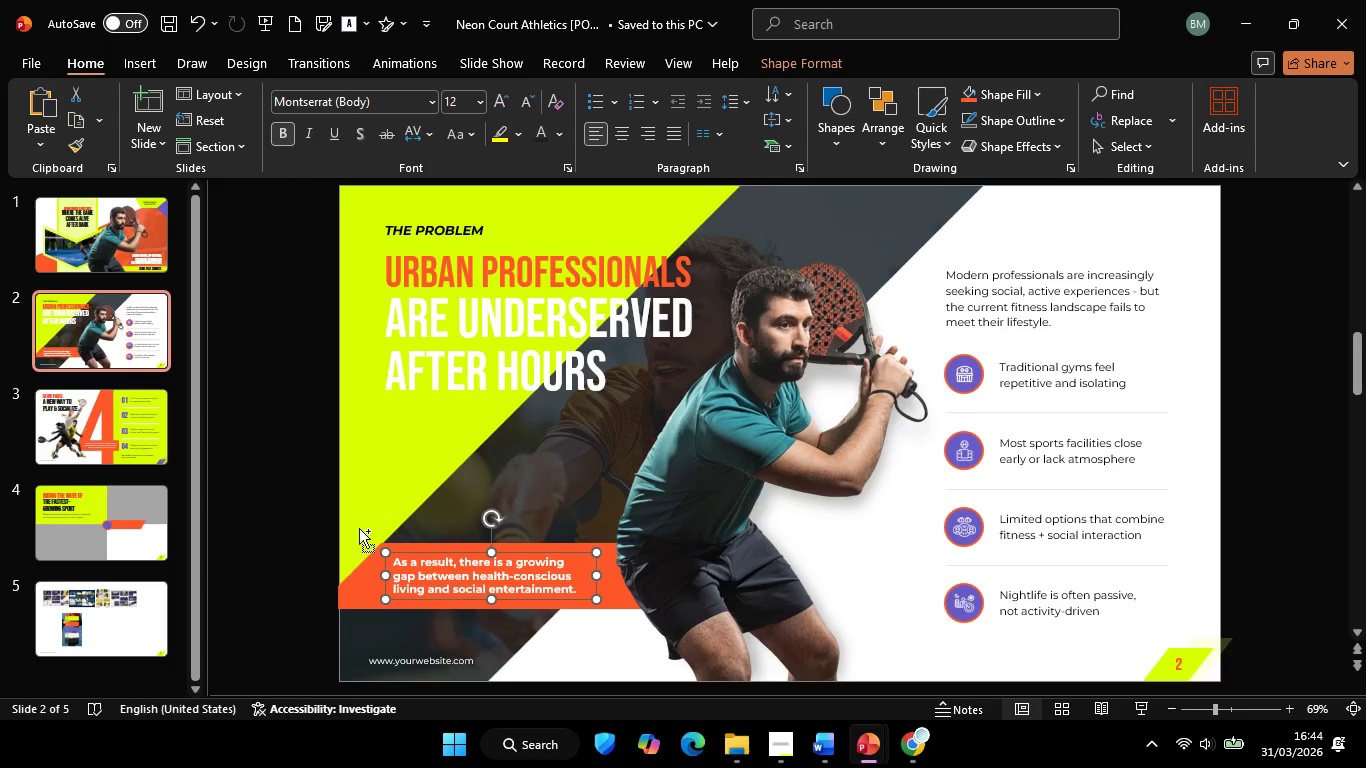 
key(Control+C)
 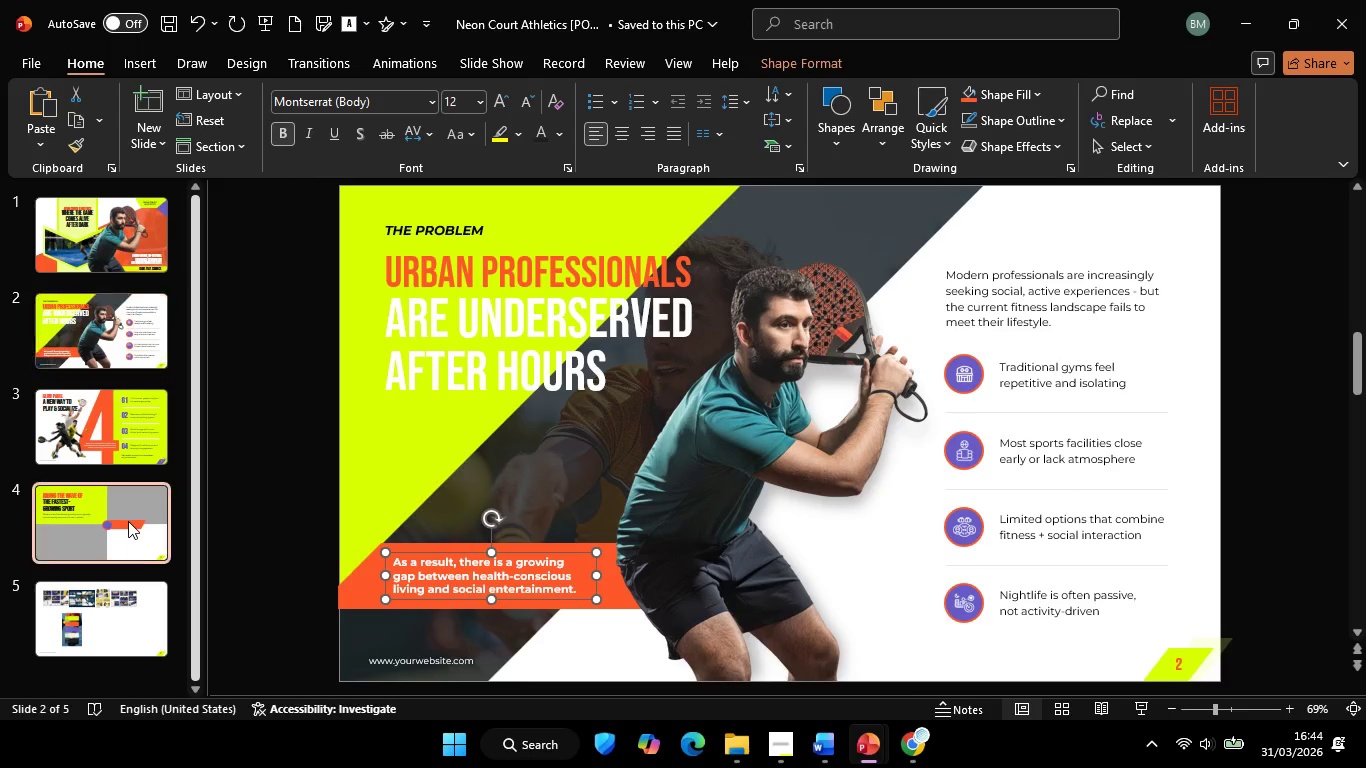 
left_click([128, 521])
 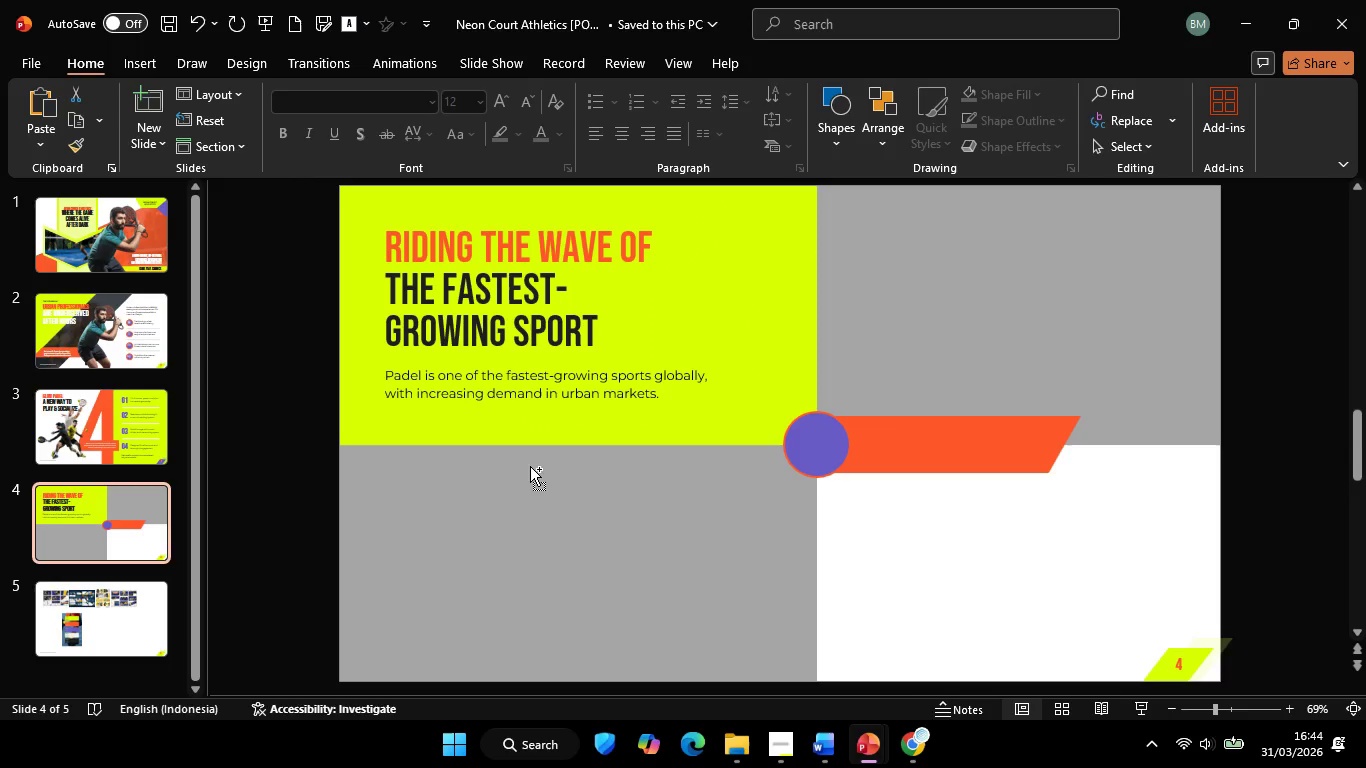 
key(Control+V)
 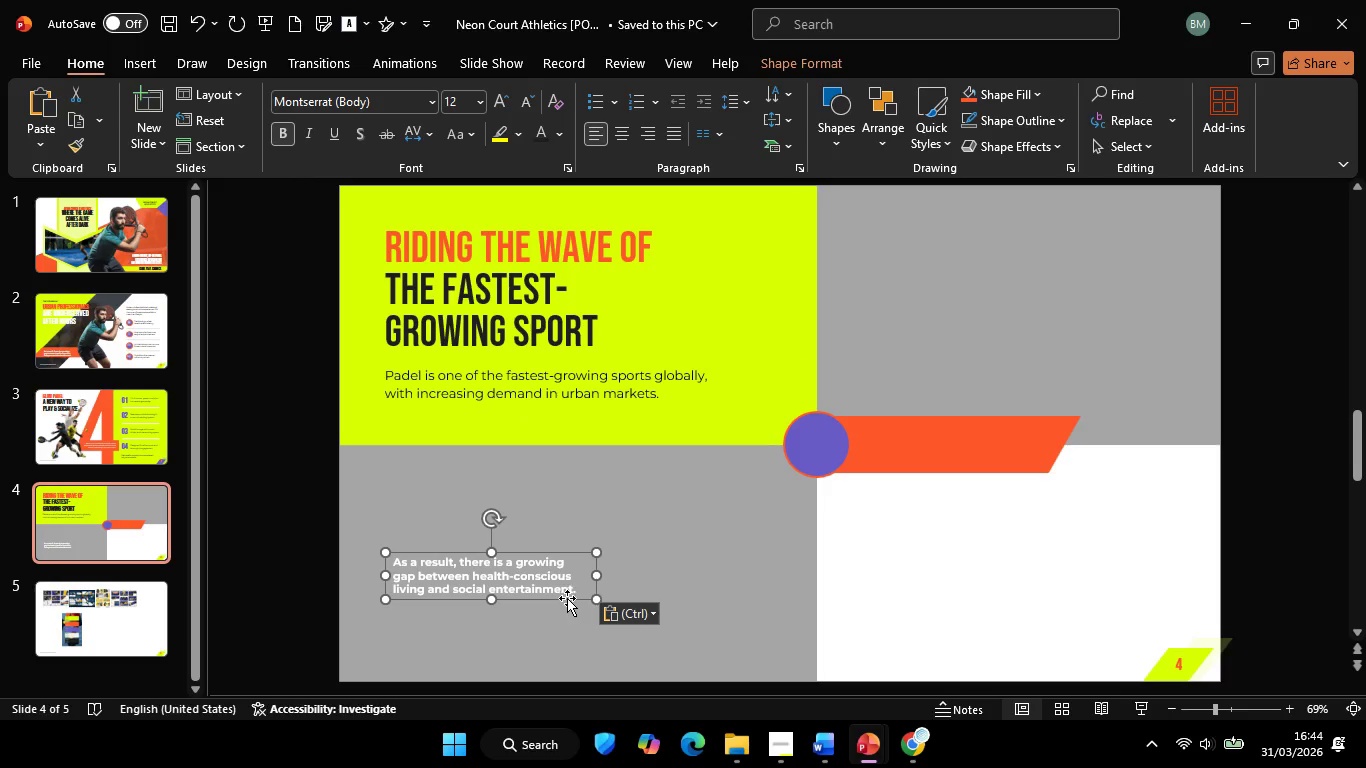 
left_click_drag(start_coordinate=[567, 598], to_coordinate=[1033, 469])
 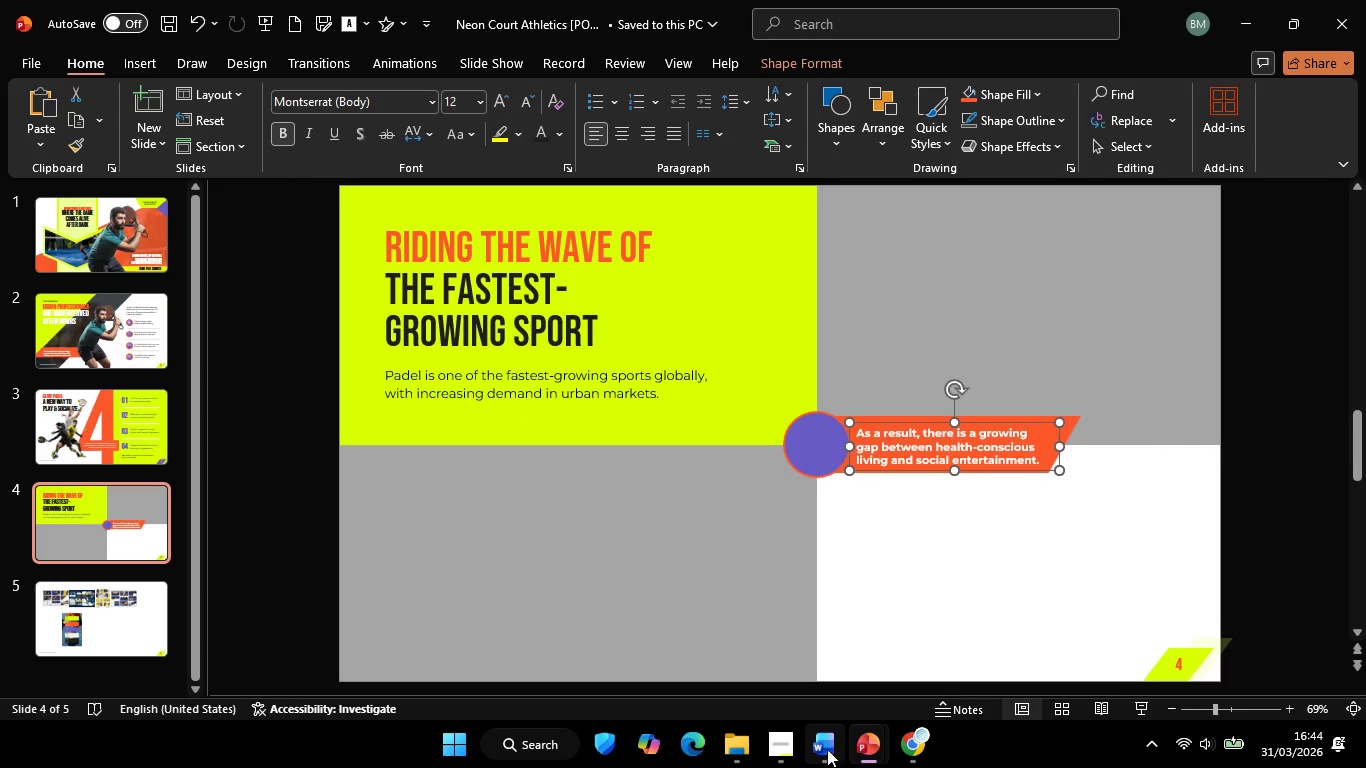 
left_click([827, 749])
 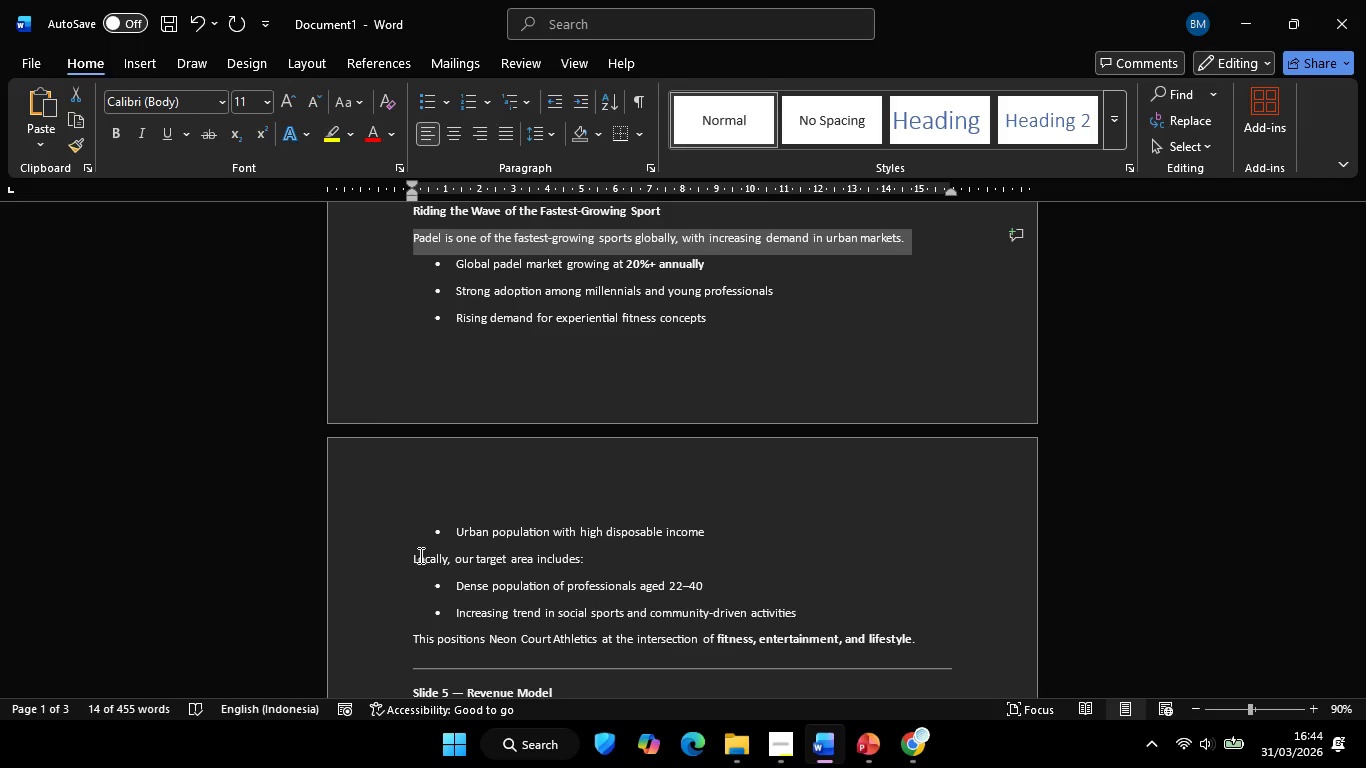 
left_click_drag(start_coordinate=[412, 553], to_coordinate=[567, 558])
 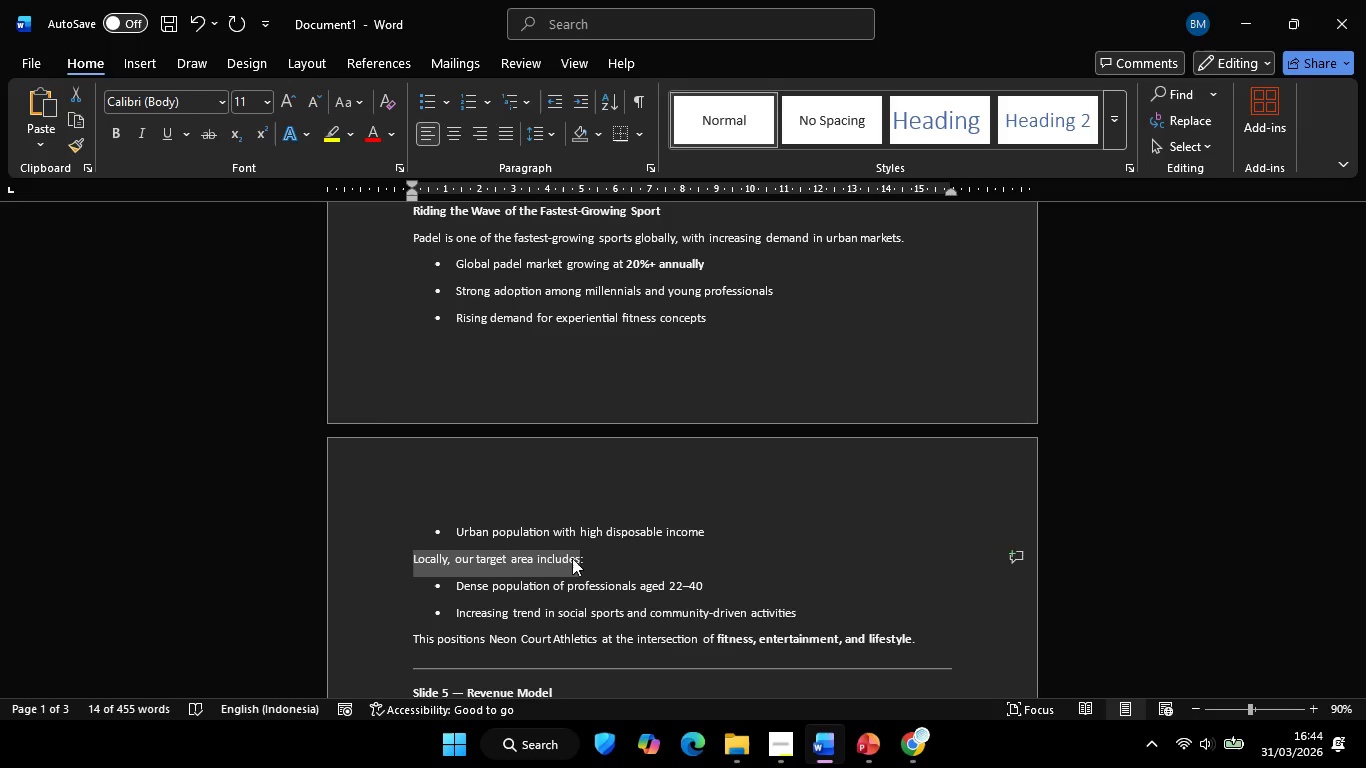 
key(Control+C)
 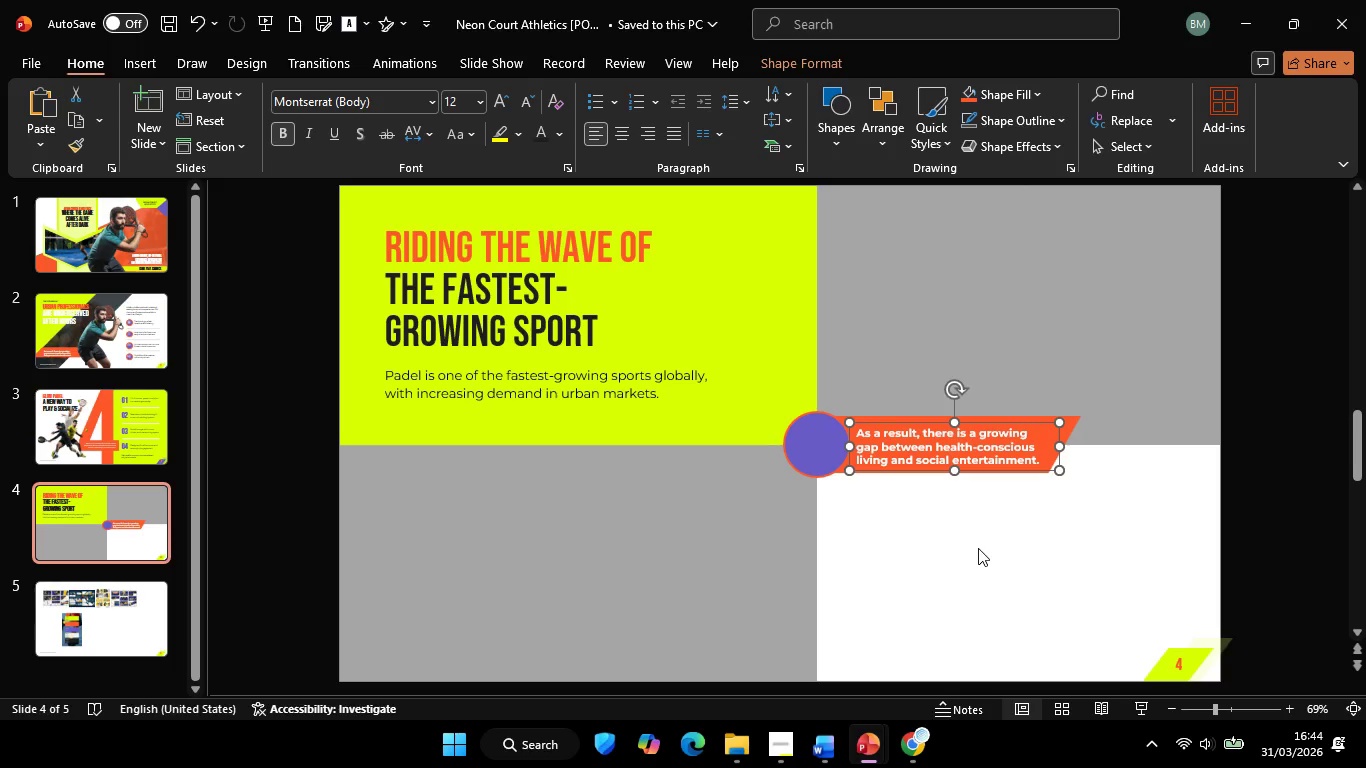 
left_click([950, 449])
 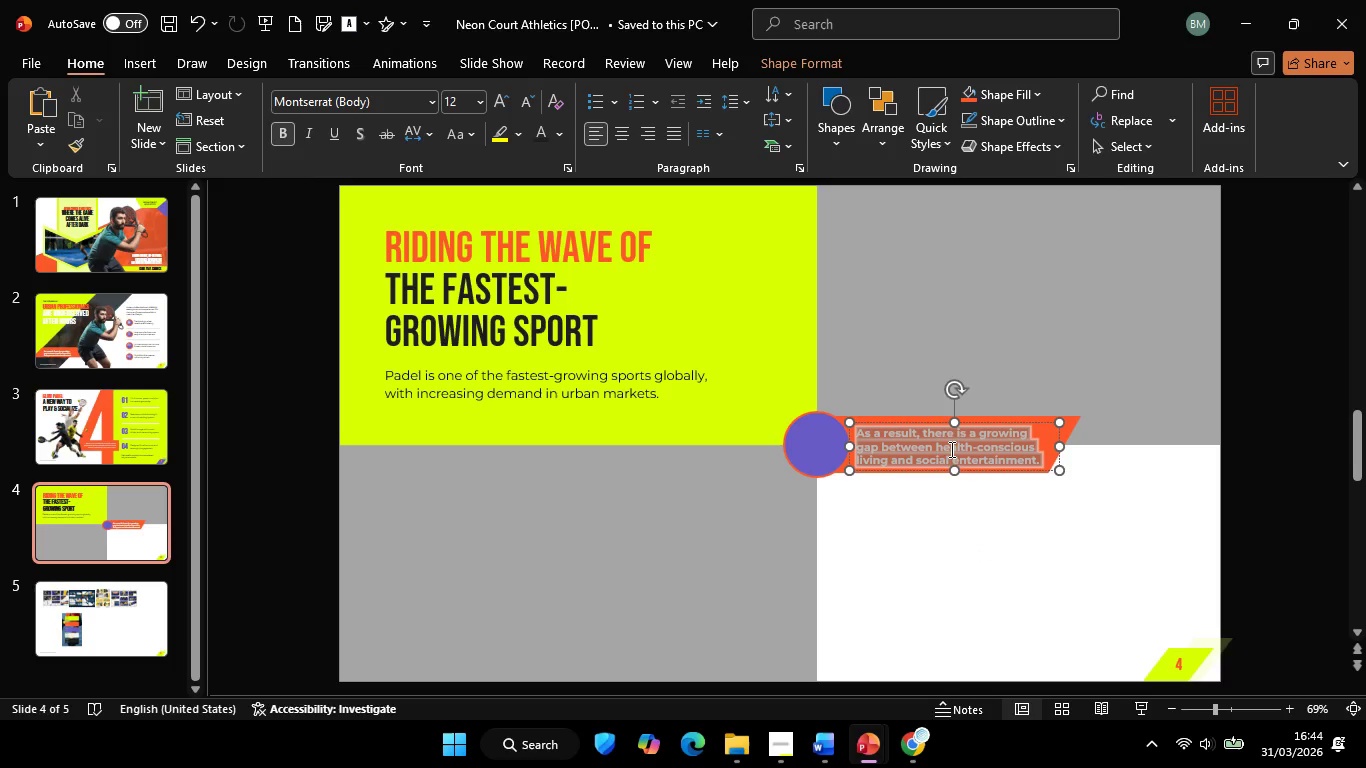 
key(Control+ControlLeft)
 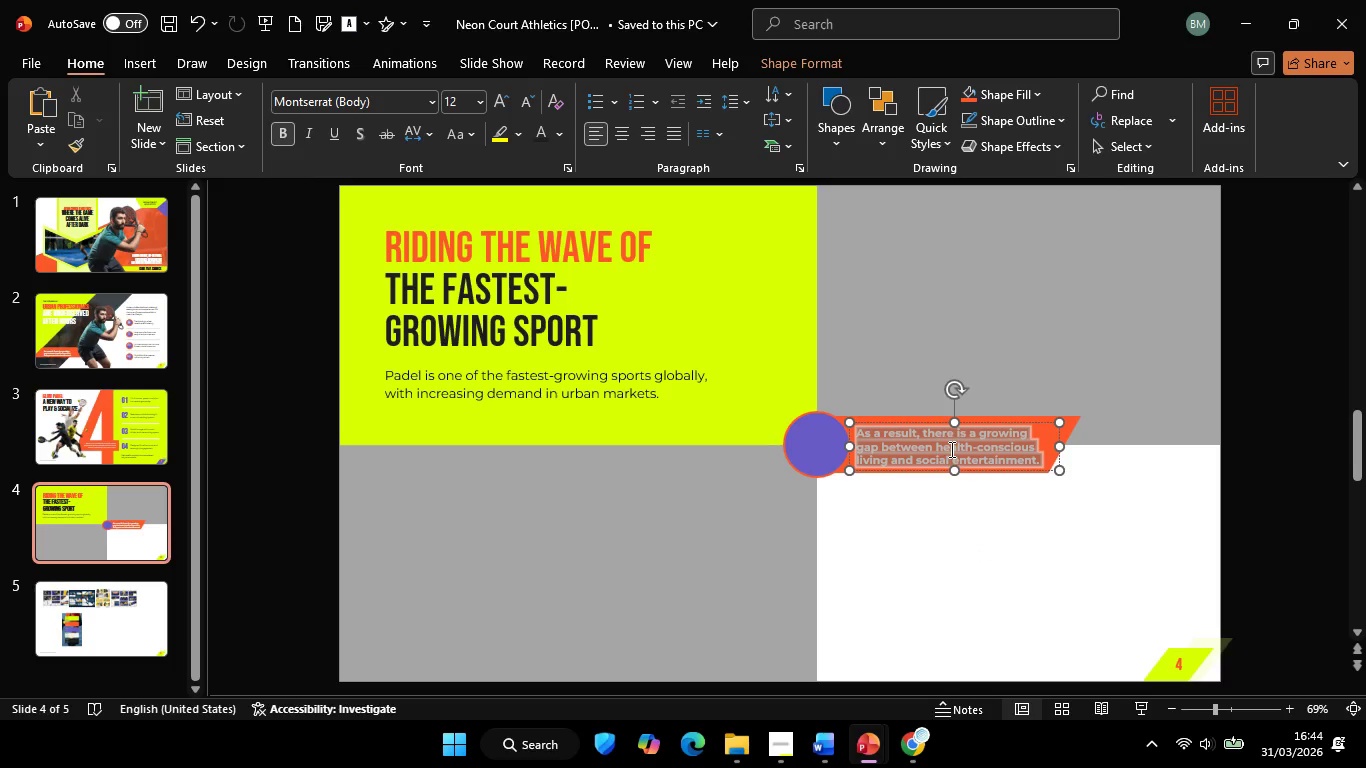 
key(Control+A)
 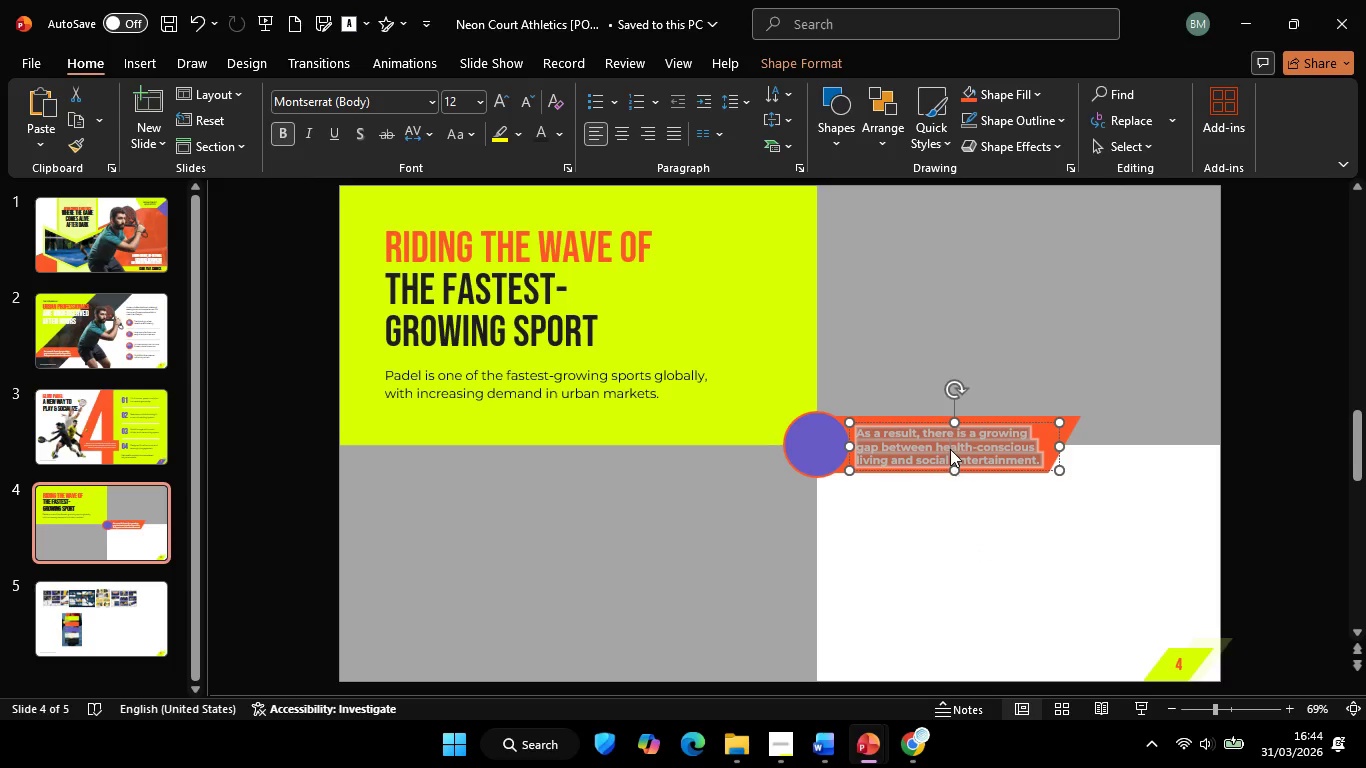 
right_click([950, 449])
 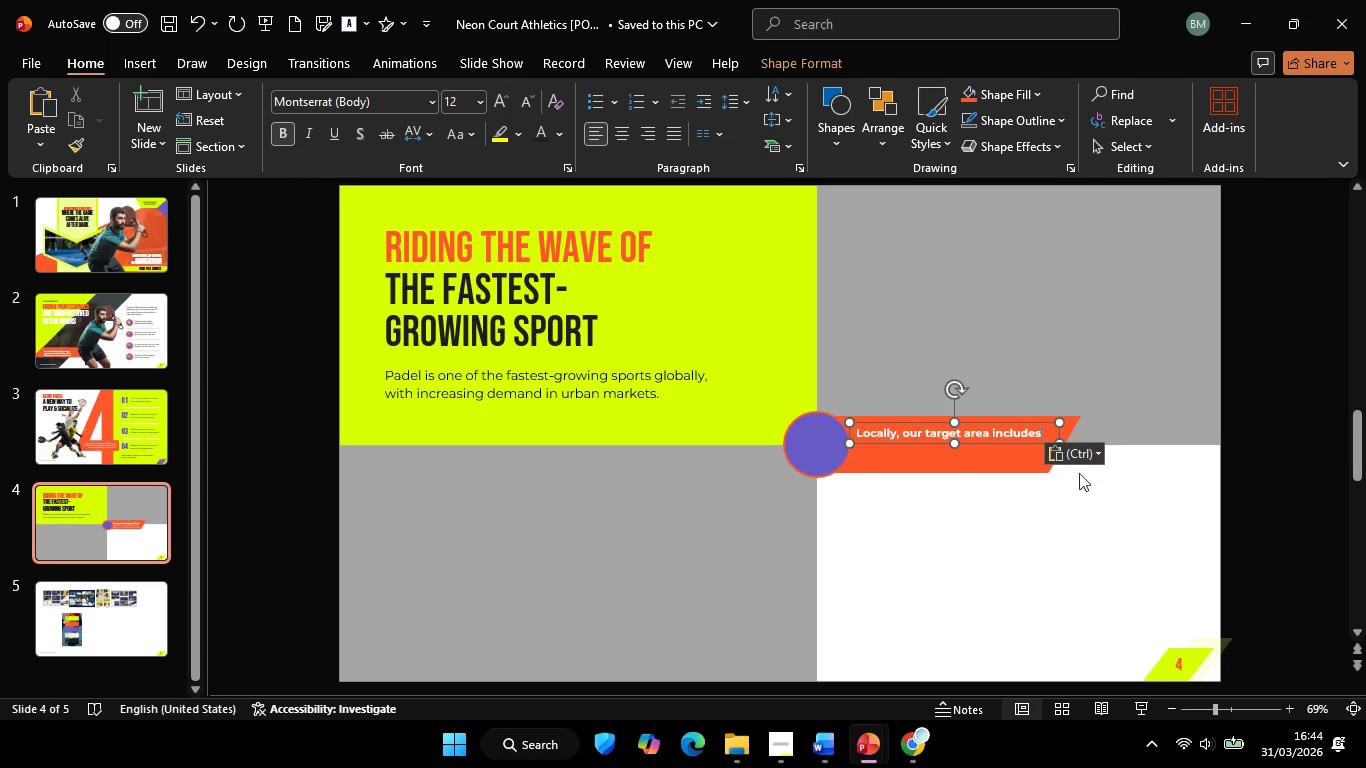 
hold_key(key=ControlLeft, duration=0.48)
scroll: coordinate [1056, 433], scroll_direction: up, amount: 3.0
 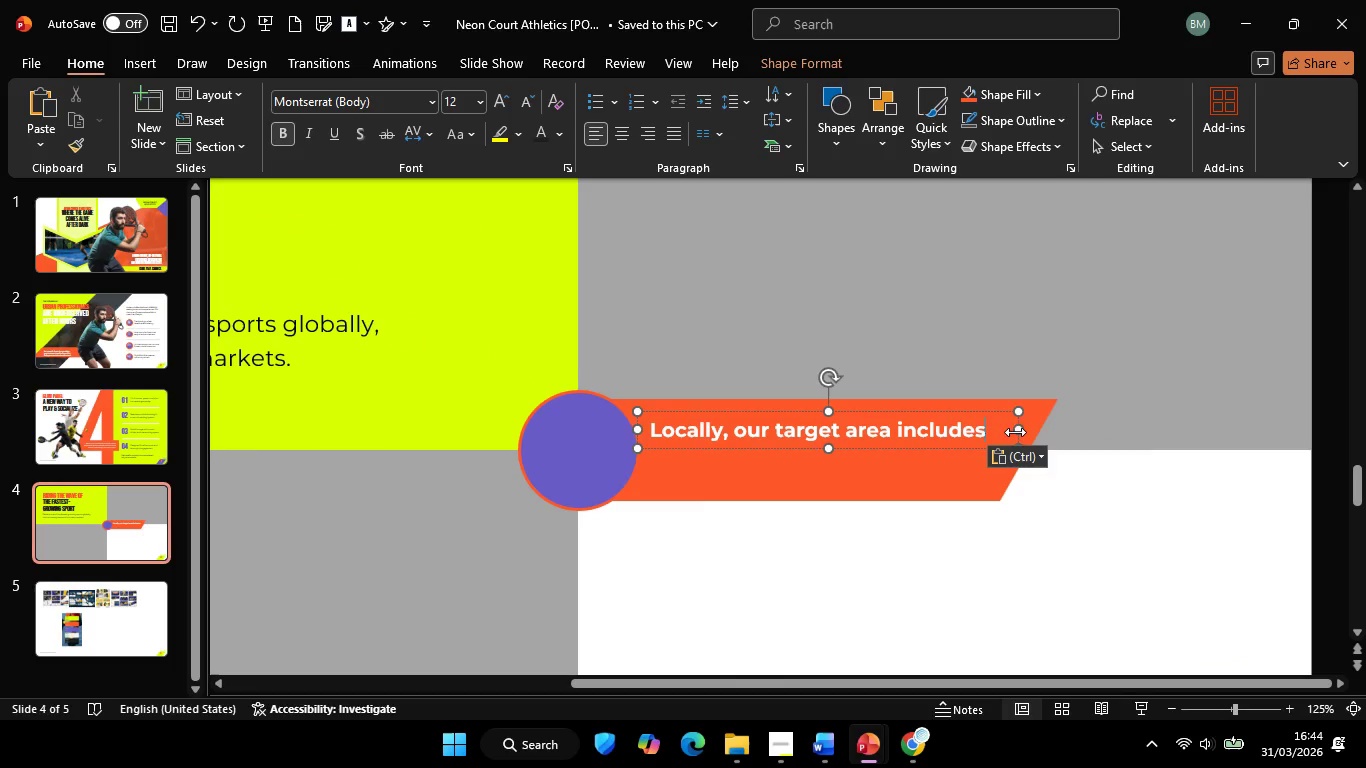 
hold_key(key=ShiftLeft, duration=1.26)
left_click_drag(start_coordinate=[1015, 428], to_coordinate=[888, 443])
 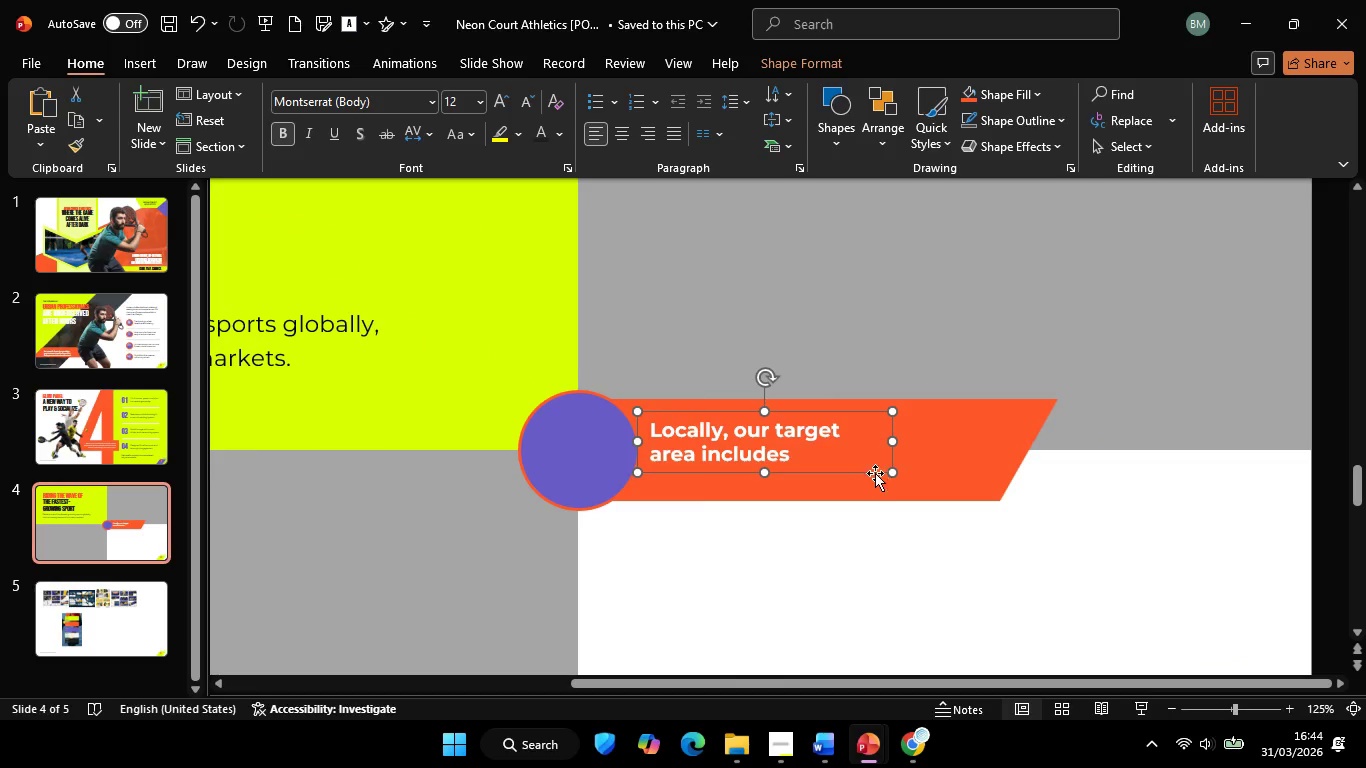 
left_click_drag(start_coordinate=[874, 473], to_coordinate=[912, 479])
 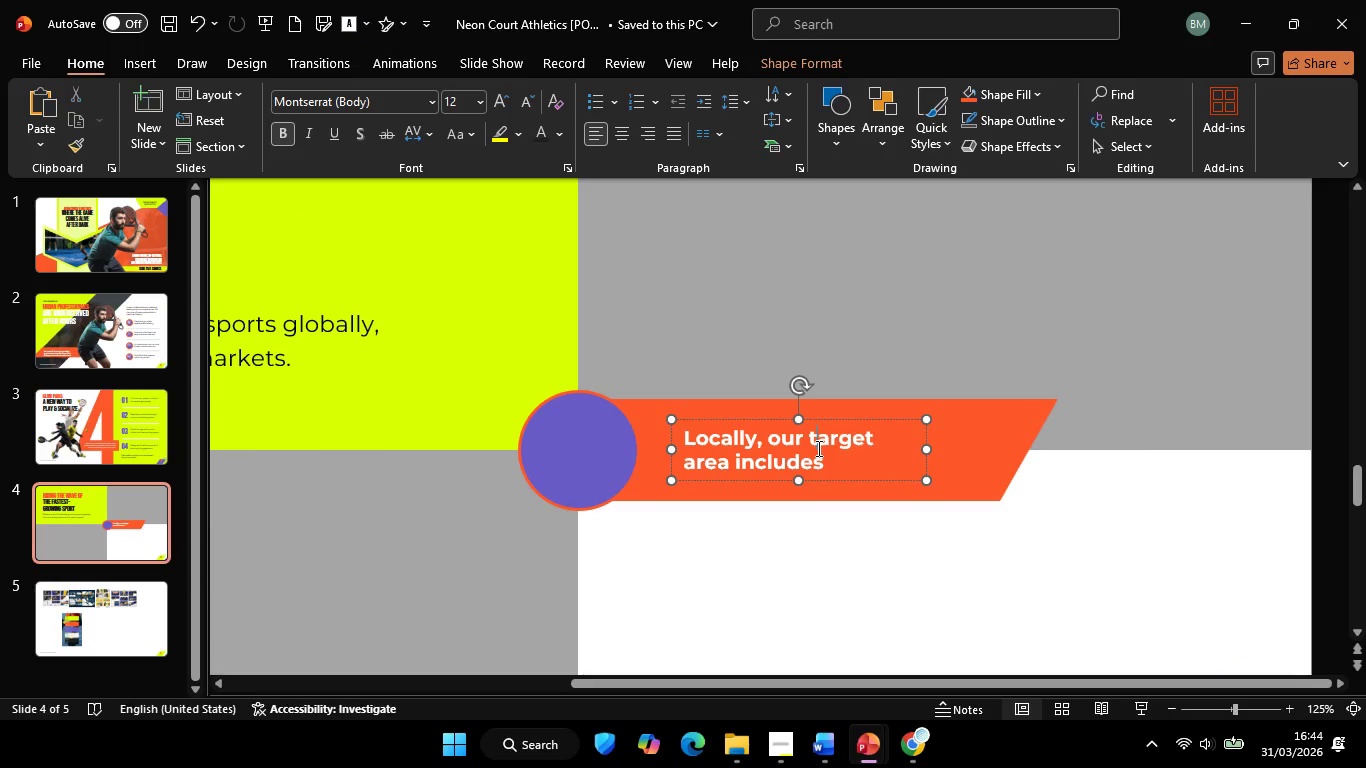 
left_click([817, 448])
 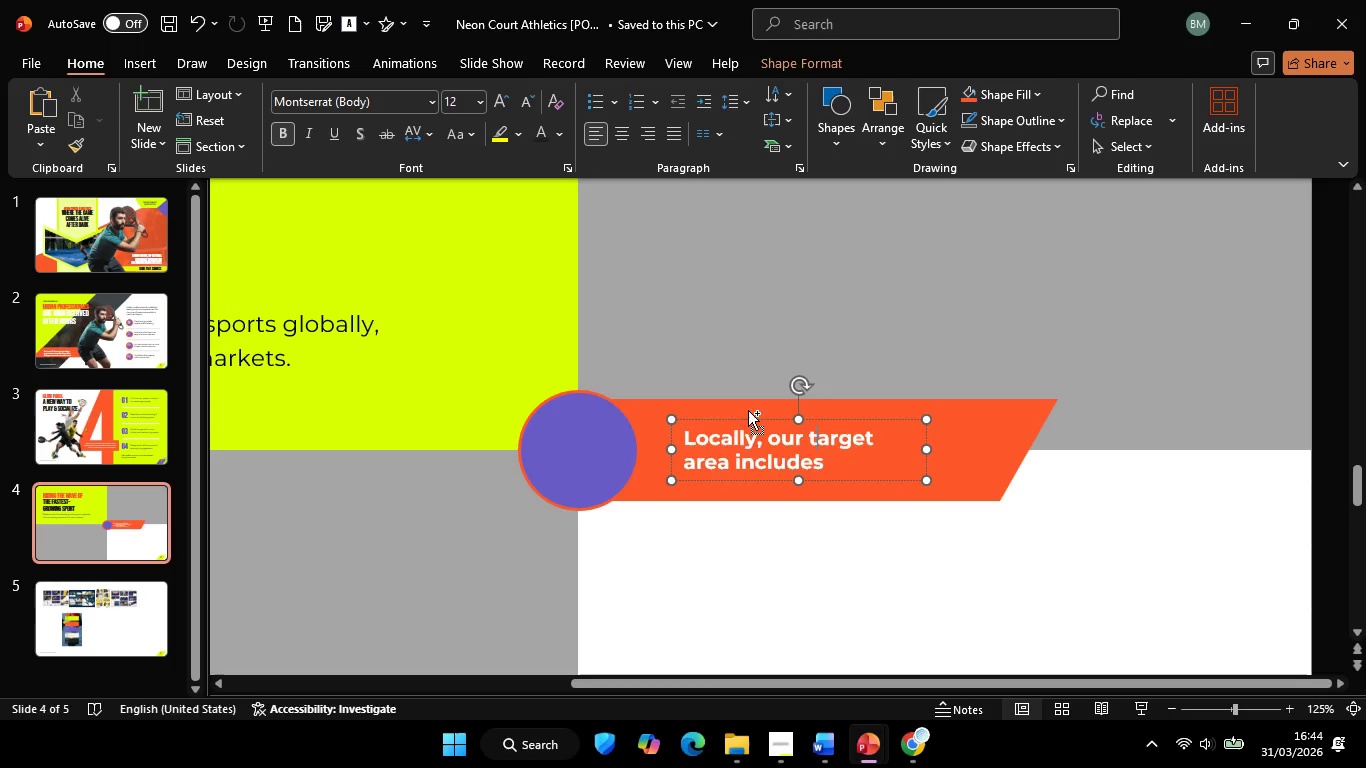 
key(Control+ControlLeft)
 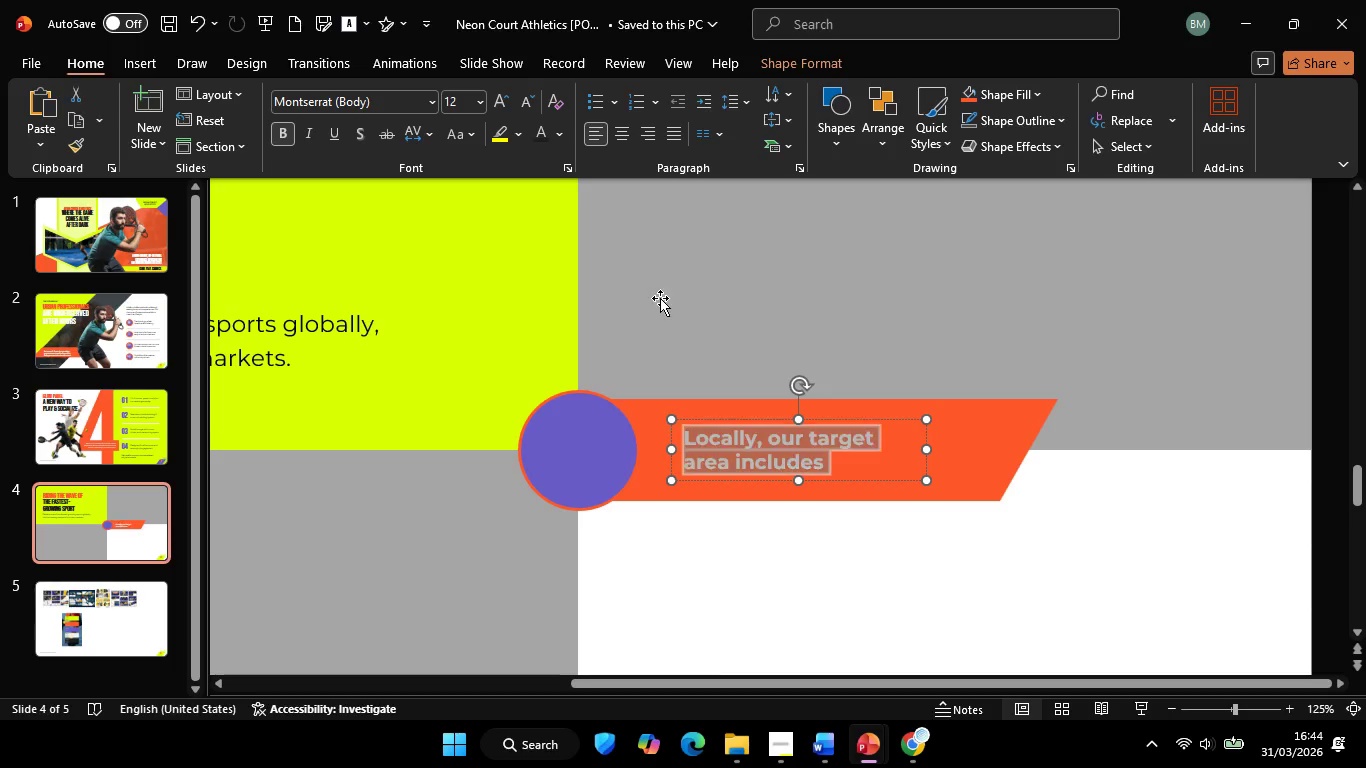 
key(Control+A)
 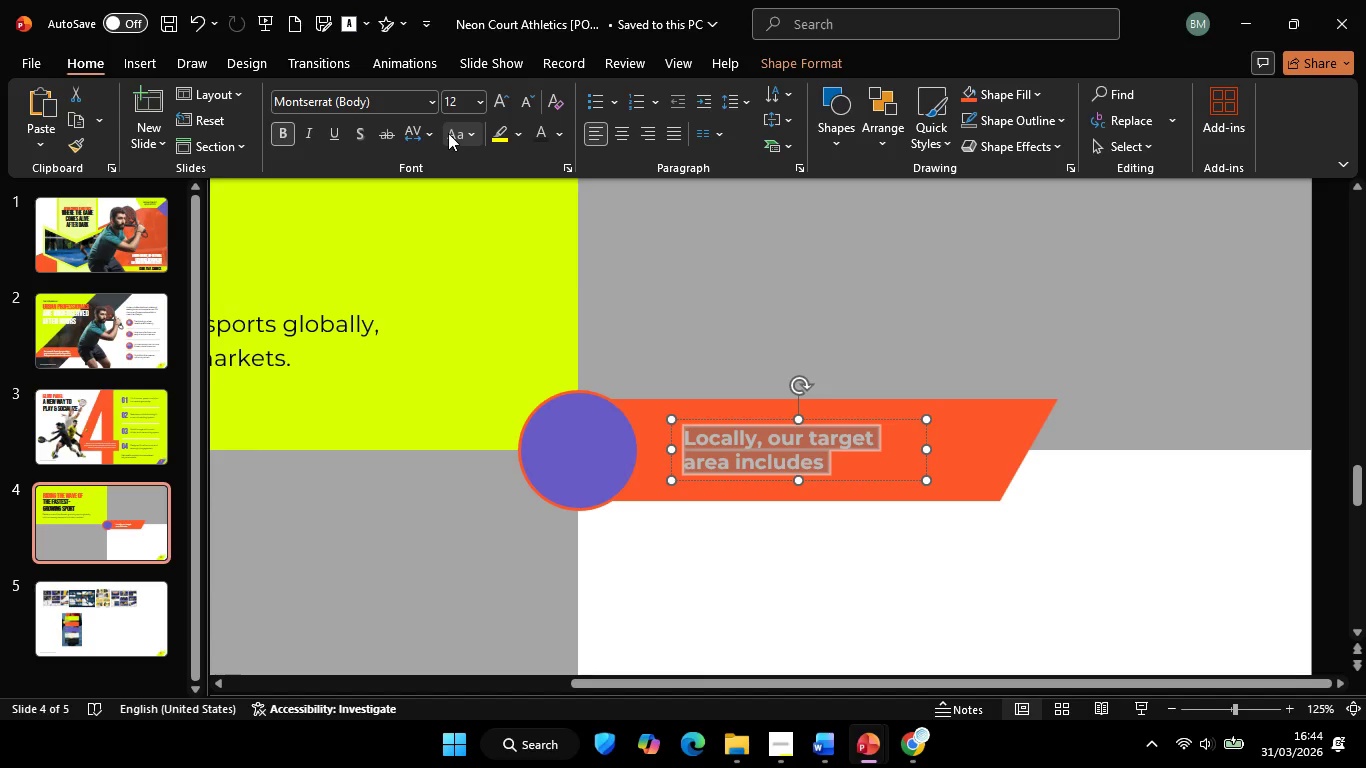 
left_click([448, 133])
 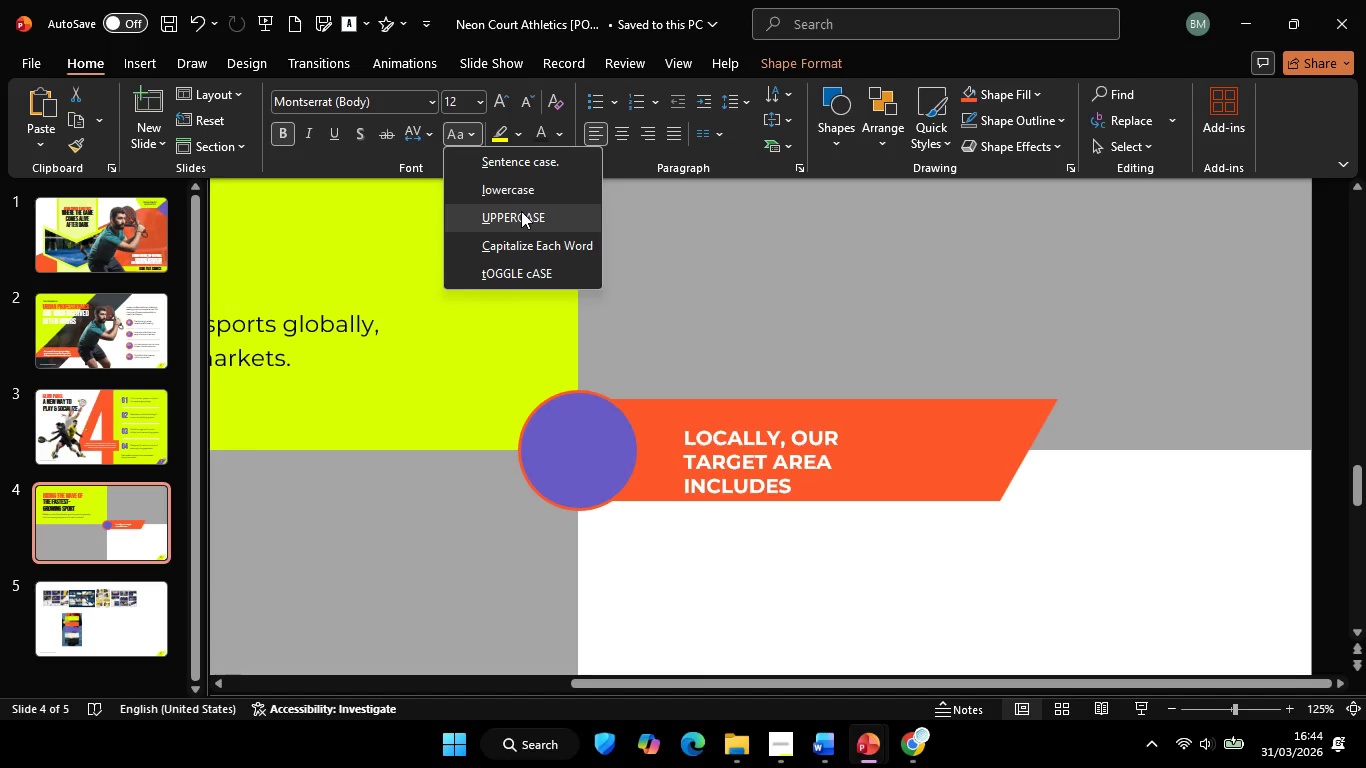 
left_click([521, 211])
 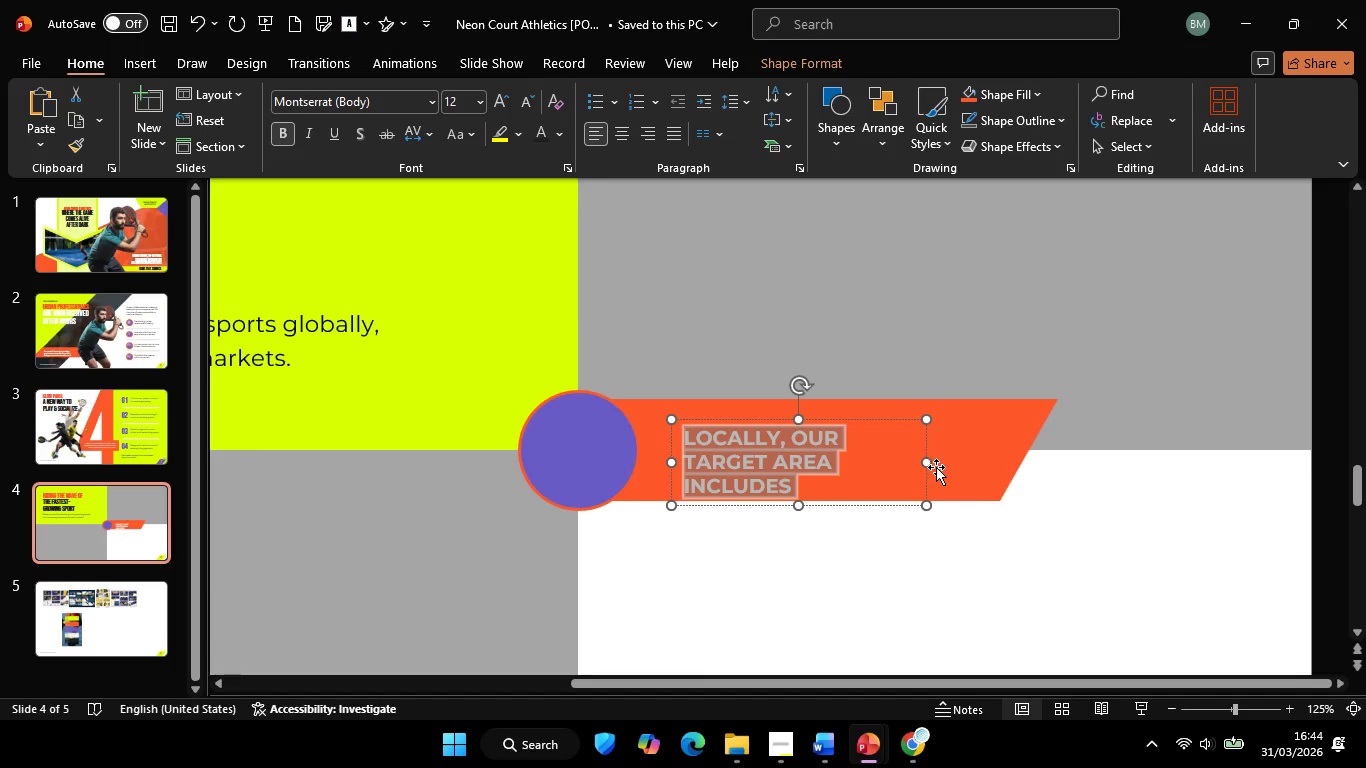 
hold_key(key=ShiftLeft, duration=1.72)
left_click_drag(start_coordinate=[928, 464], to_coordinate=[996, 464])
 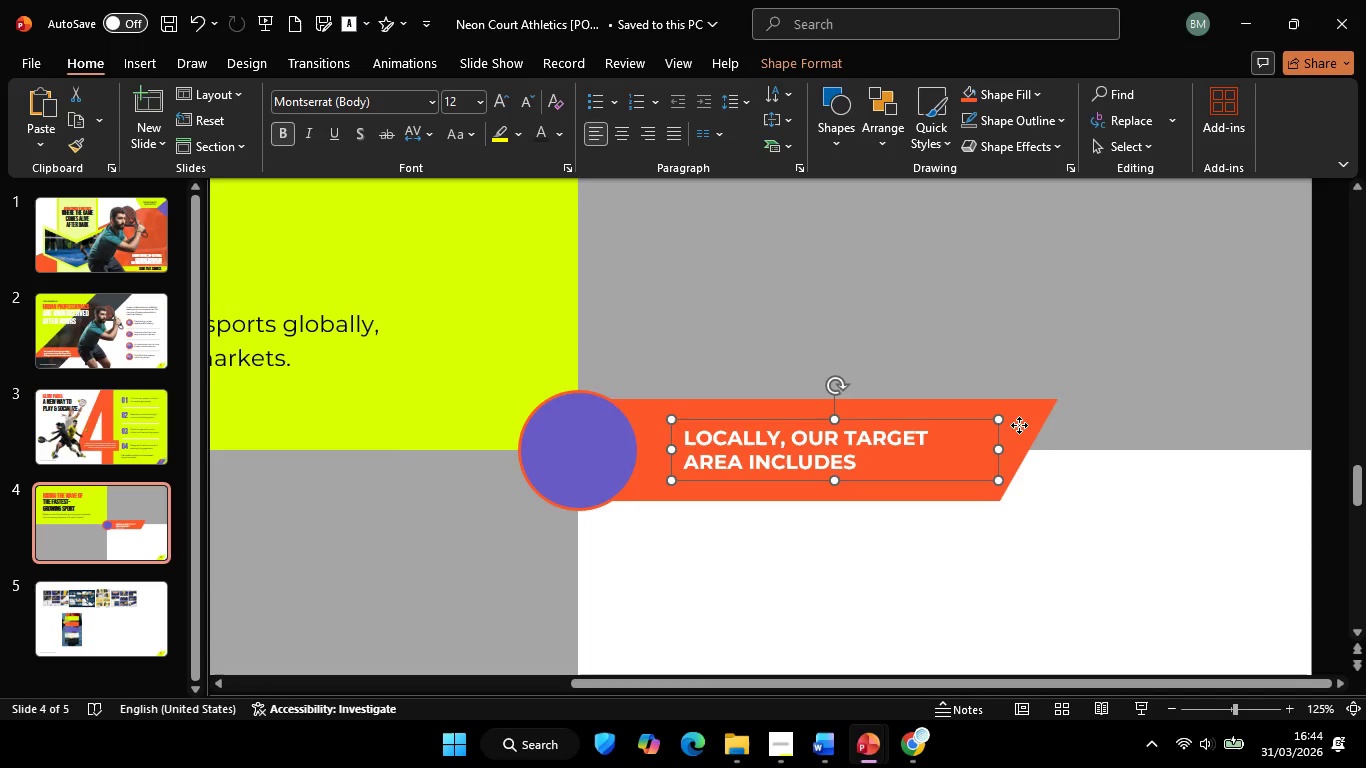 
left_click([1019, 425])
 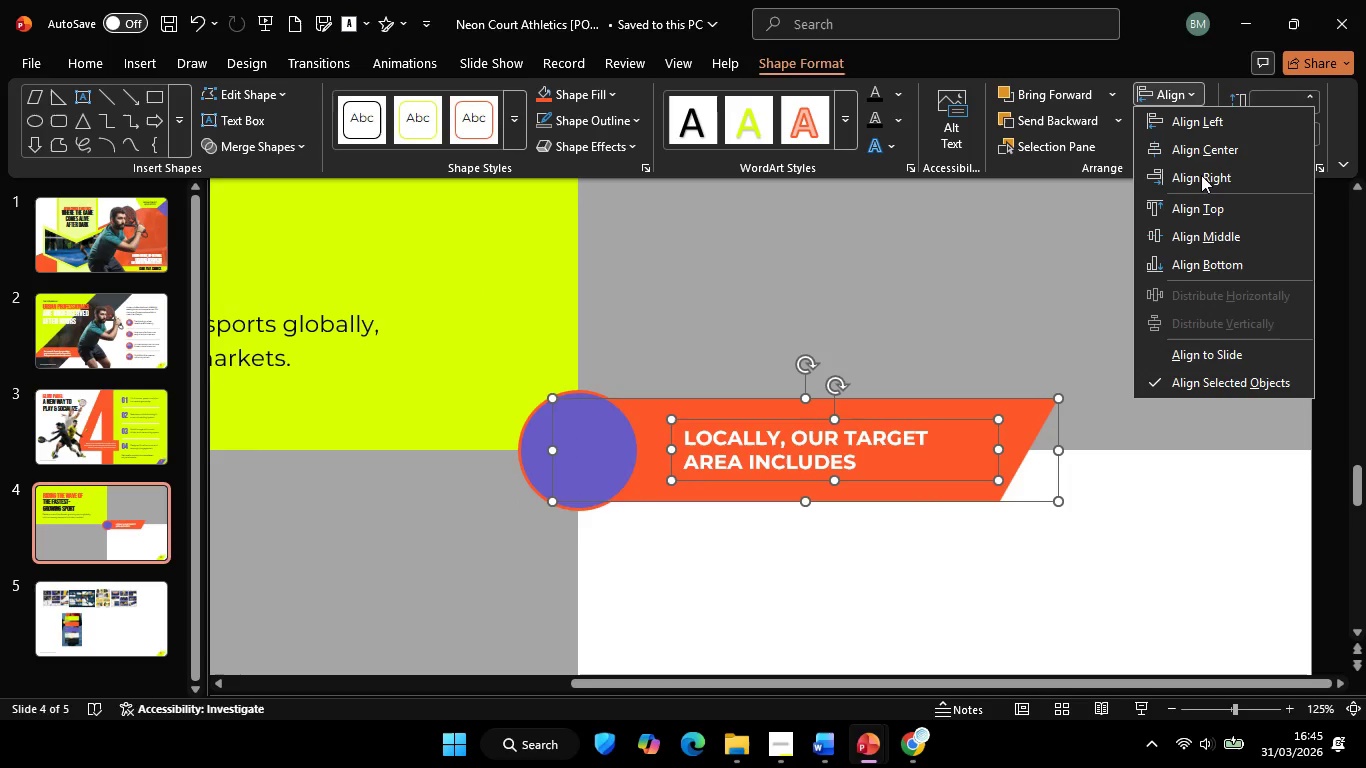 
double_click([1220, 243])
 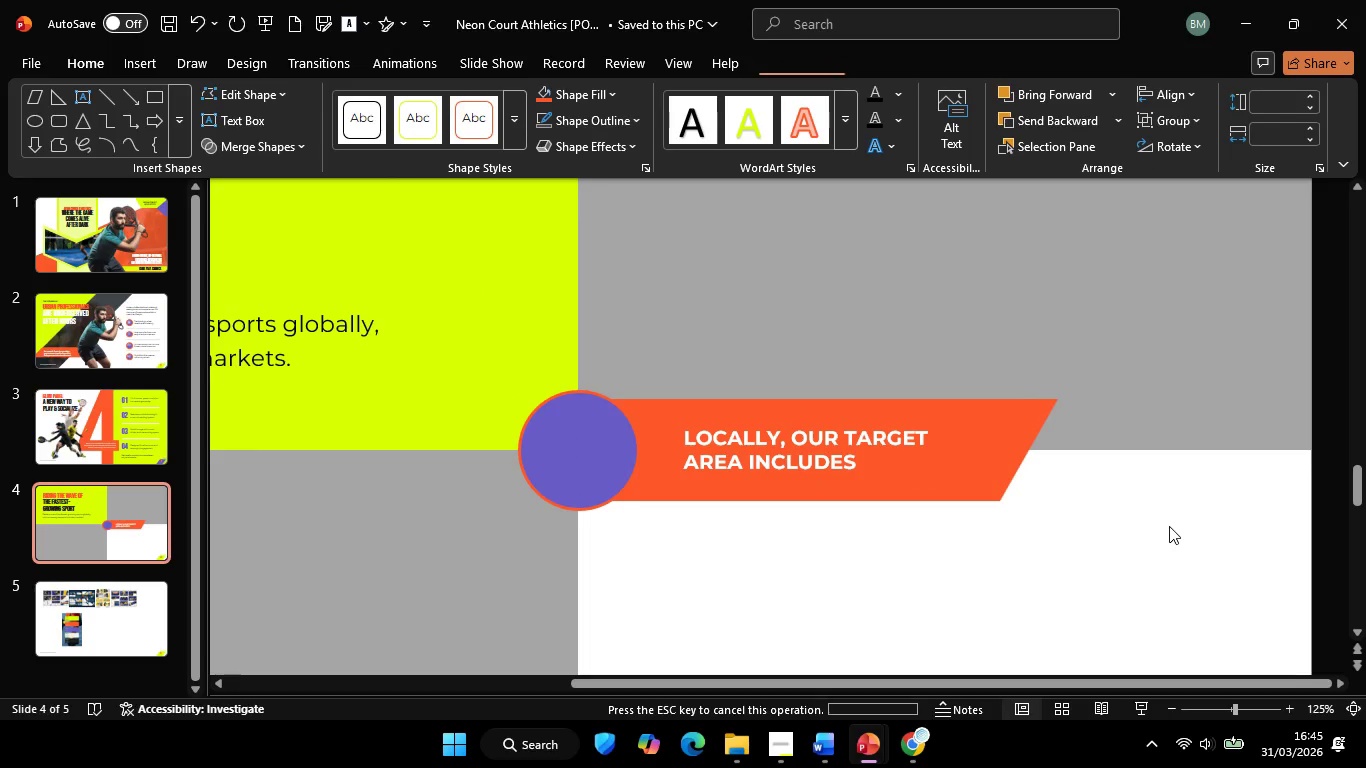 
triple_click([1167, 527])
 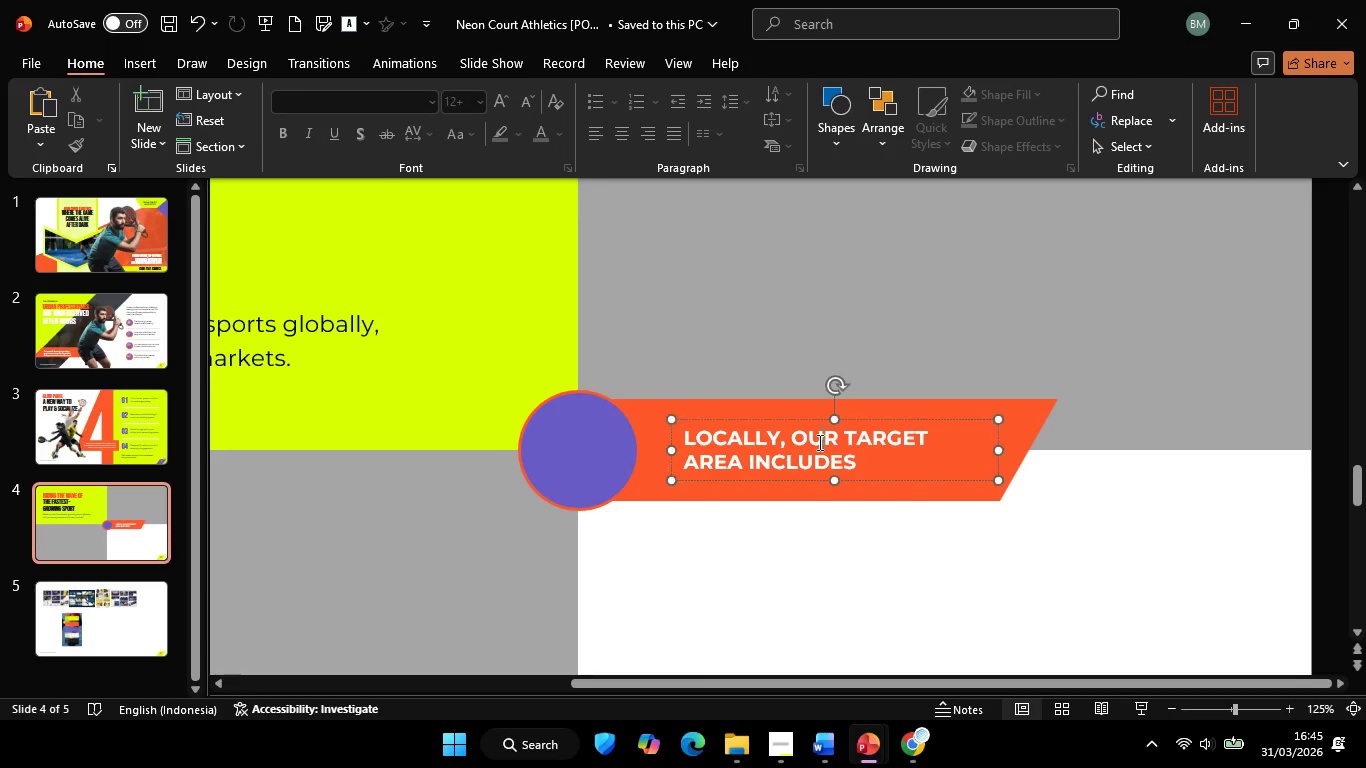 
left_click([818, 442])
 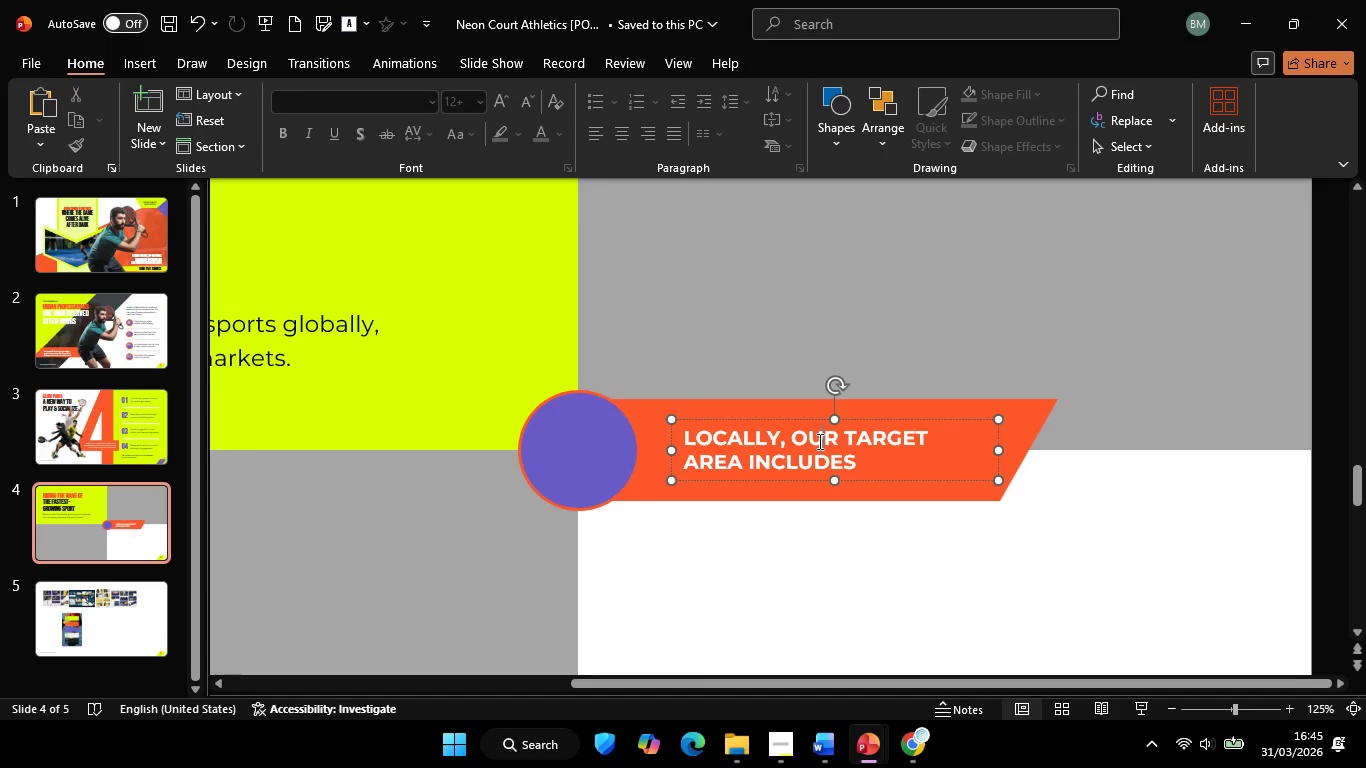 
key(Control+ControlLeft)
 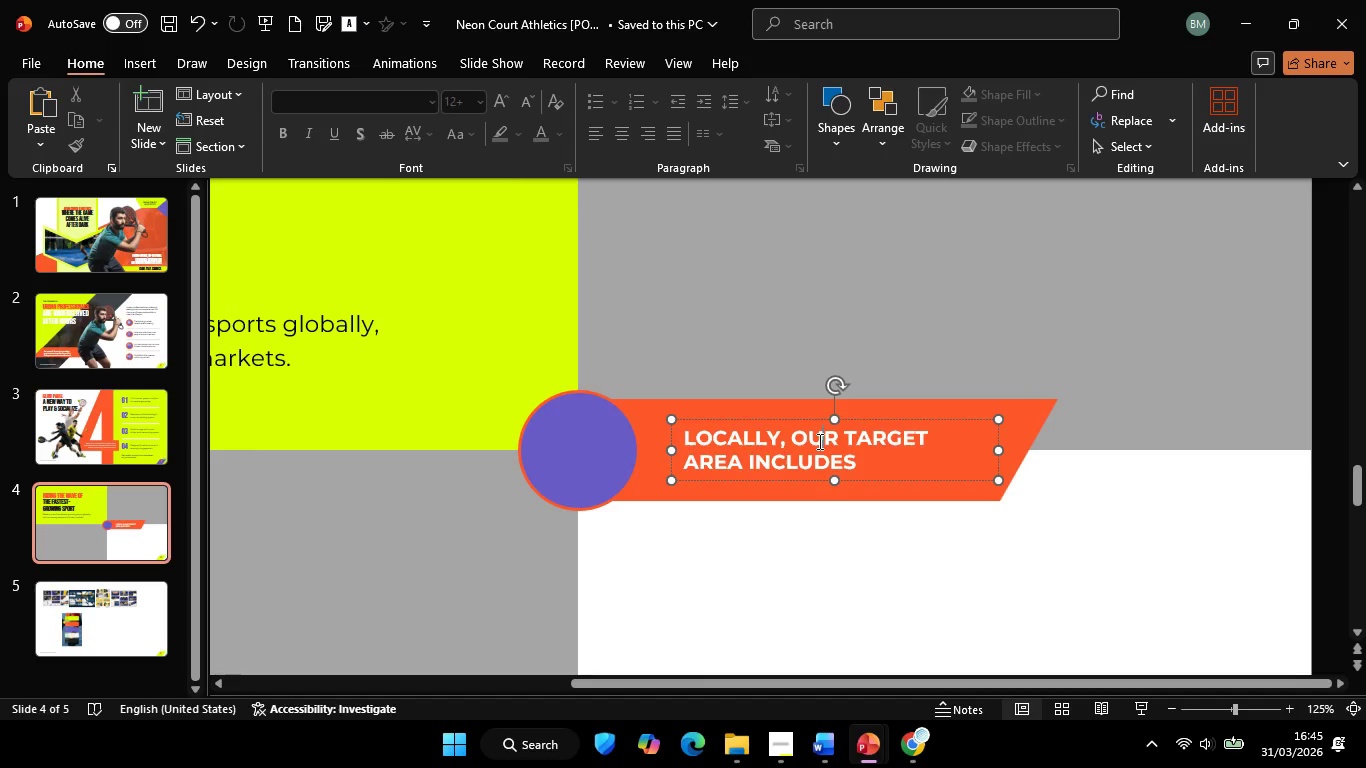 
key(Control+A)
 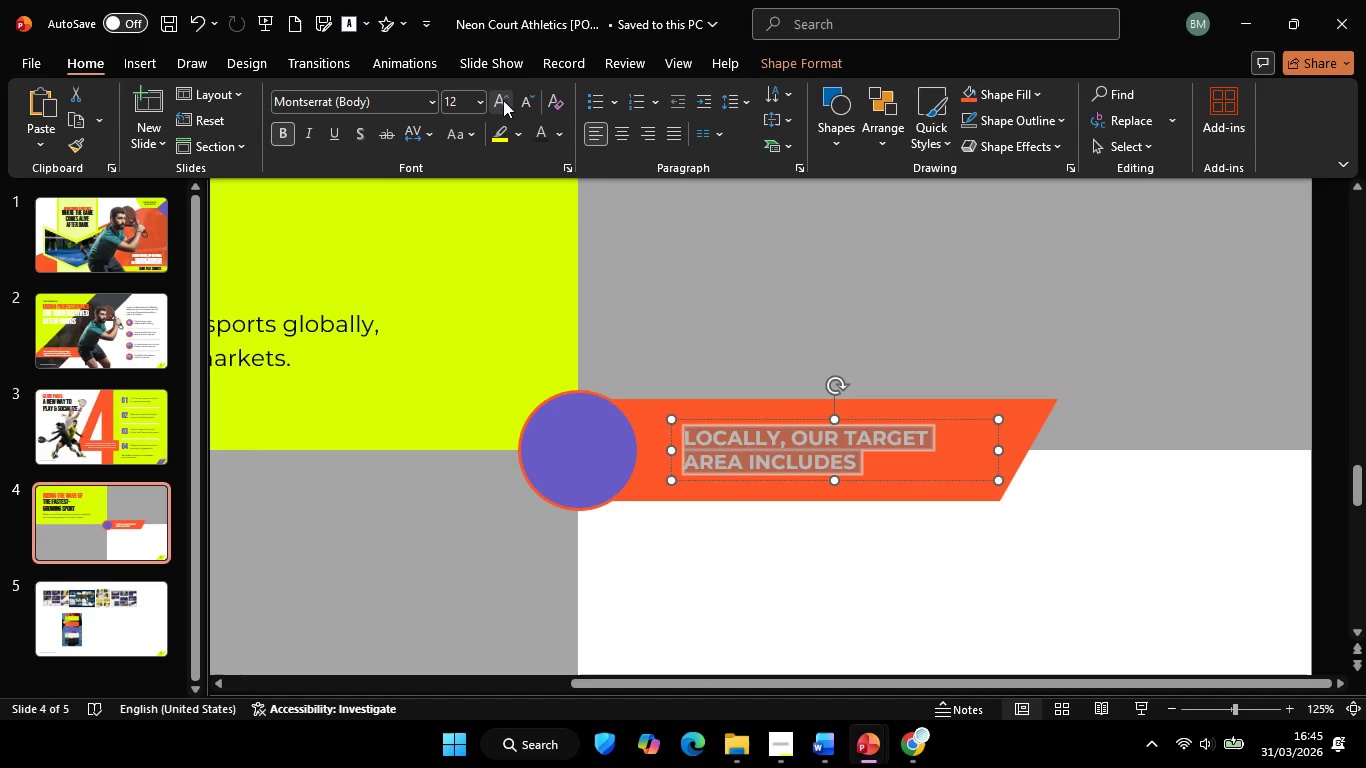 
left_click([503, 100])
 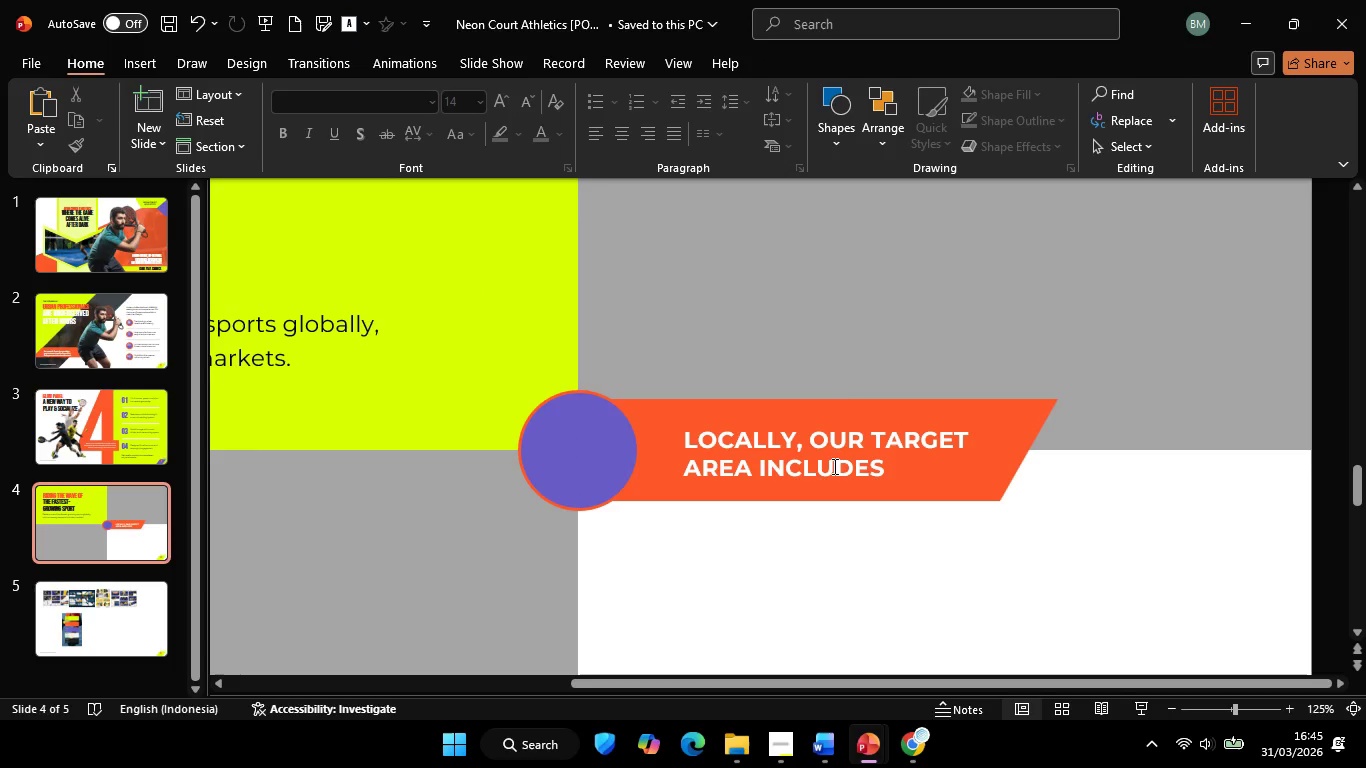 
left_click([813, 457])
 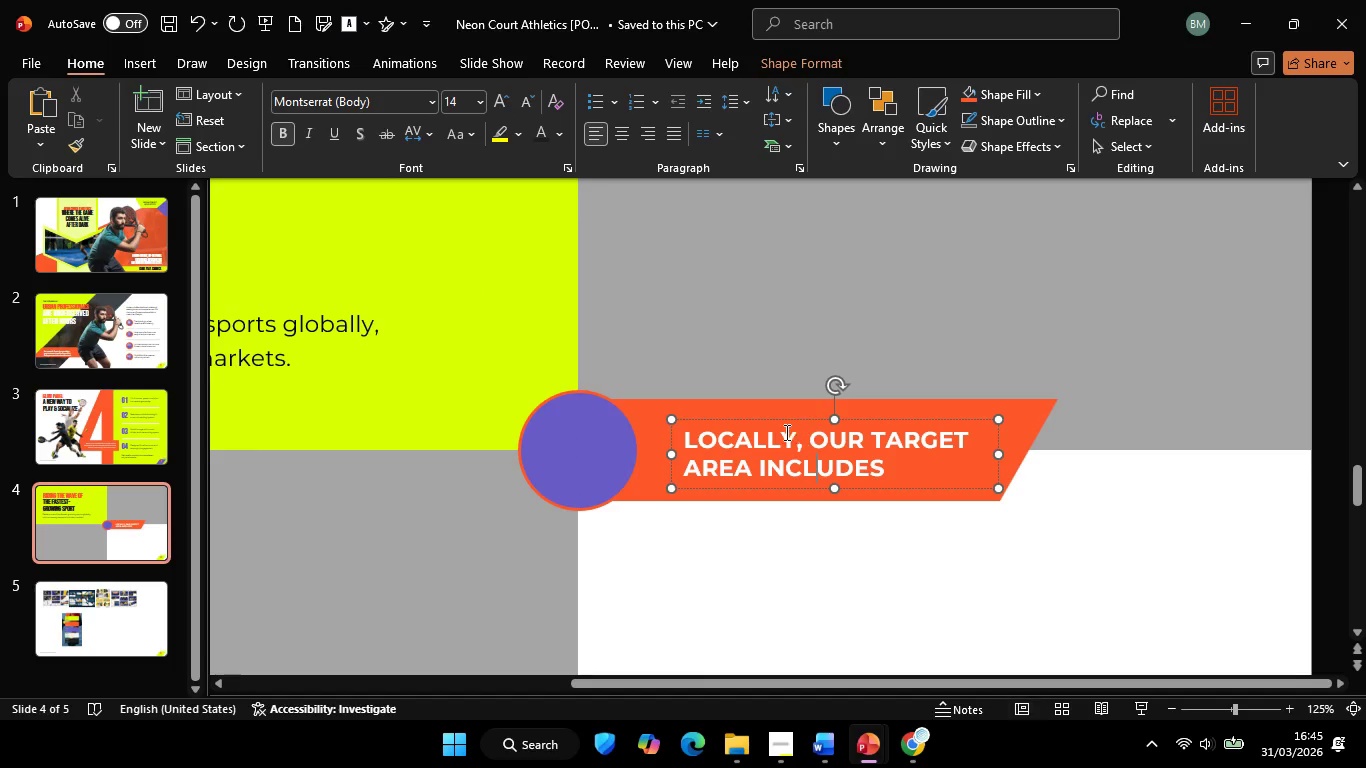 
hold_key(key=ShiftLeft, duration=1.31)
left_click([759, 402])
 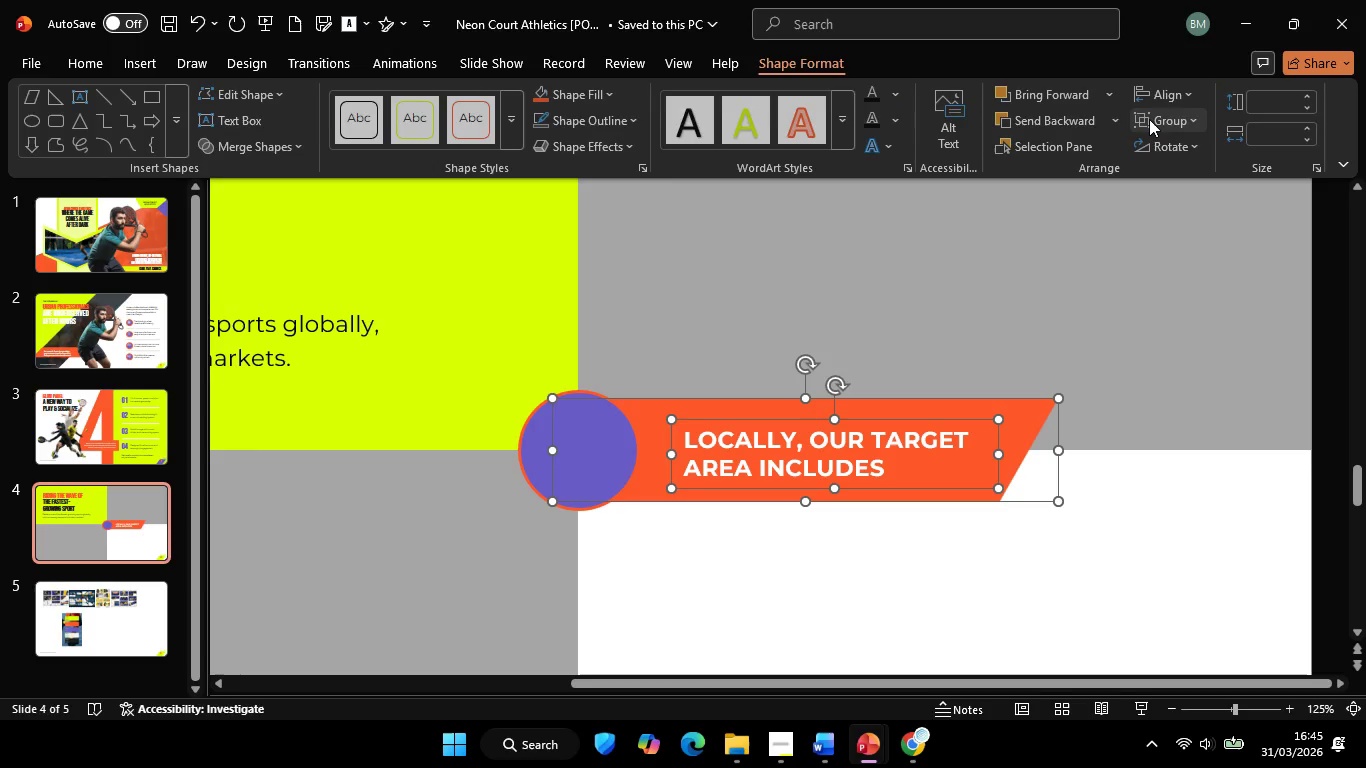 
left_click([1151, 93])
 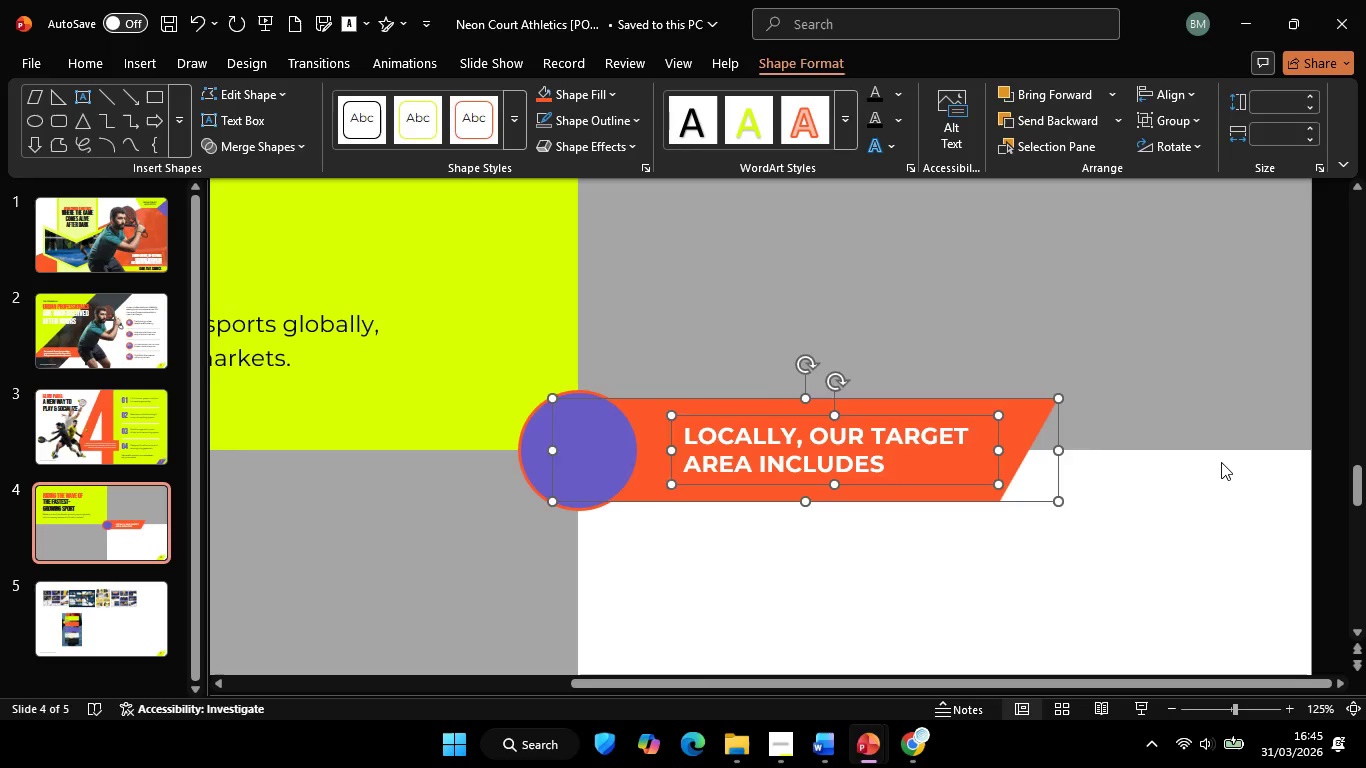 
double_click([1221, 462])
 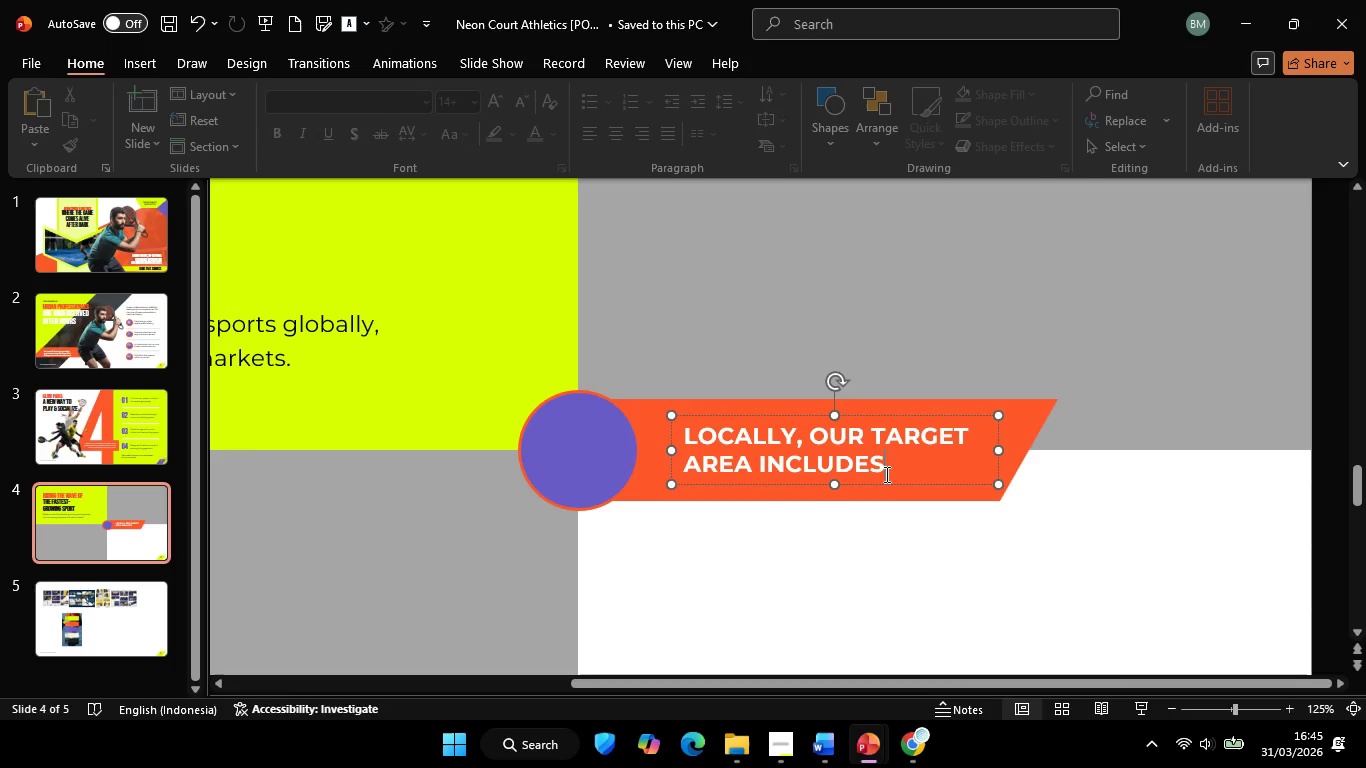 
left_click([885, 474])
 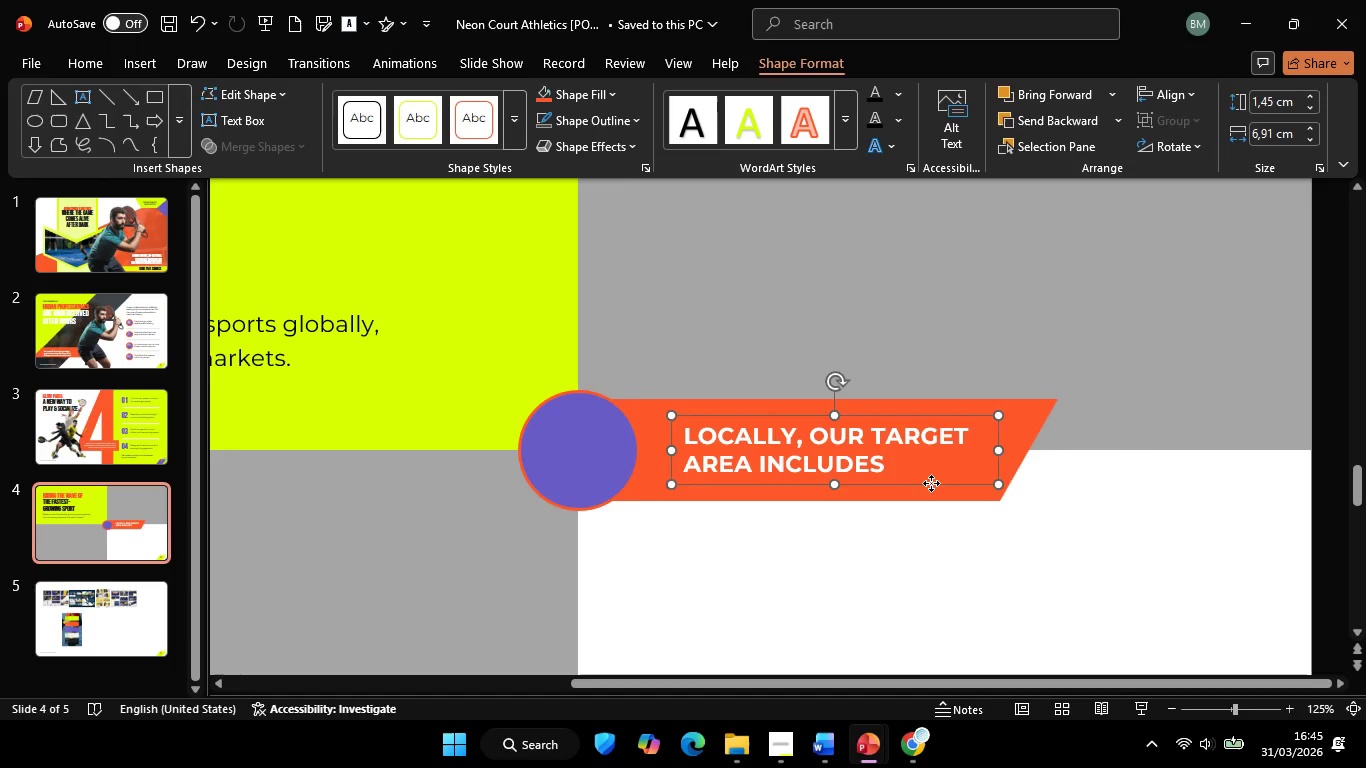 
left_click_drag(start_coordinate=[931, 483], to_coordinate=[913, 487])
 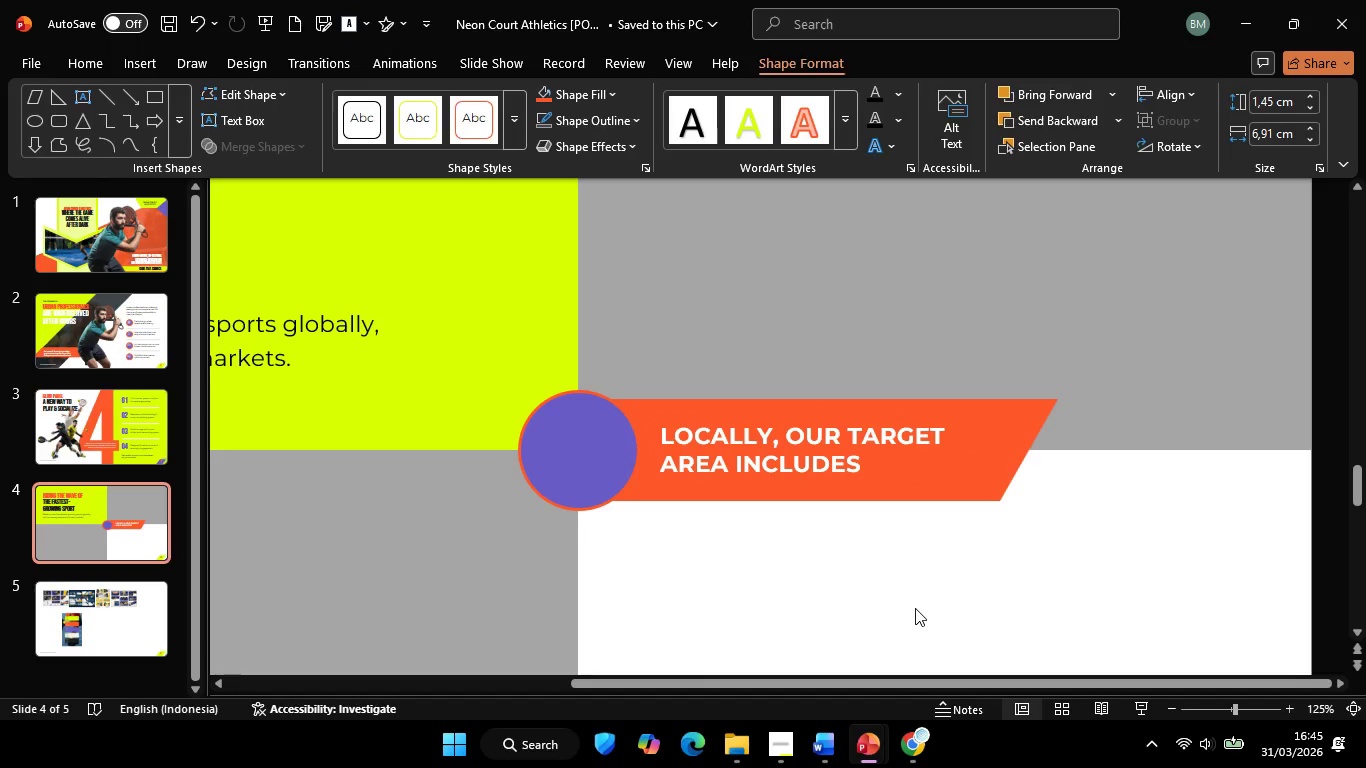 
hold_key(key=ControlLeft, duration=0.72)
 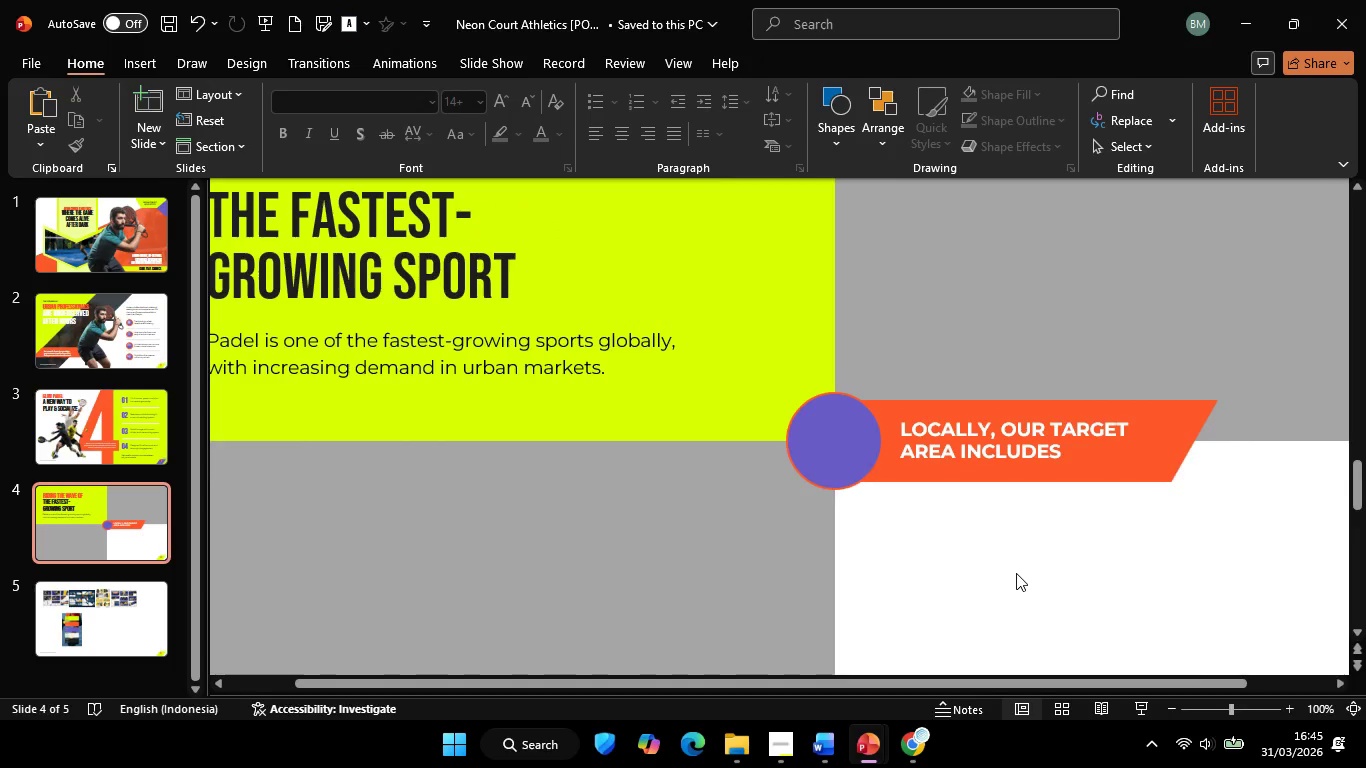 
key(Control+ControlLeft)
 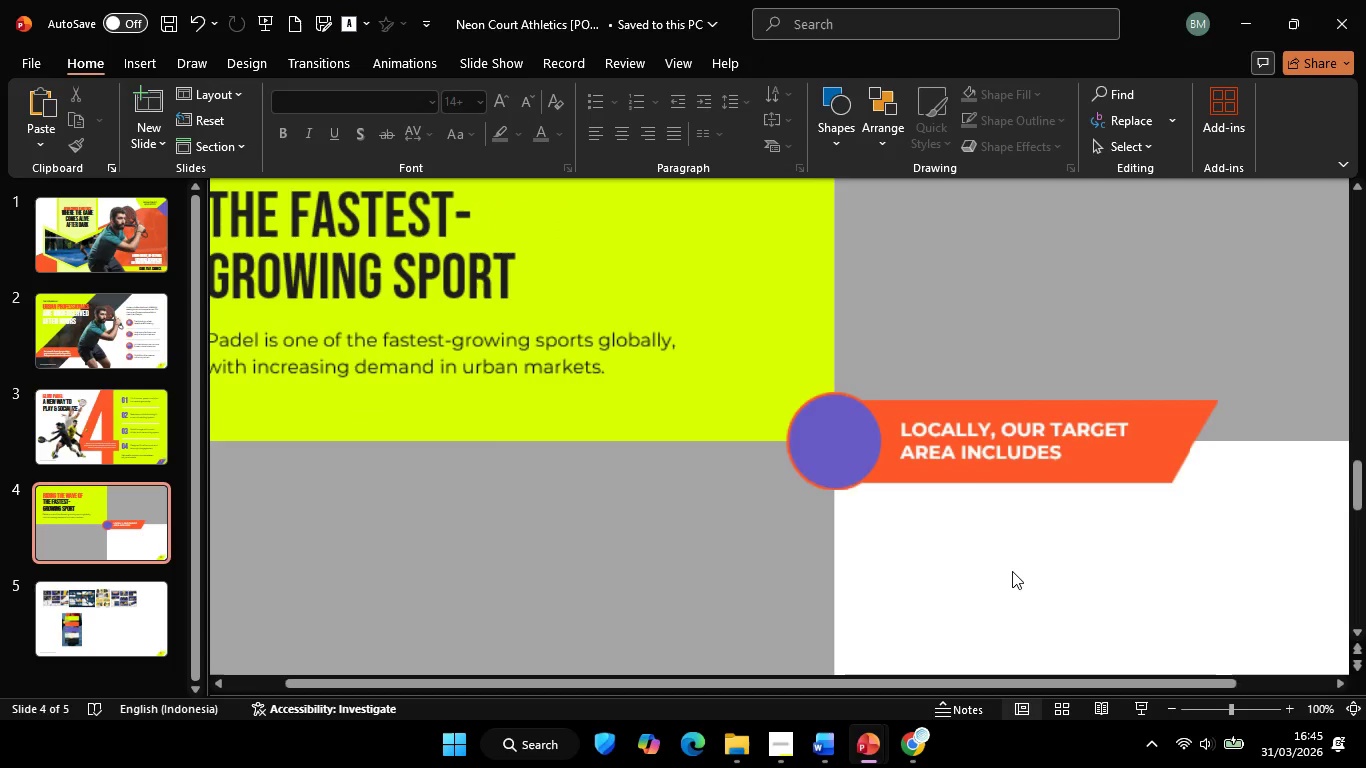 
scroll: coordinate [987, 577], scroll_direction: down, amount: 2.0
 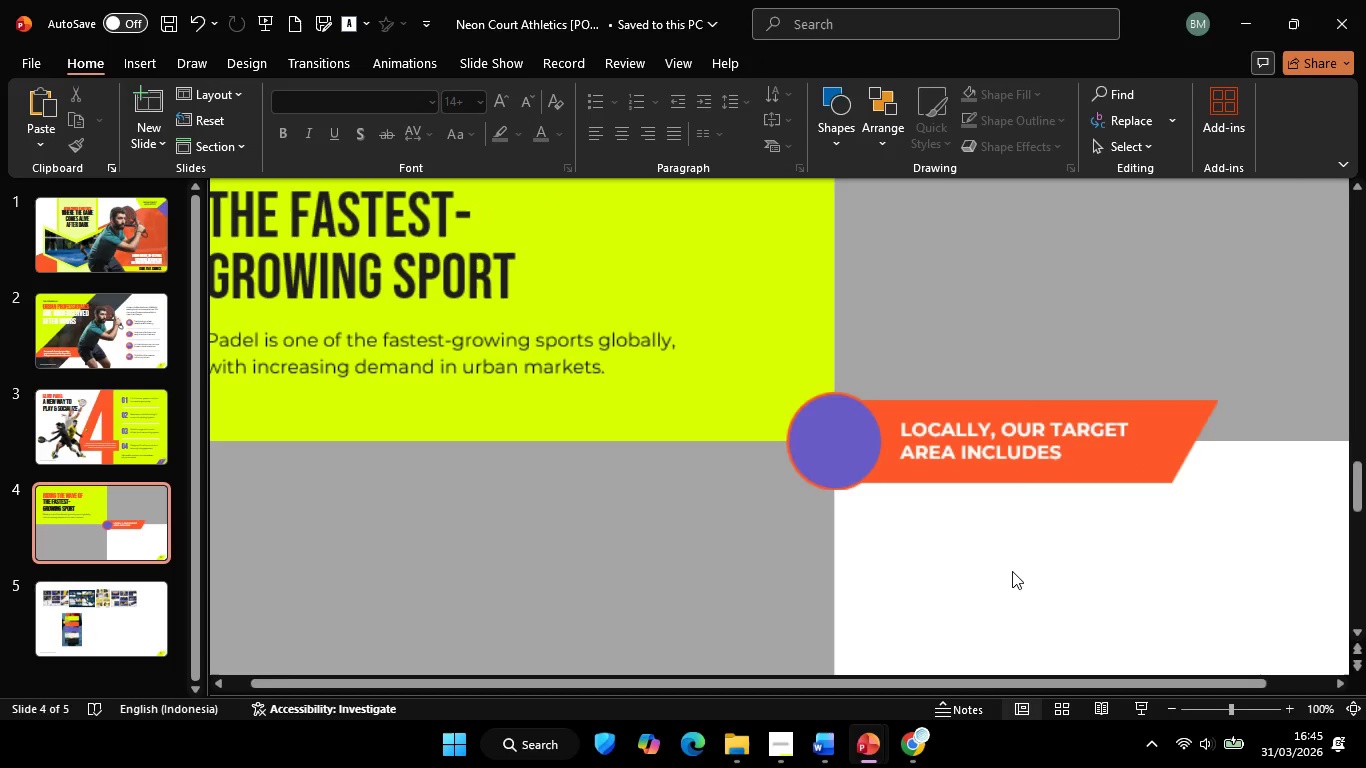 
hold_key(key=ControlLeft, duration=0.66)
 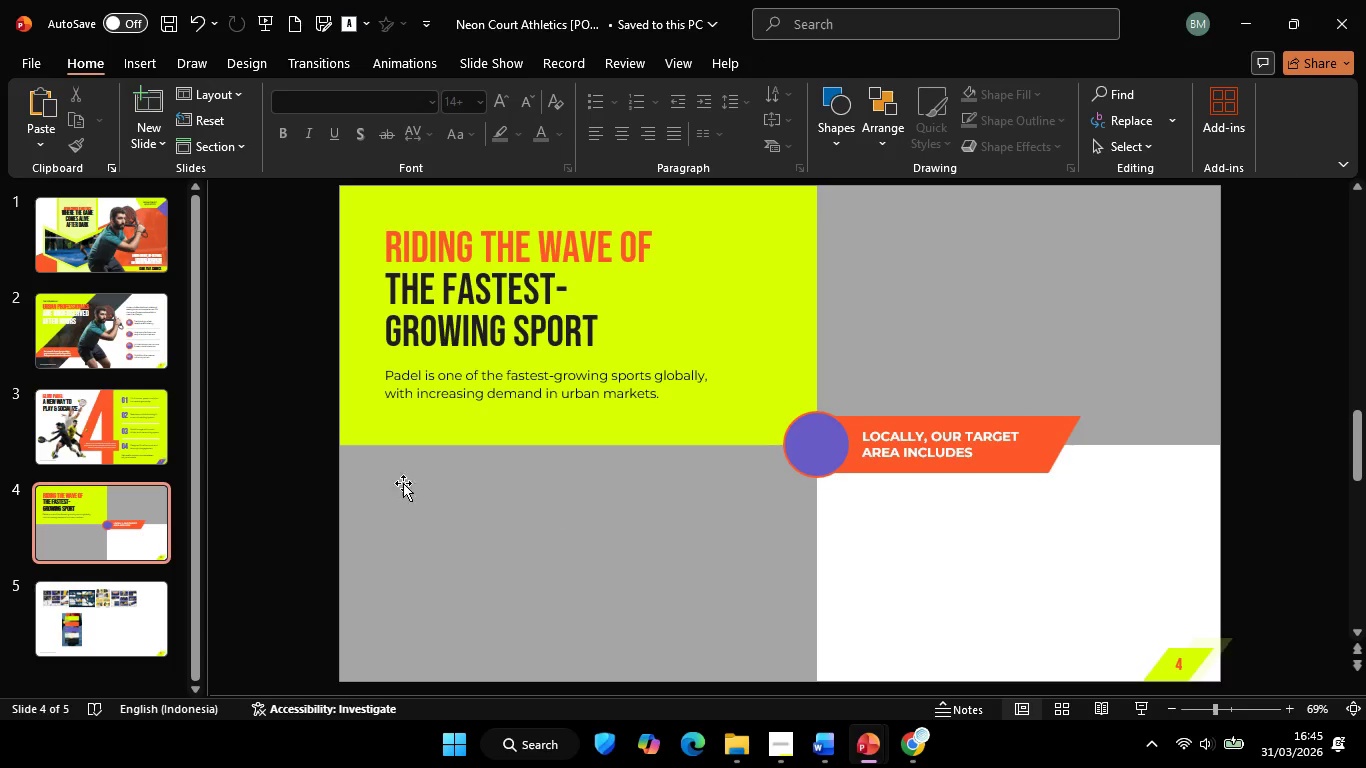 
scroll: coordinate [1012, 571], scroll_direction: up, amount: 1.0
 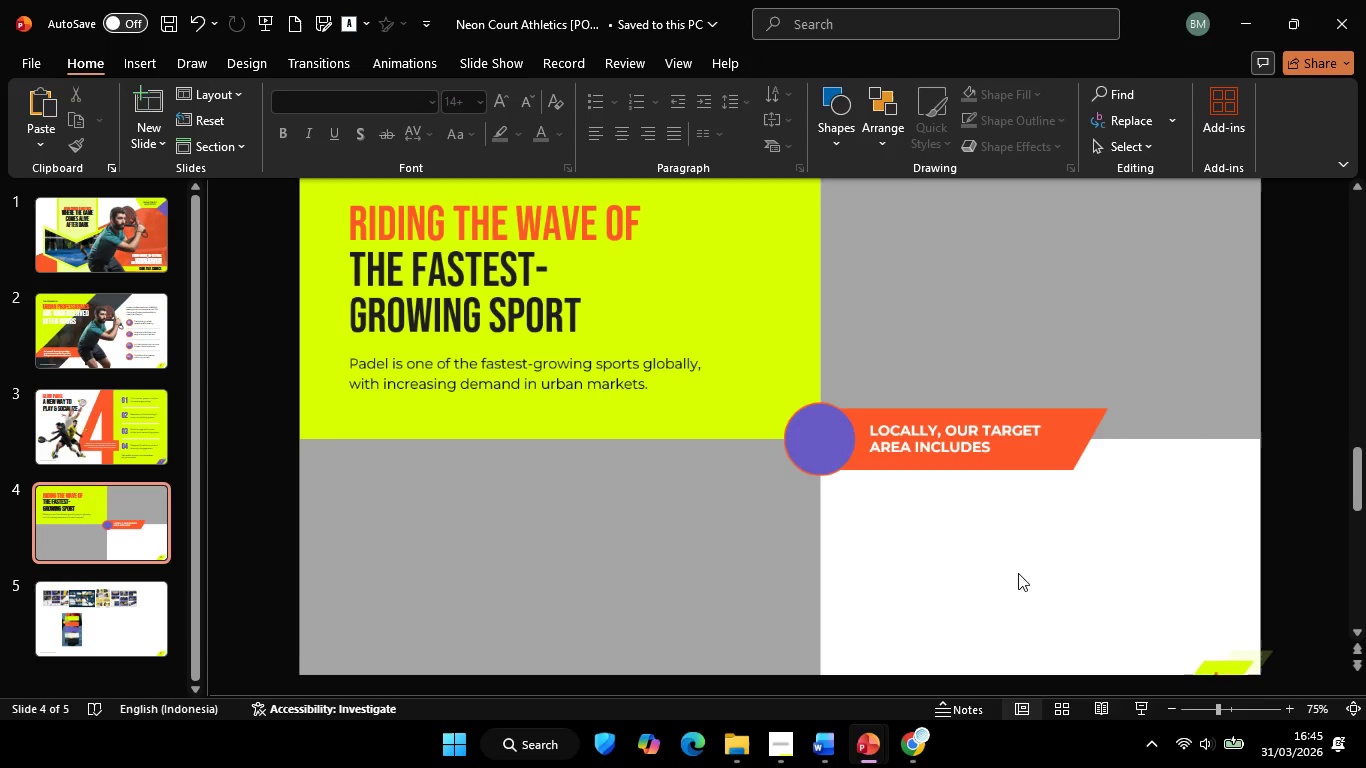 
scroll: coordinate [1018, 573], scroll_direction: down, amount: 2.0
 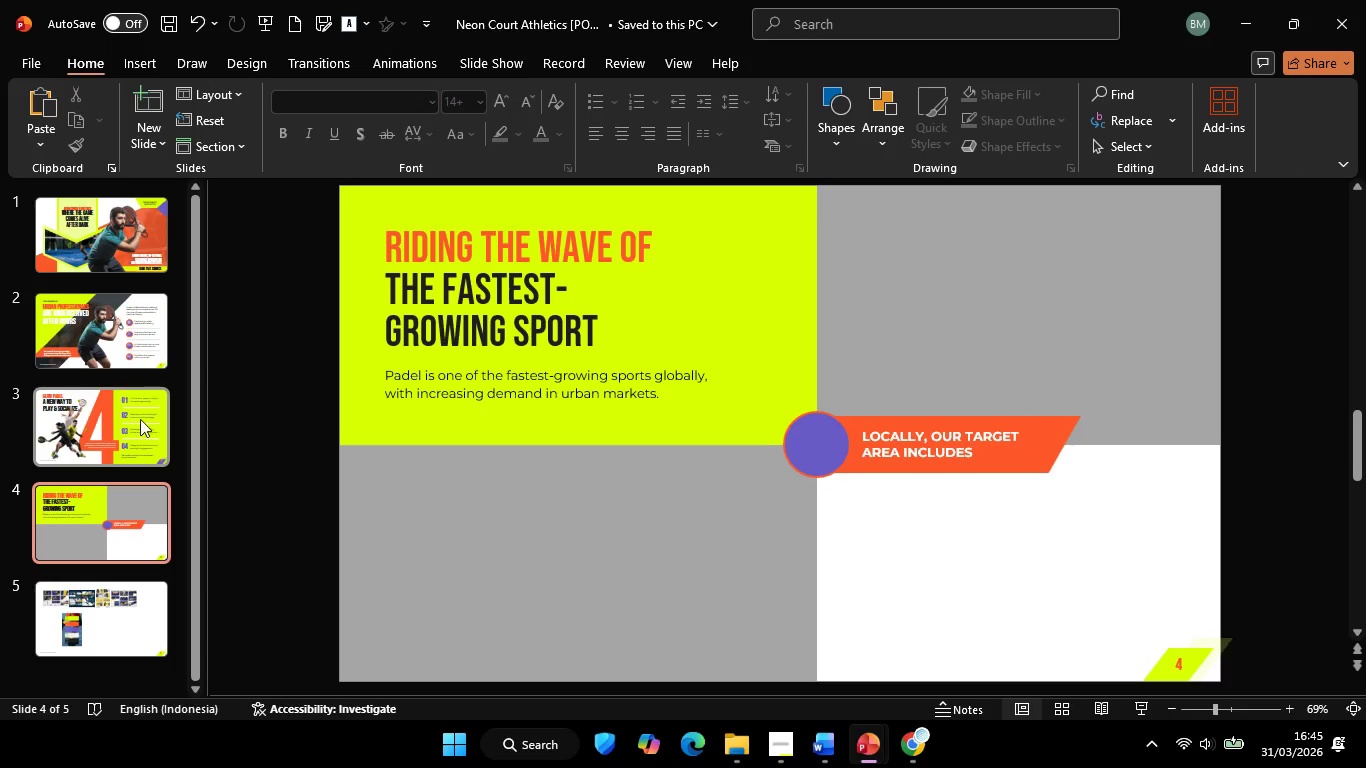 
left_click([135, 423])
 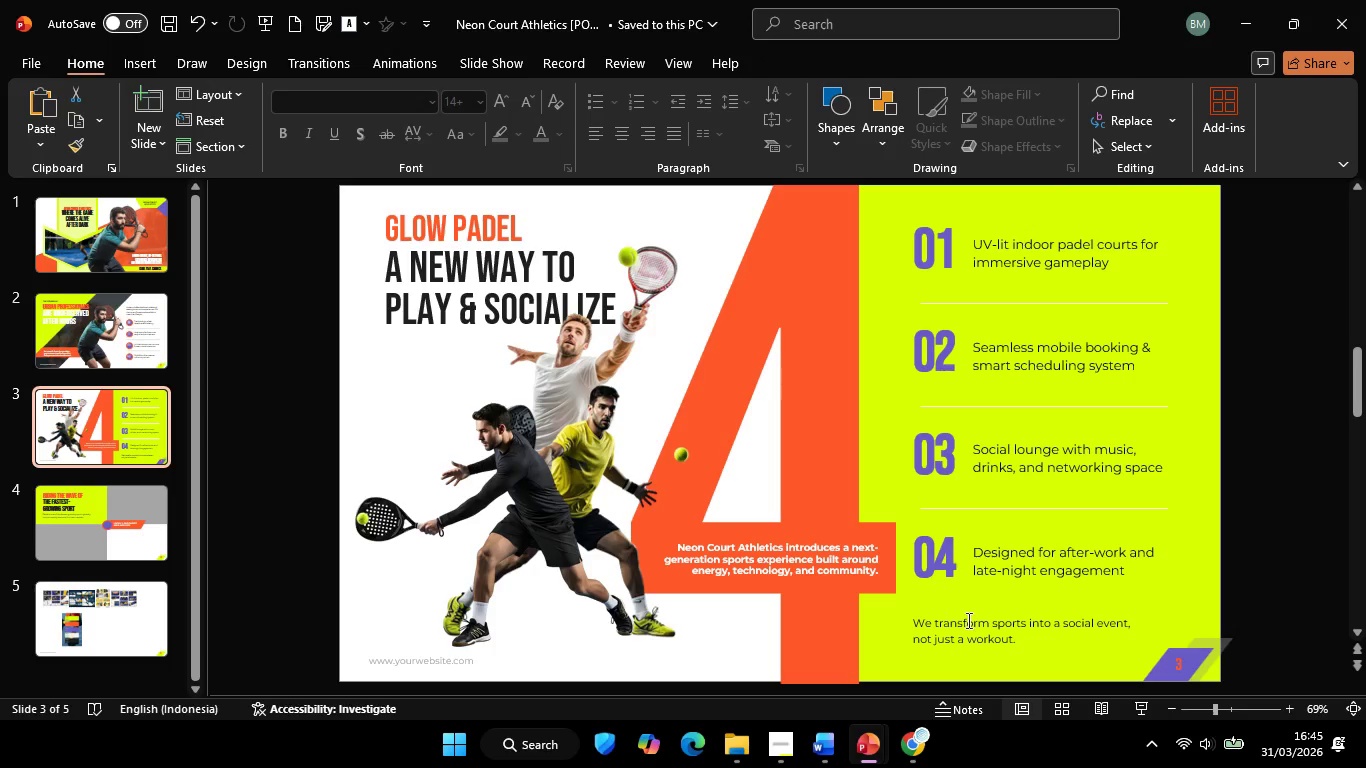 
left_click([967, 630])
 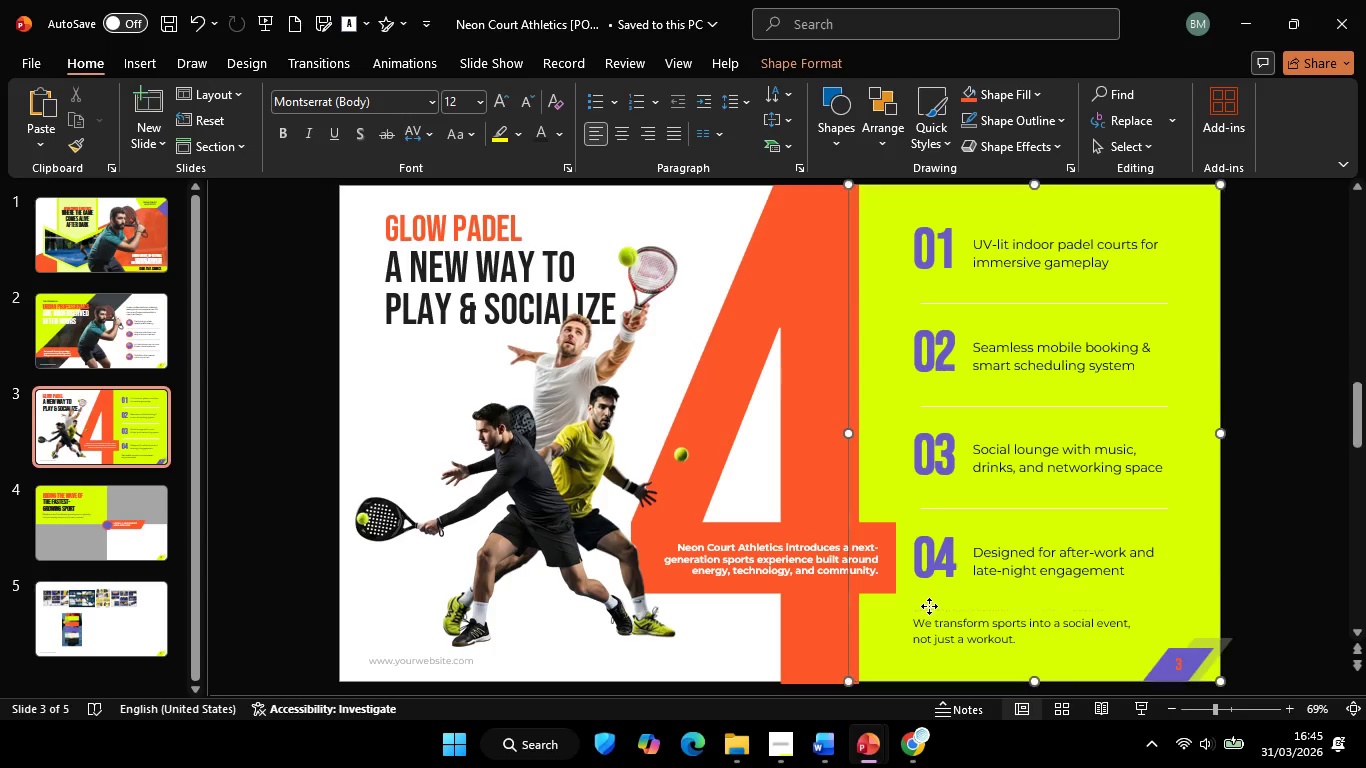 
left_click([929, 606])
 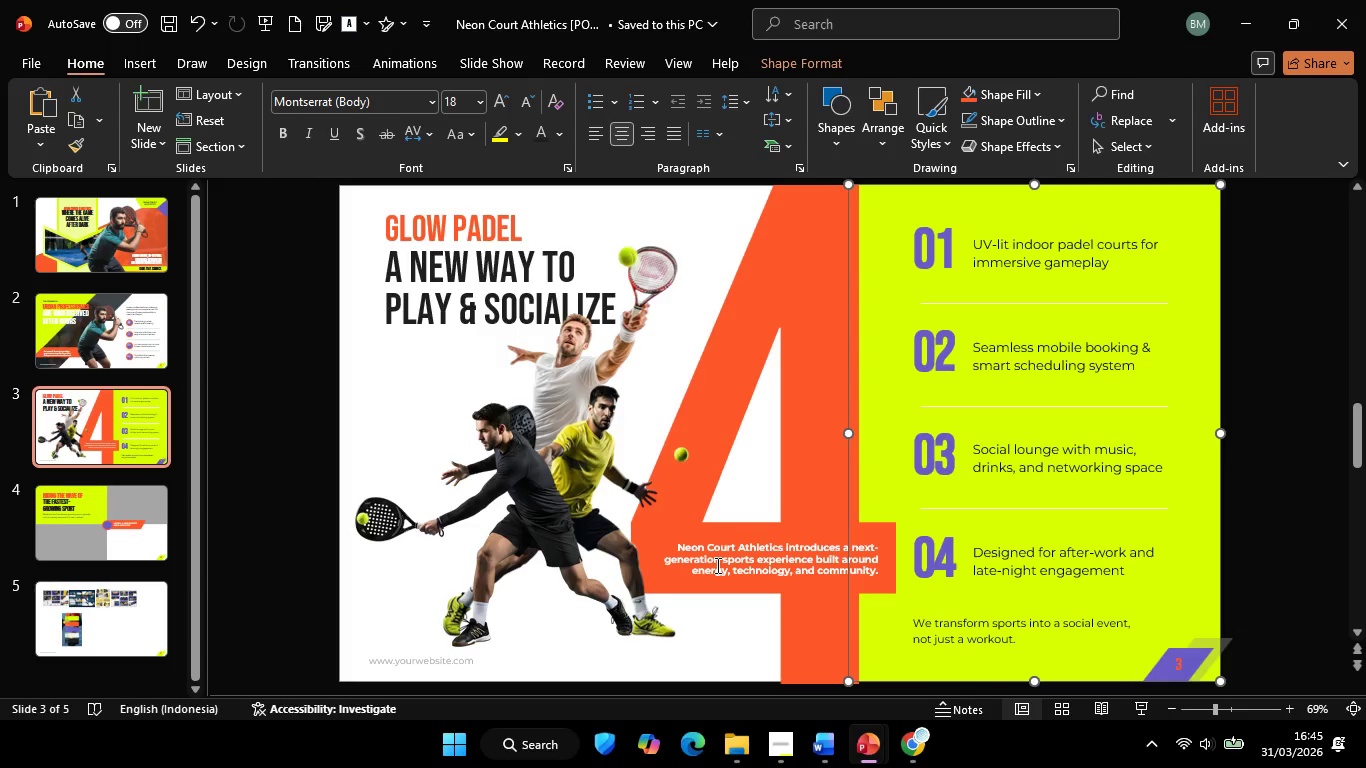 
key(Control+ControlLeft)
 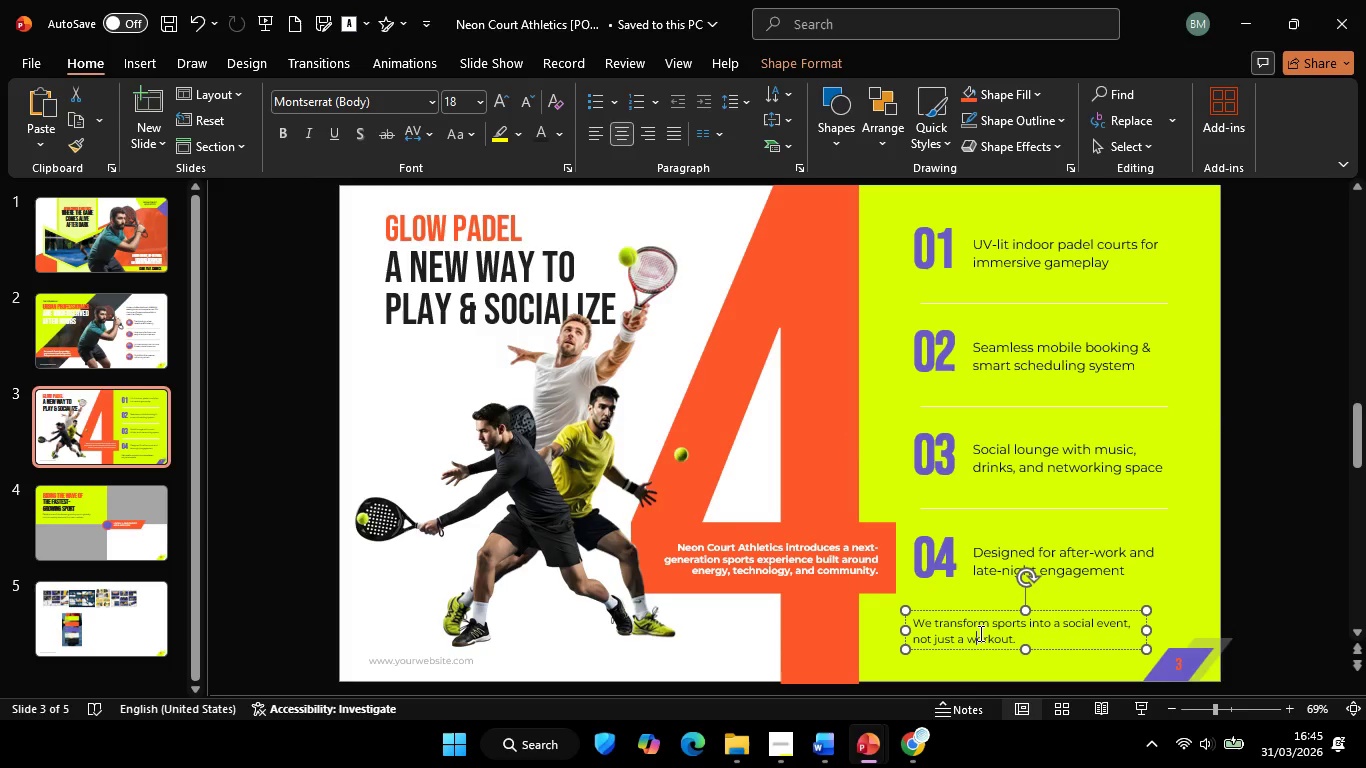 
left_click([979, 633])
 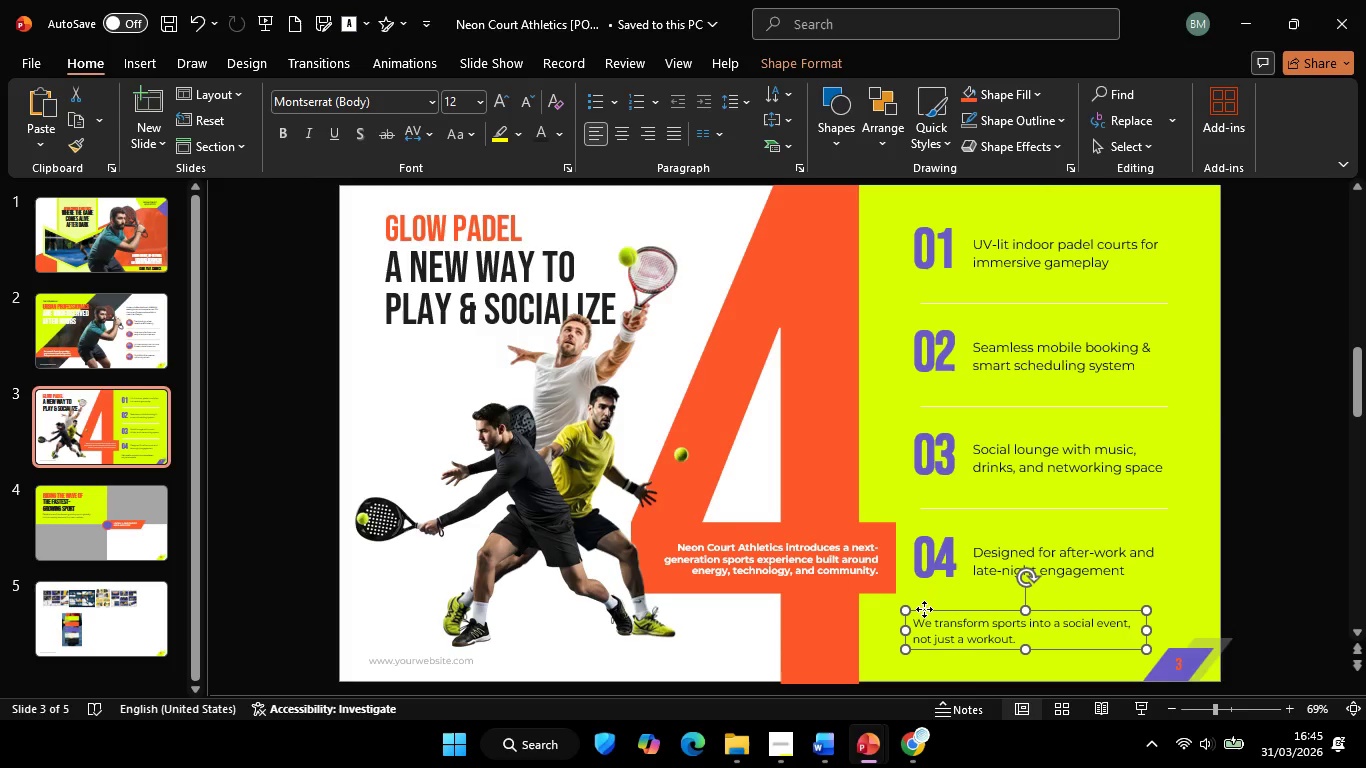 
left_click([924, 609])
 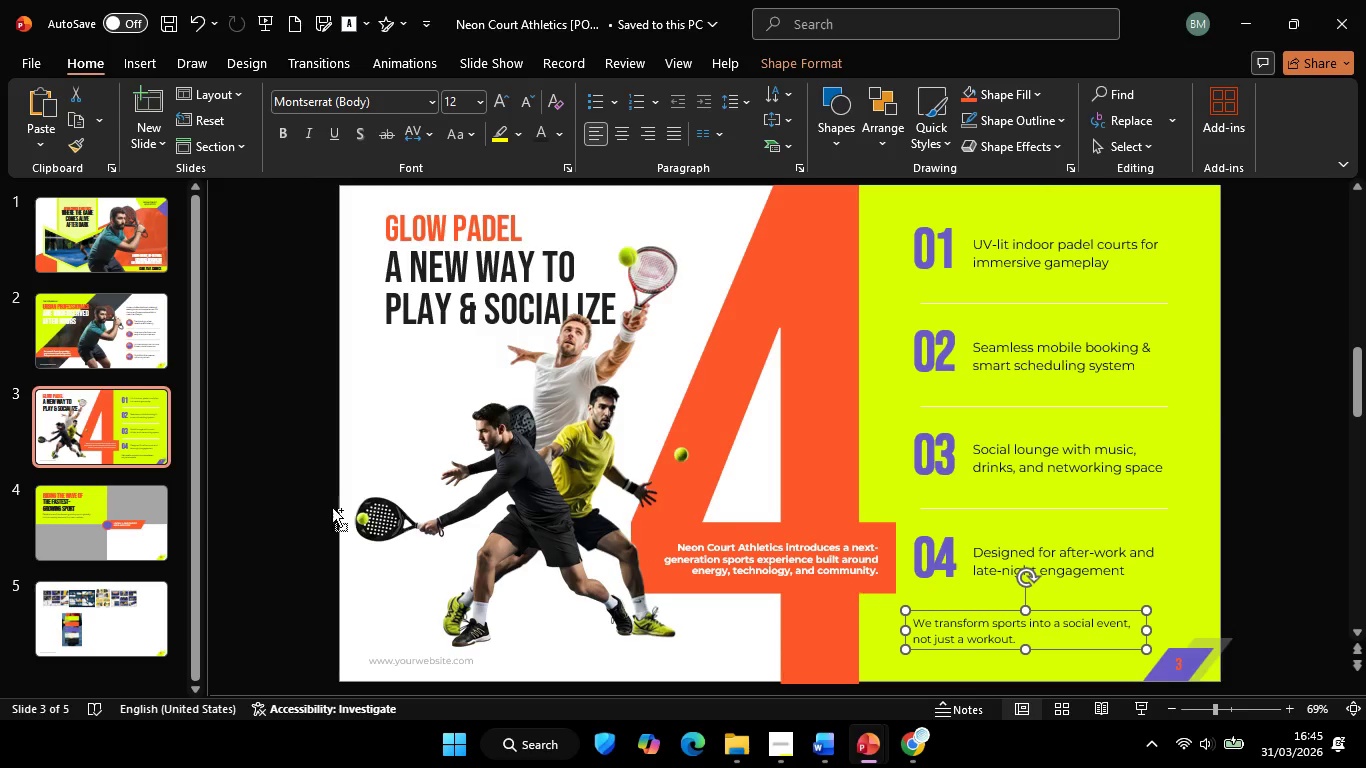 
key(Control+C)
 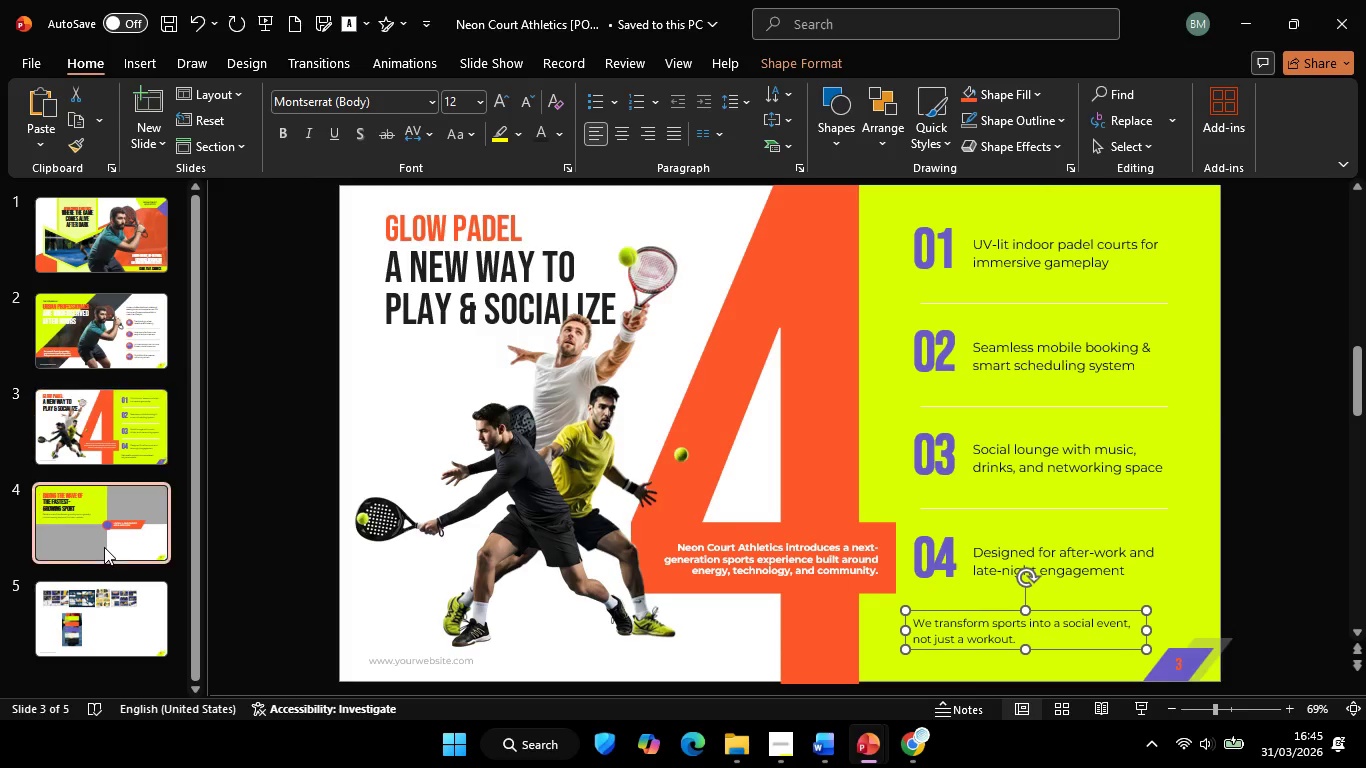 
left_click([104, 547])
 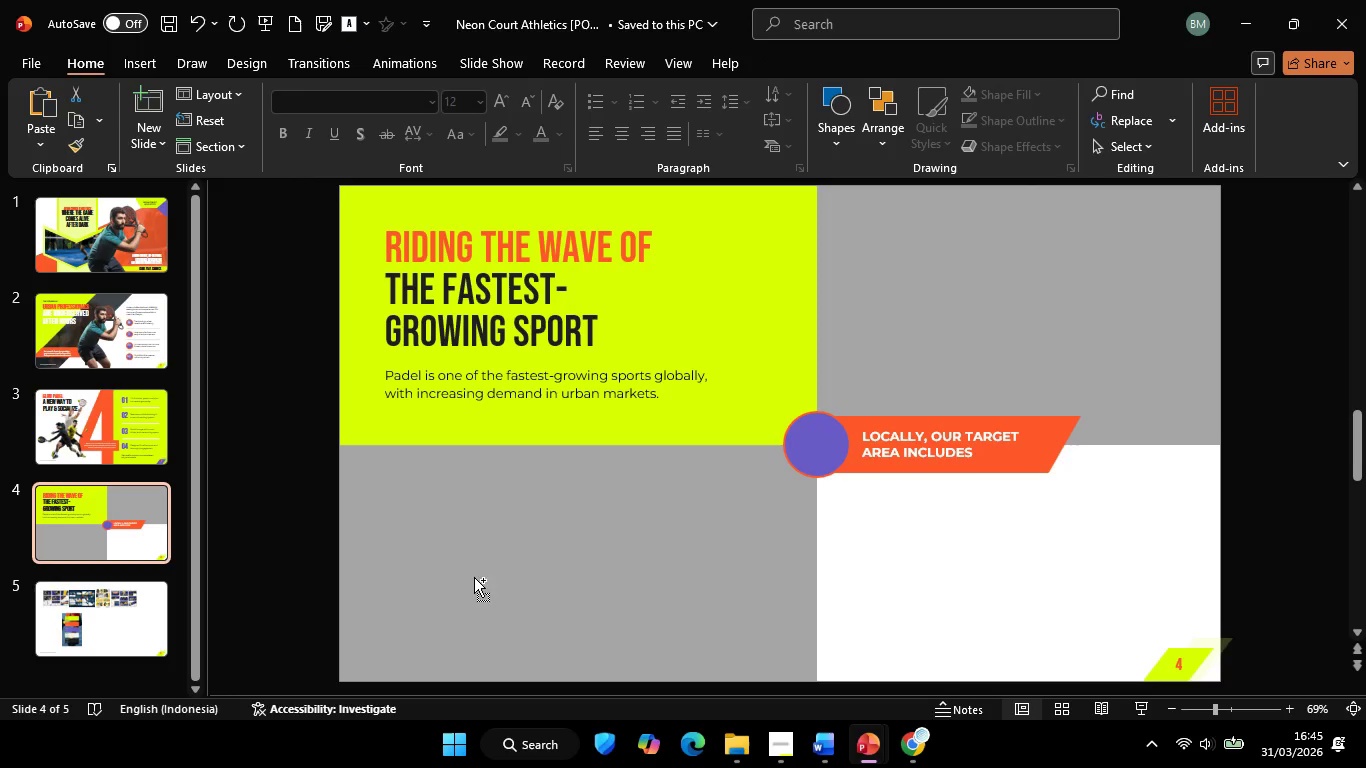 
key(Control+V)
 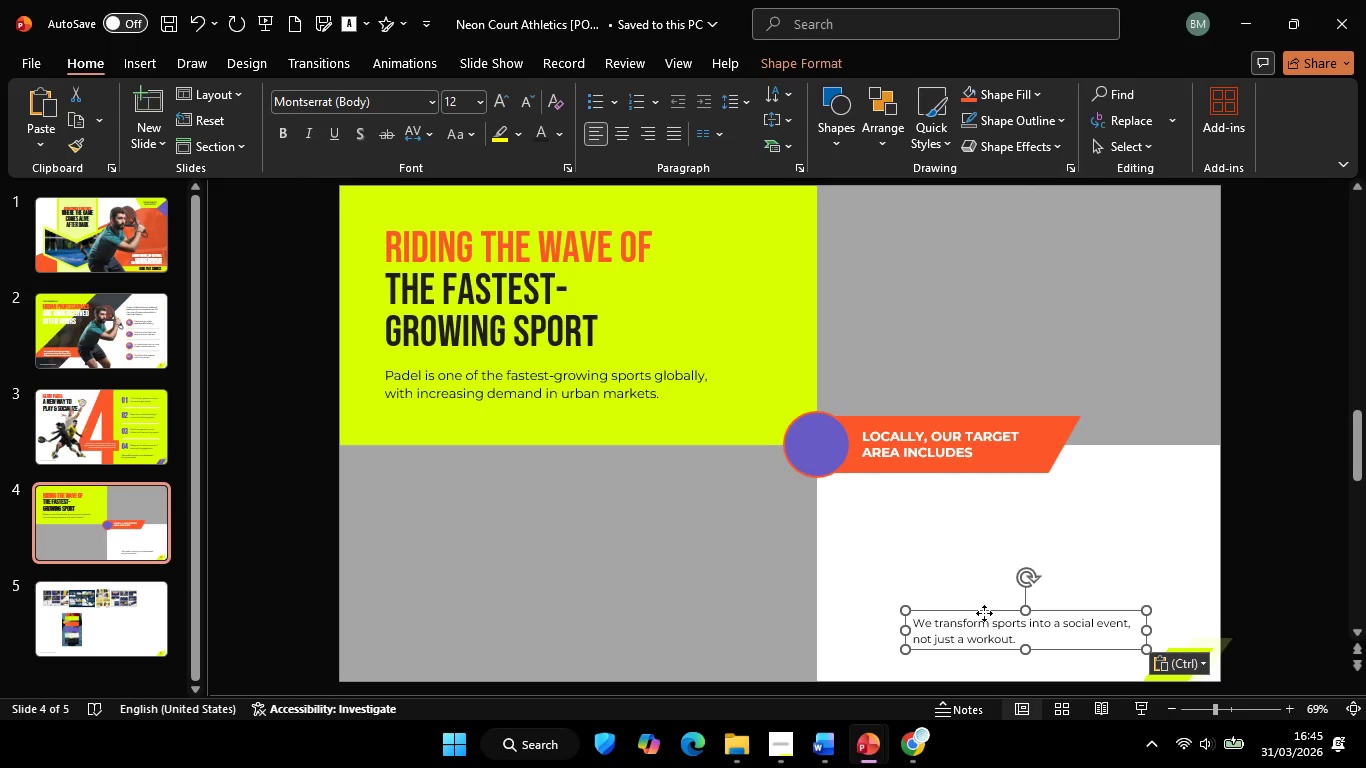 
left_click_drag(start_coordinate=[984, 613], to_coordinate=[941, 486])
 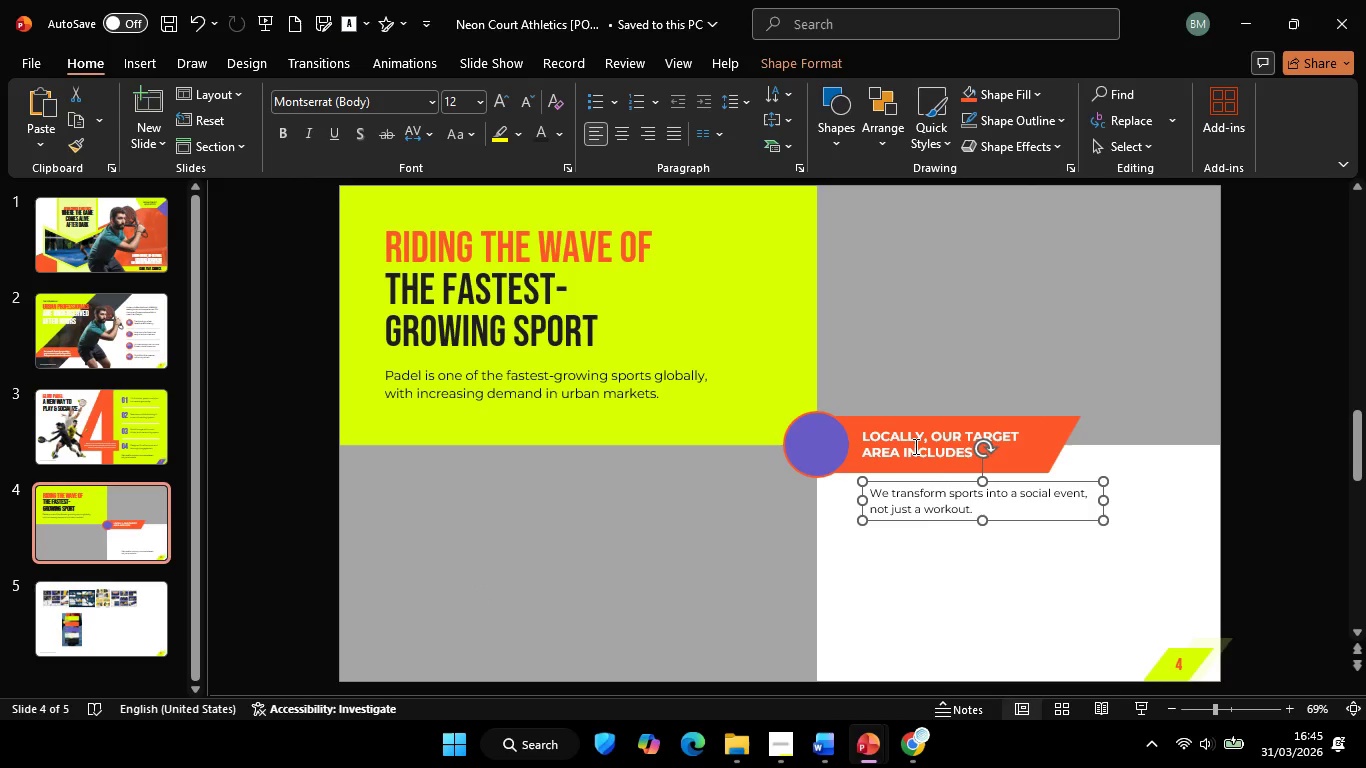 
hold_key(key=ShiftLeft, duration=0.42)
left_click([914, 446])
 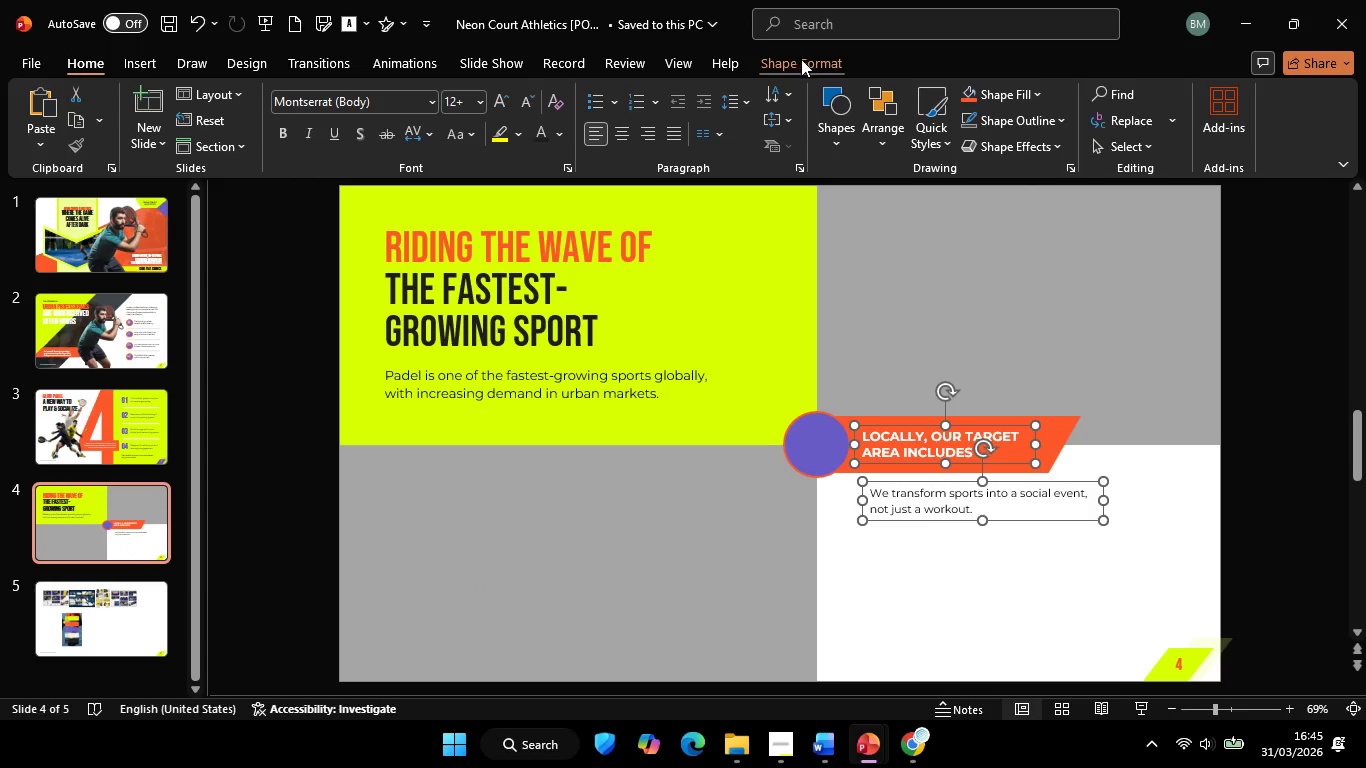 
left_click([801, 59])
 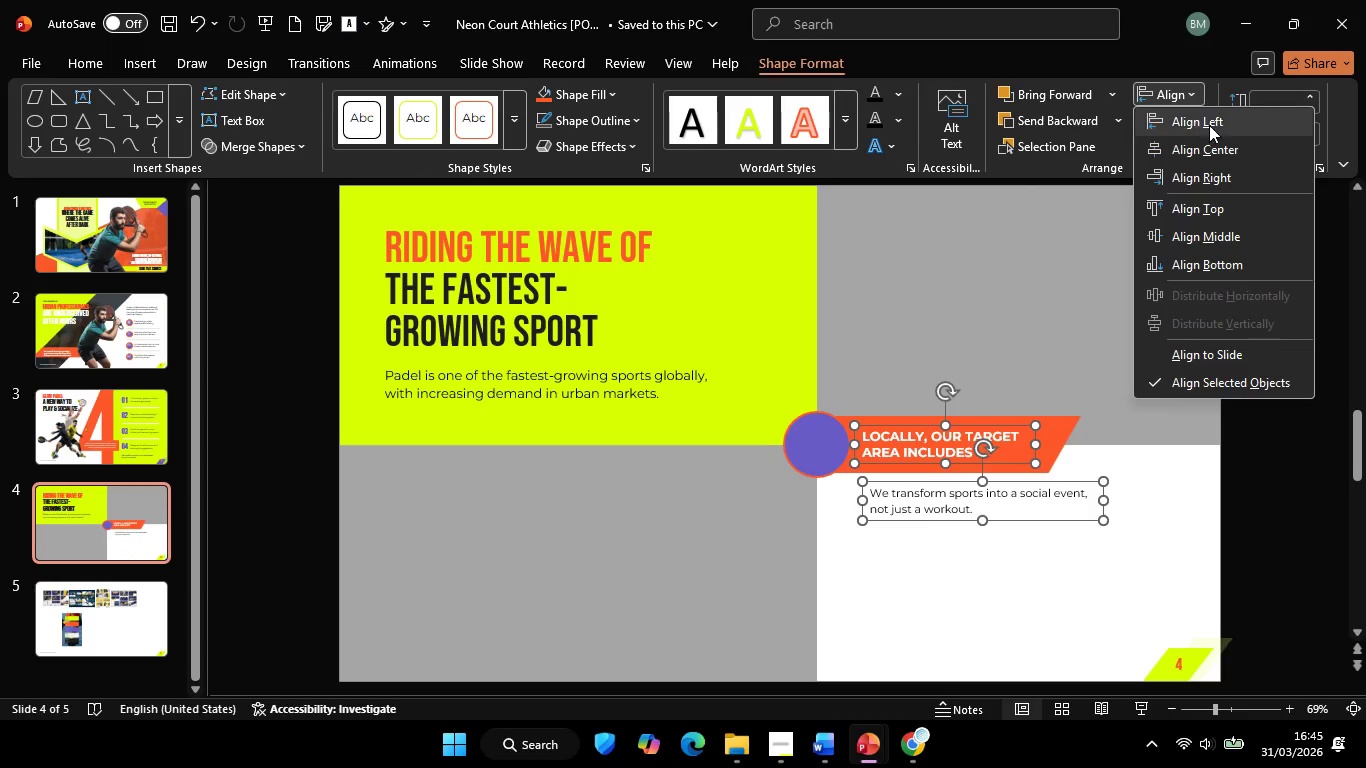 
double_click([1216, 130])
 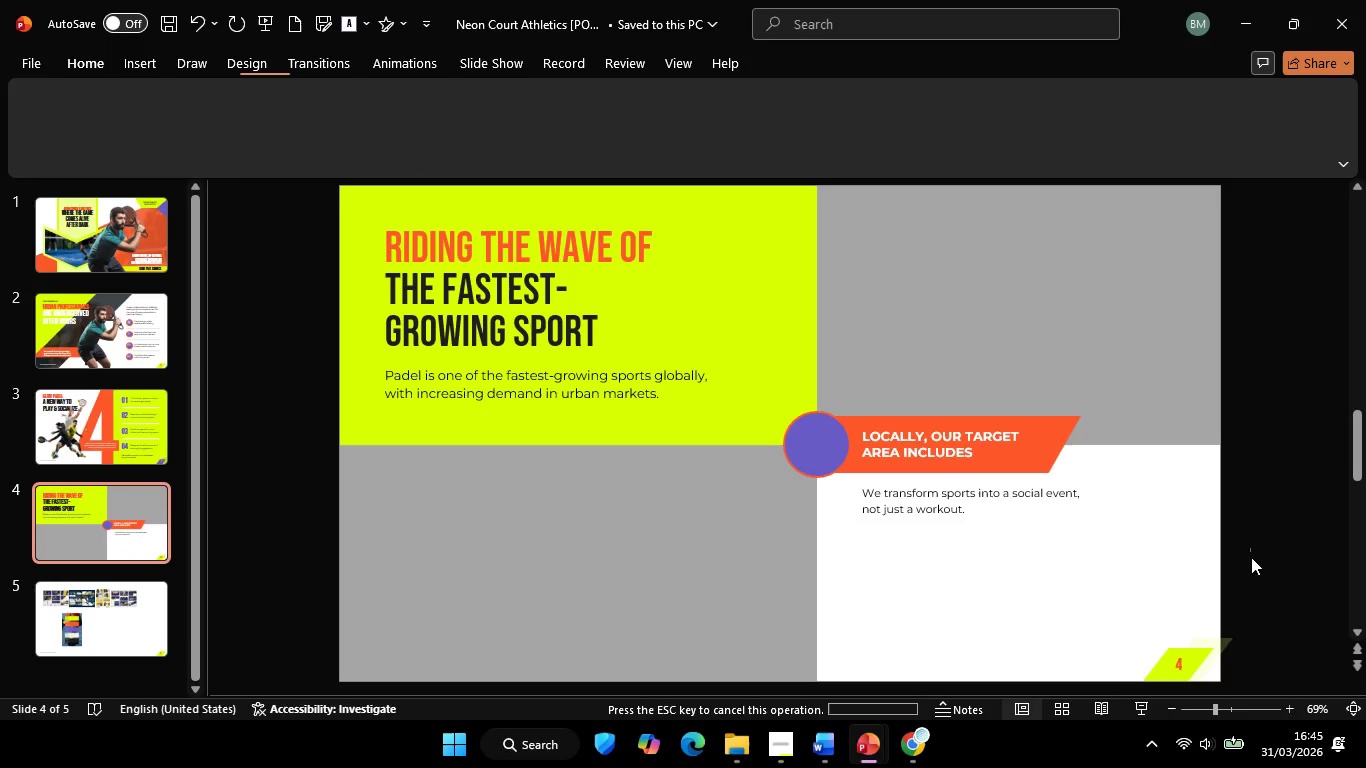 
left_click_drag(start_coordinate=[1251, 549], to_coordinate=[1250, 558])
 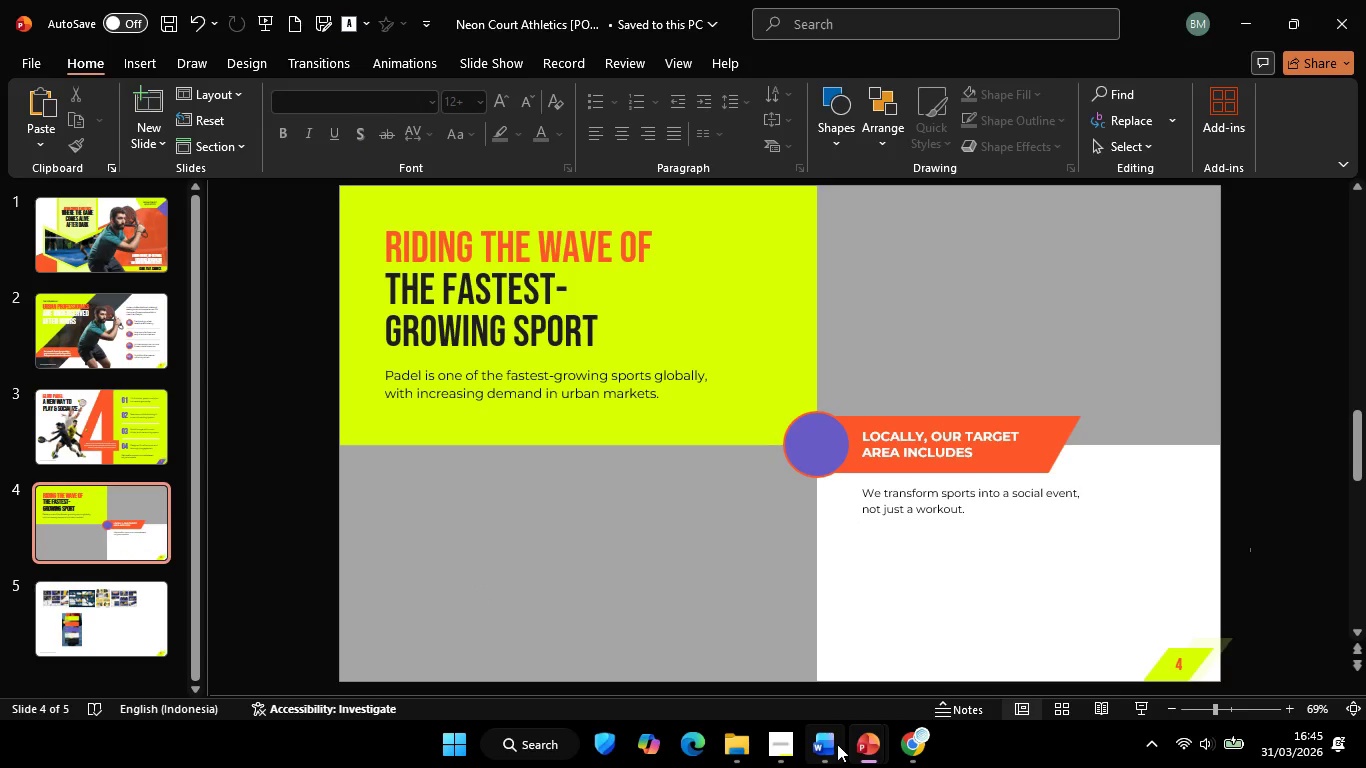 
left_click([837, 744])
 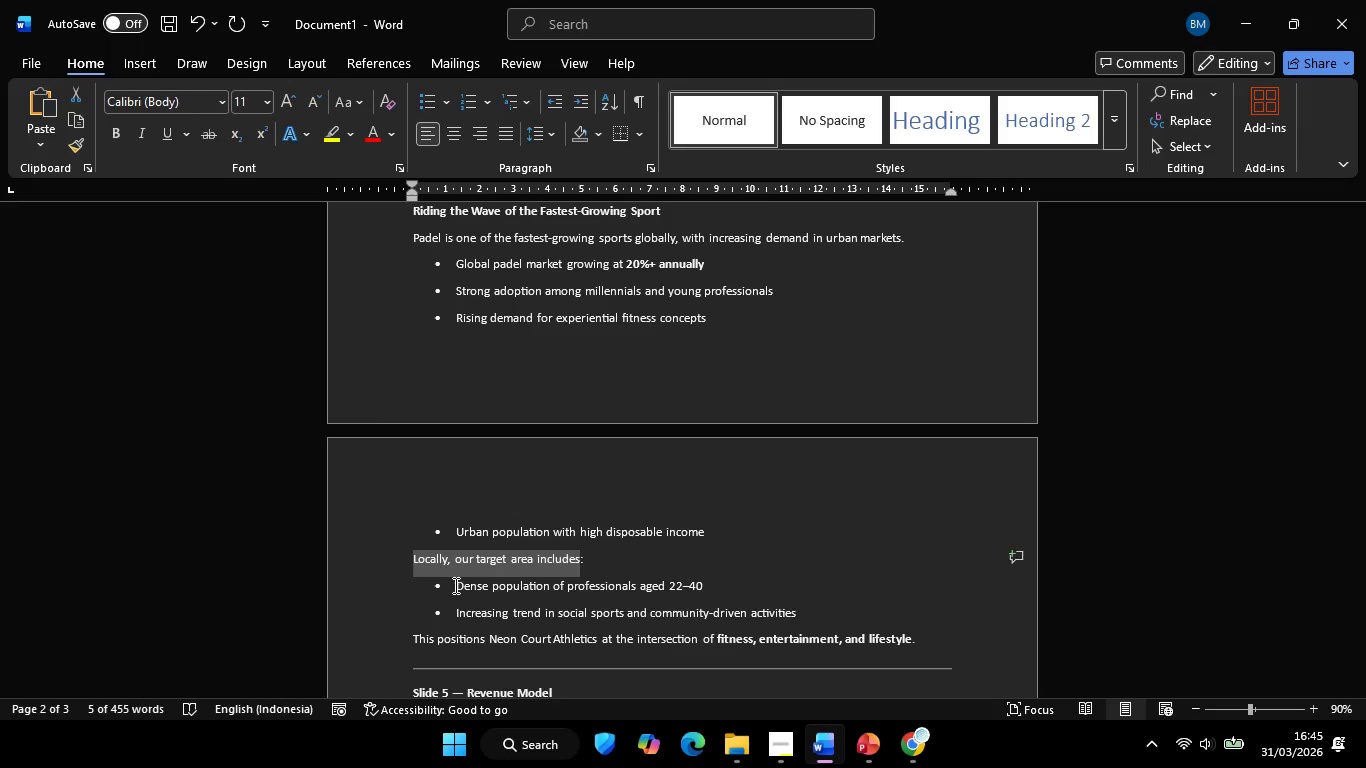 
left_click_drag(start_coordinate=[453, 585], to_coordinate=[913, 637])
 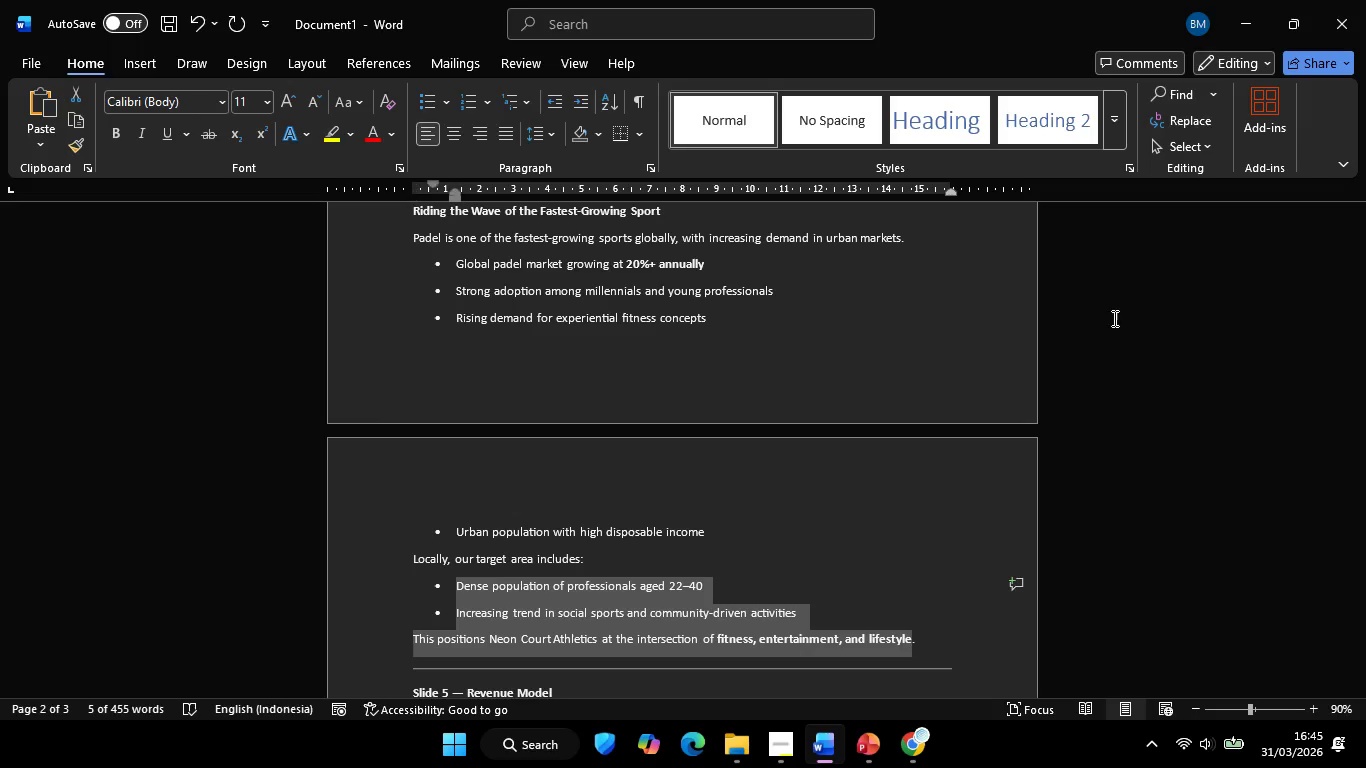 
key(Control+C)
 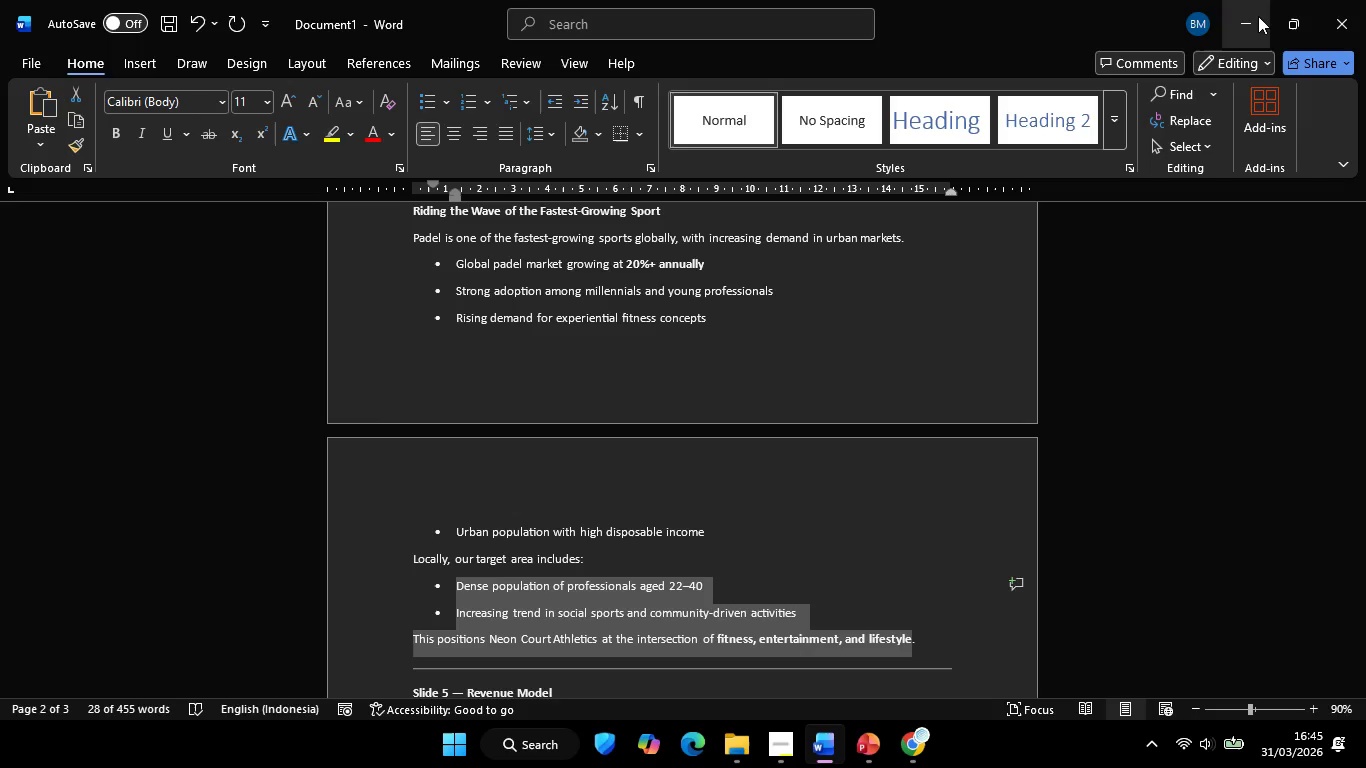 
left_click([1258, 16])
 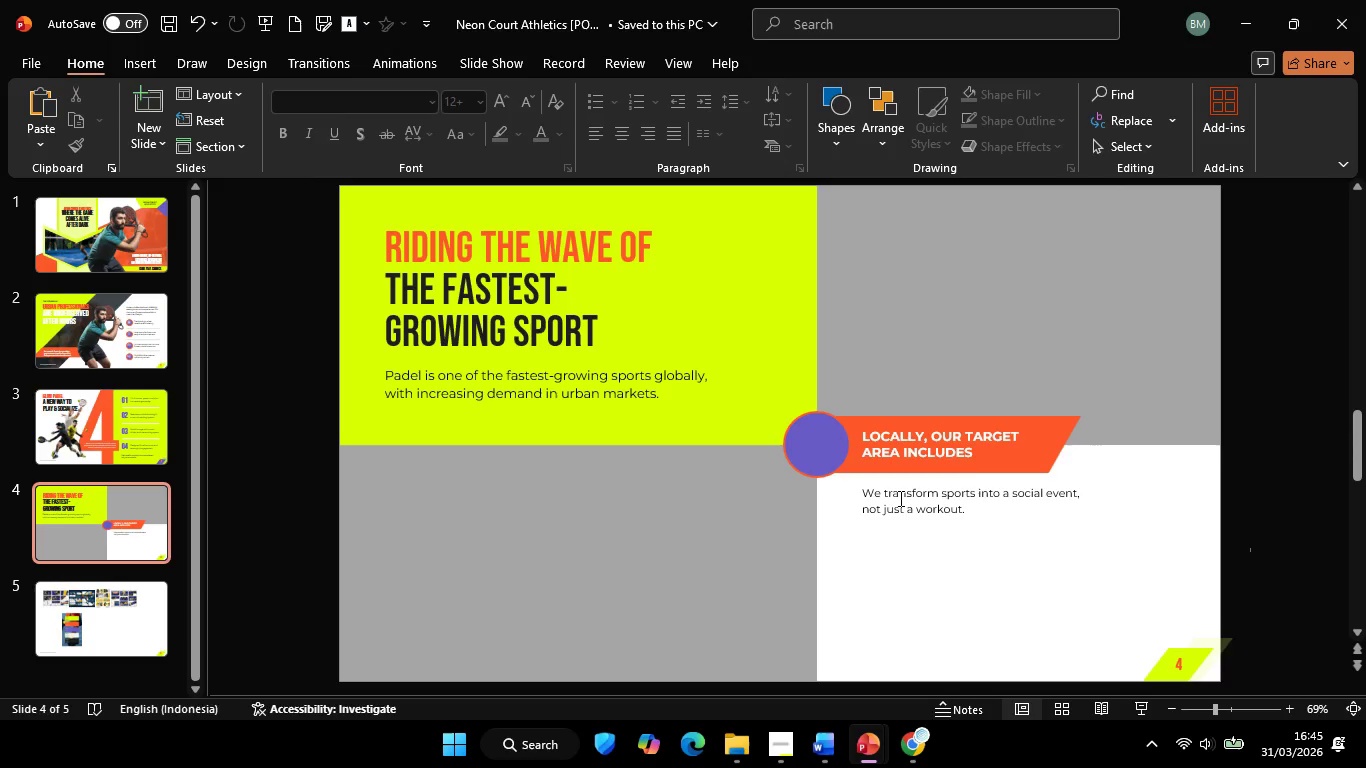 
left_click([899, 498])
 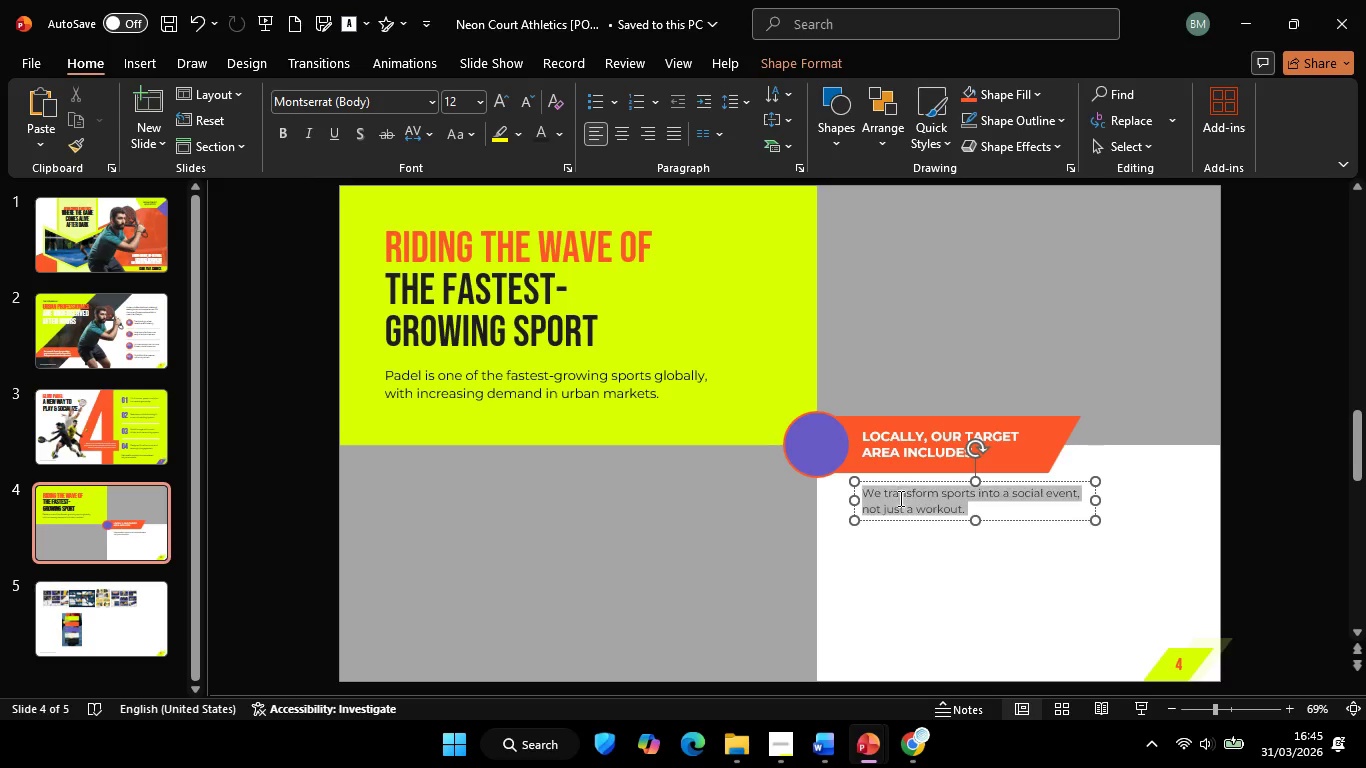 
key(Control+ControlLeft)
 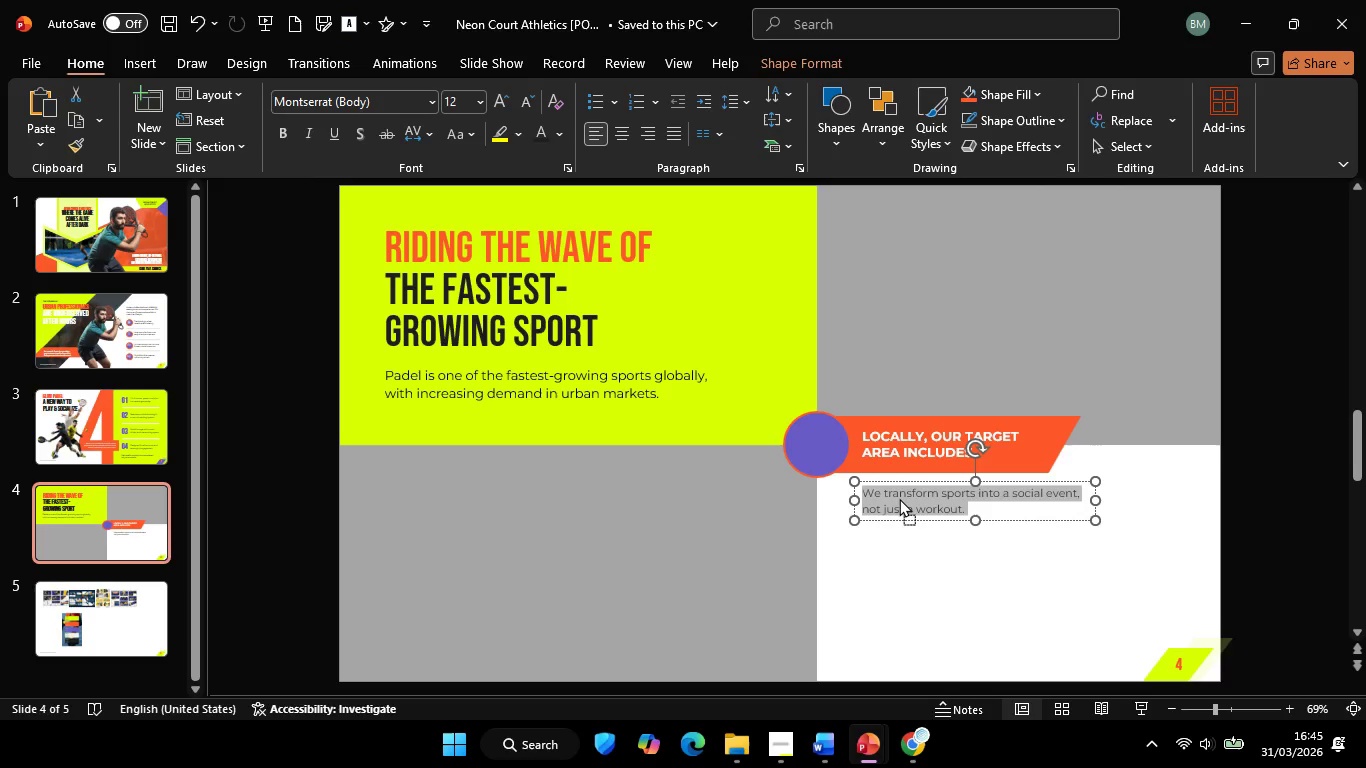 
key(Control+A)
 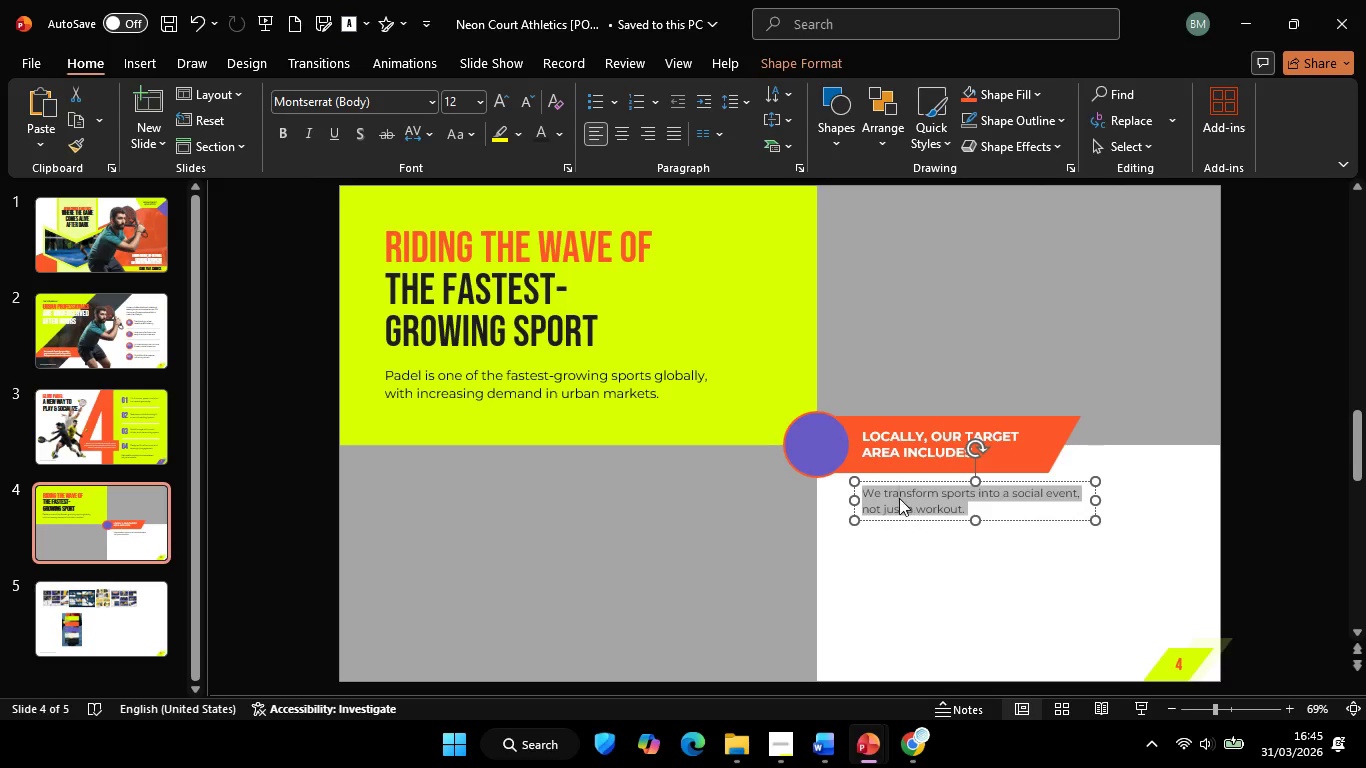 
right_click([899, 498])
 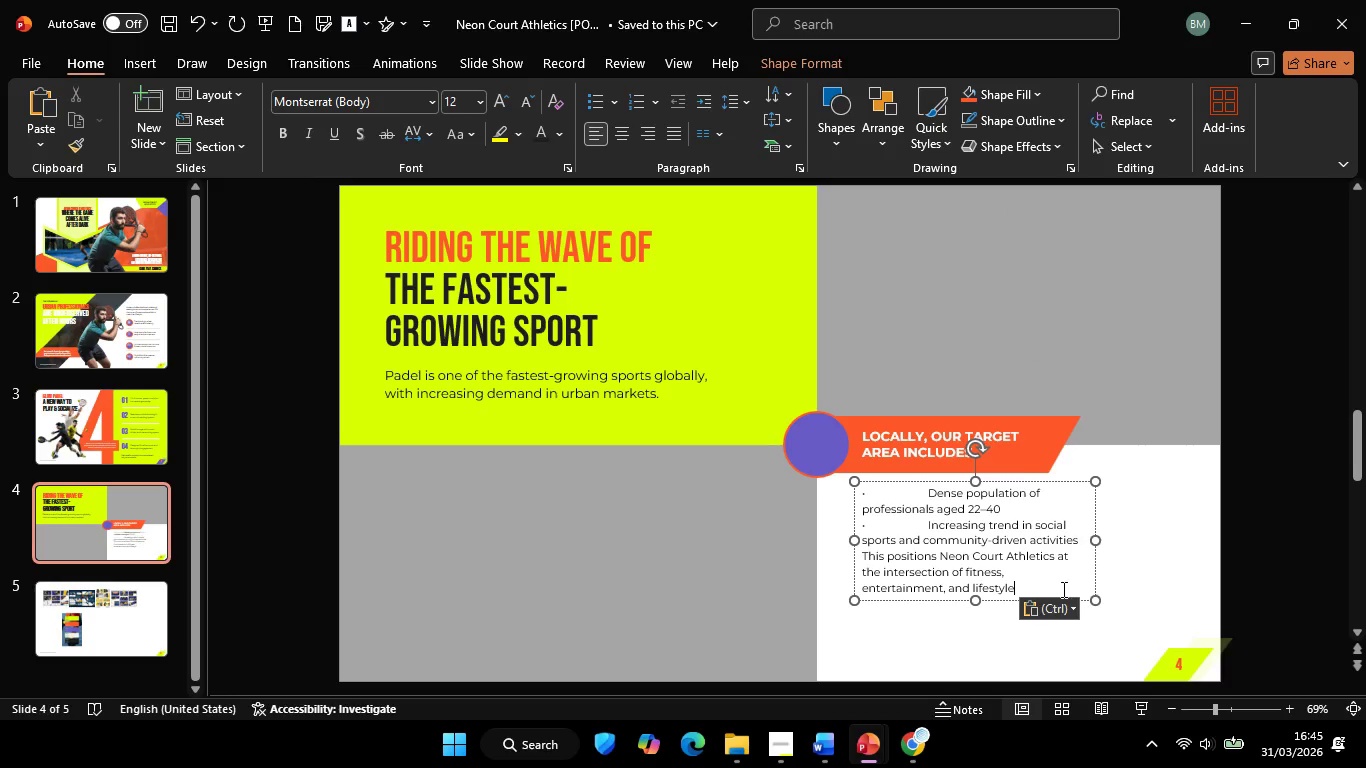 
hold_key(key=ShiftLeft, duration=2.42)
left_click_drag(start_coordinate=[1093, 540], to_coordinate=[1187, 556])
 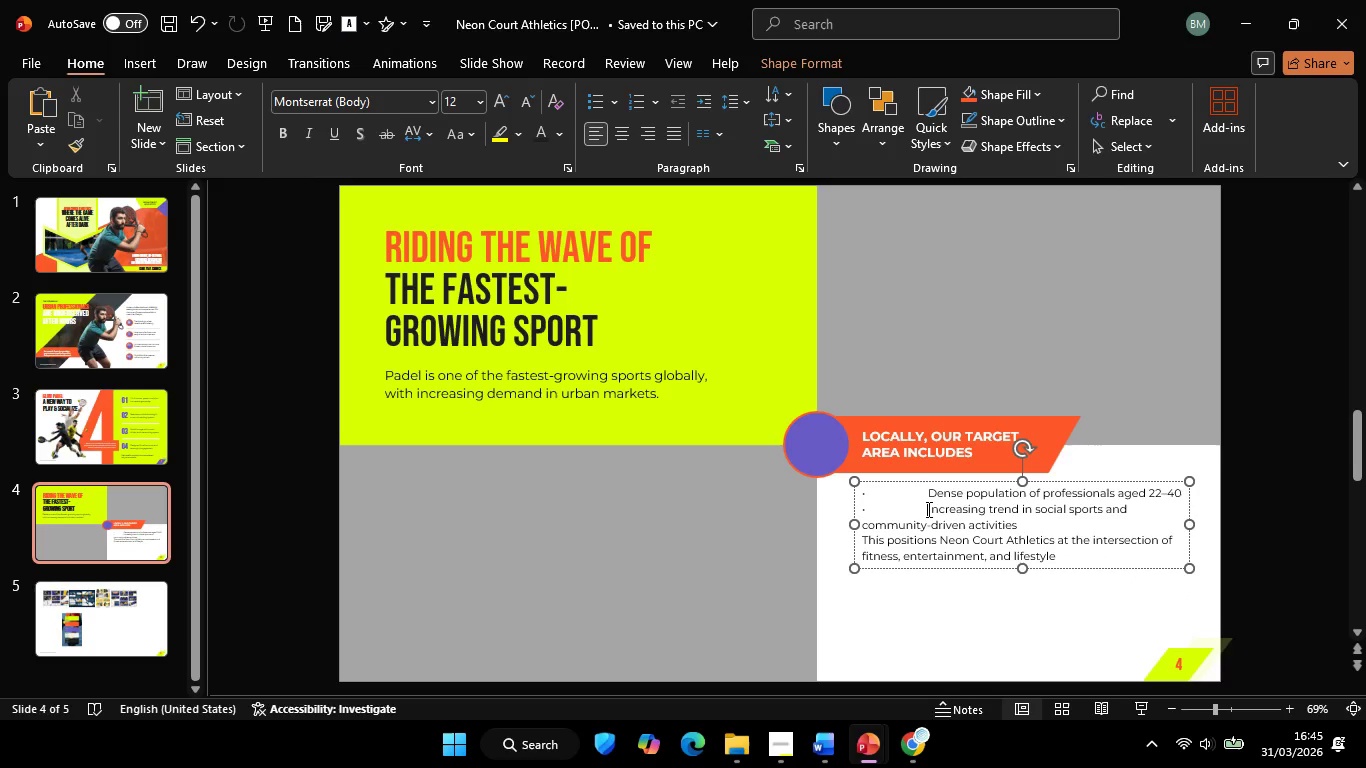 
left_click([927, 509])
 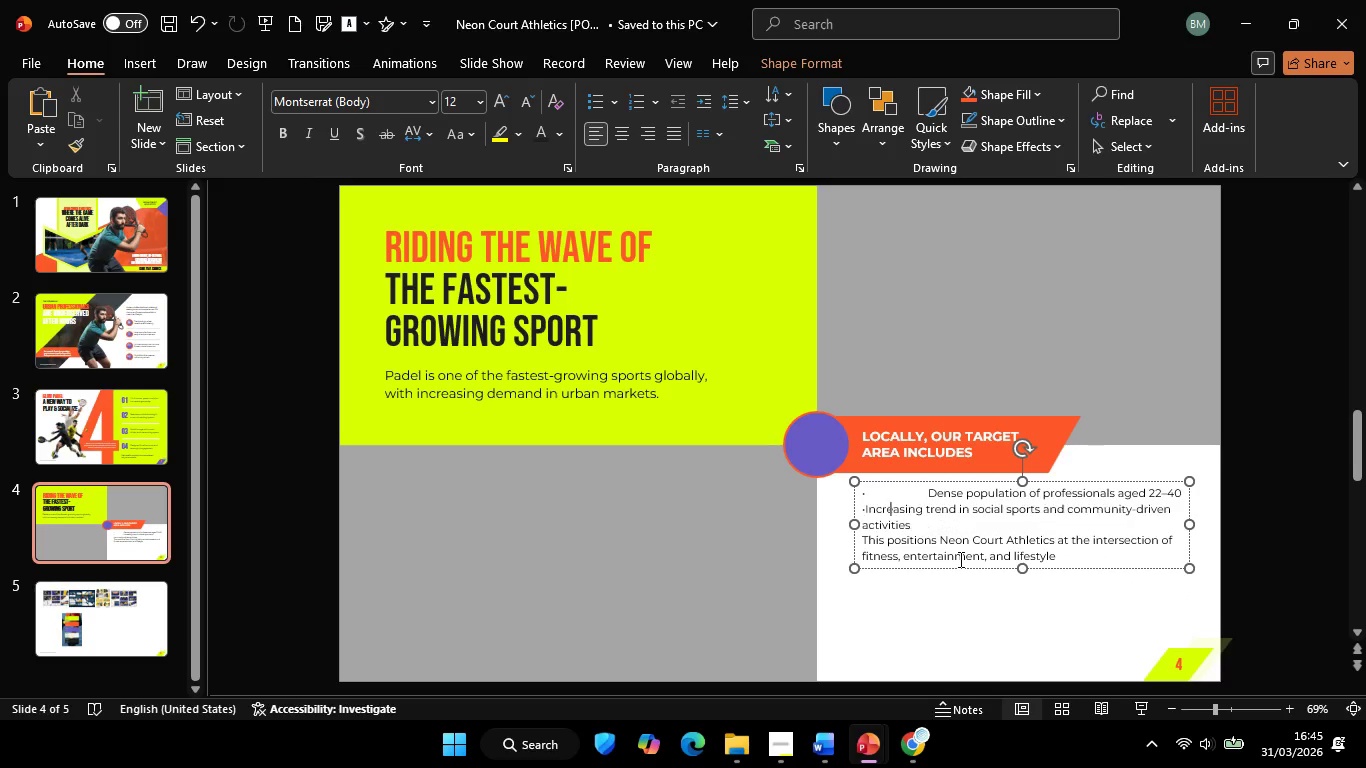 
key(Backspace)
 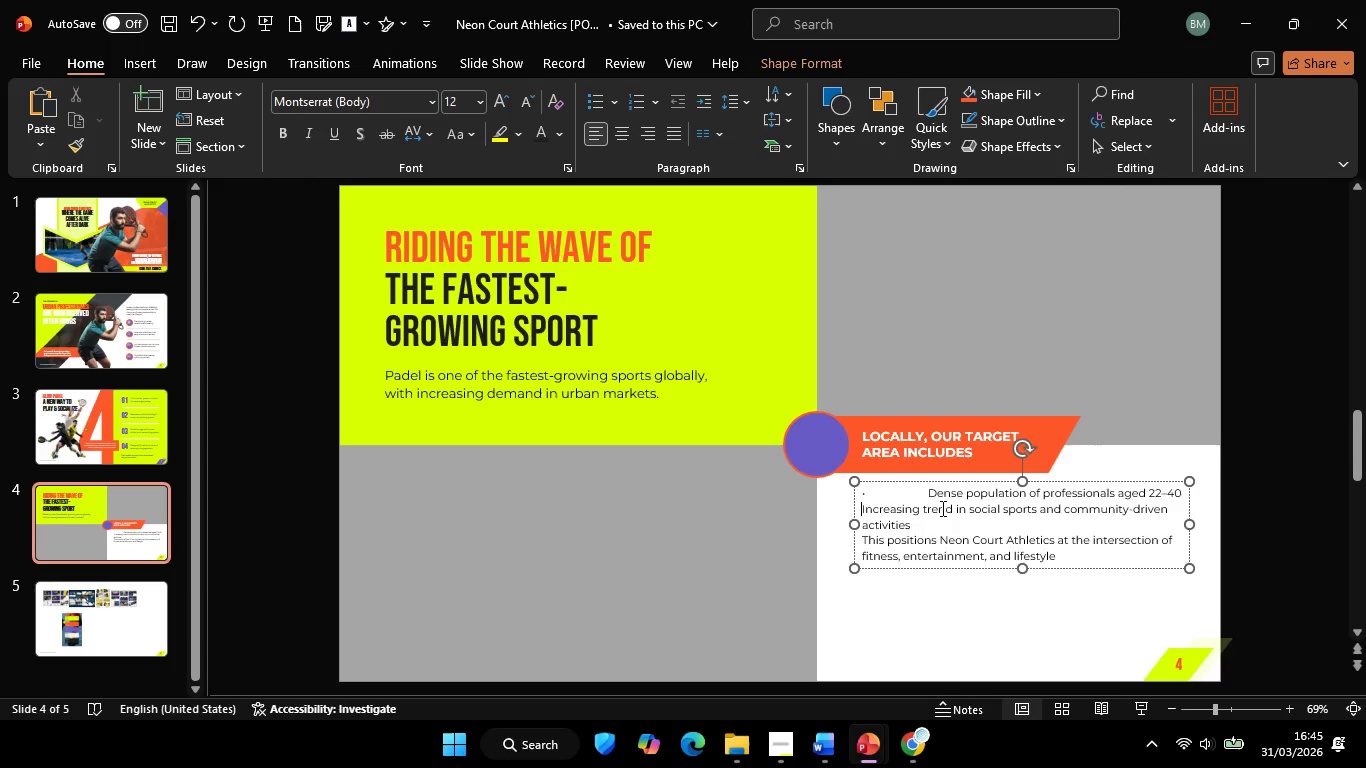 
key(Backspace)
 